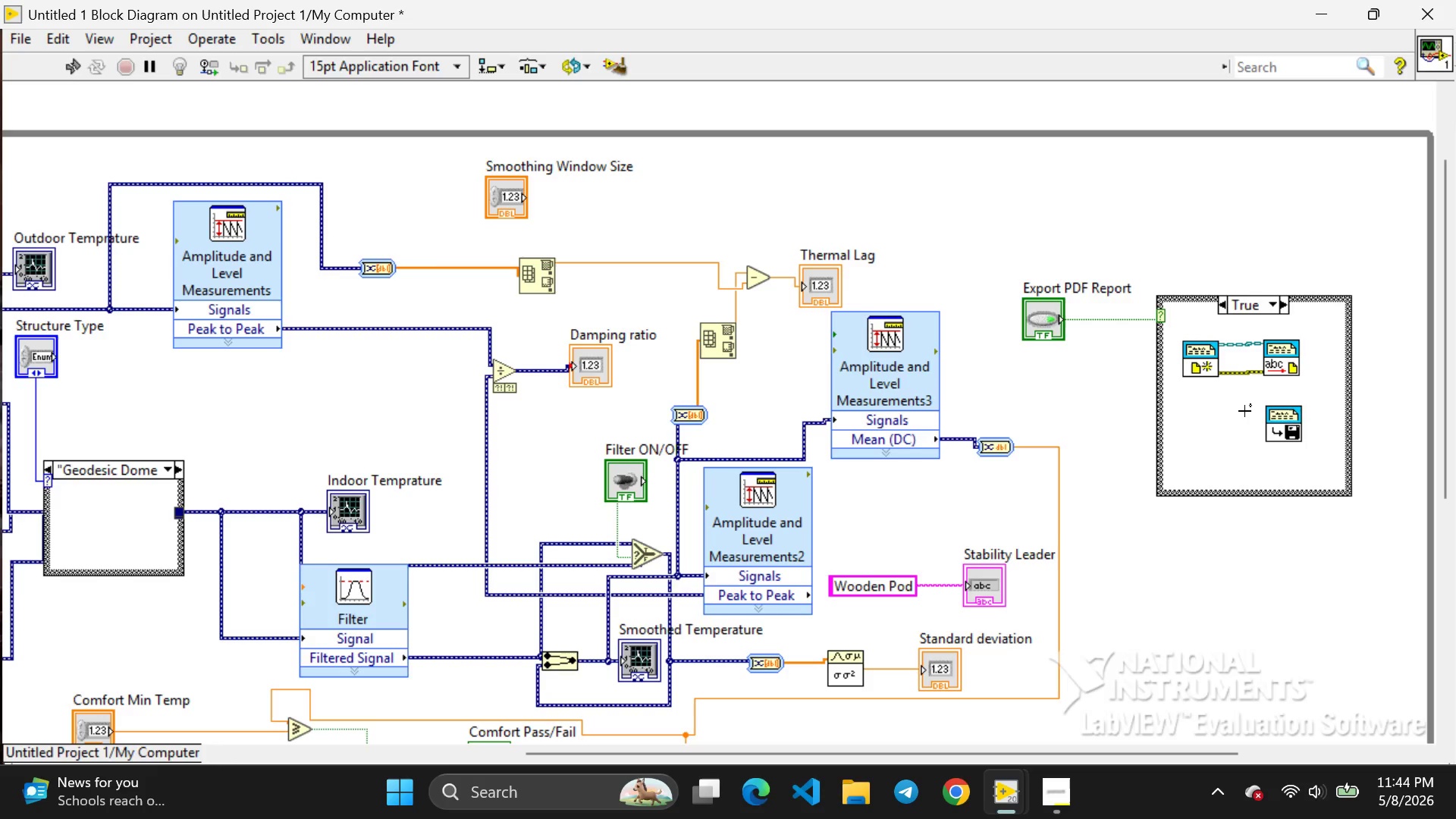 
left_click([1244, 411])
 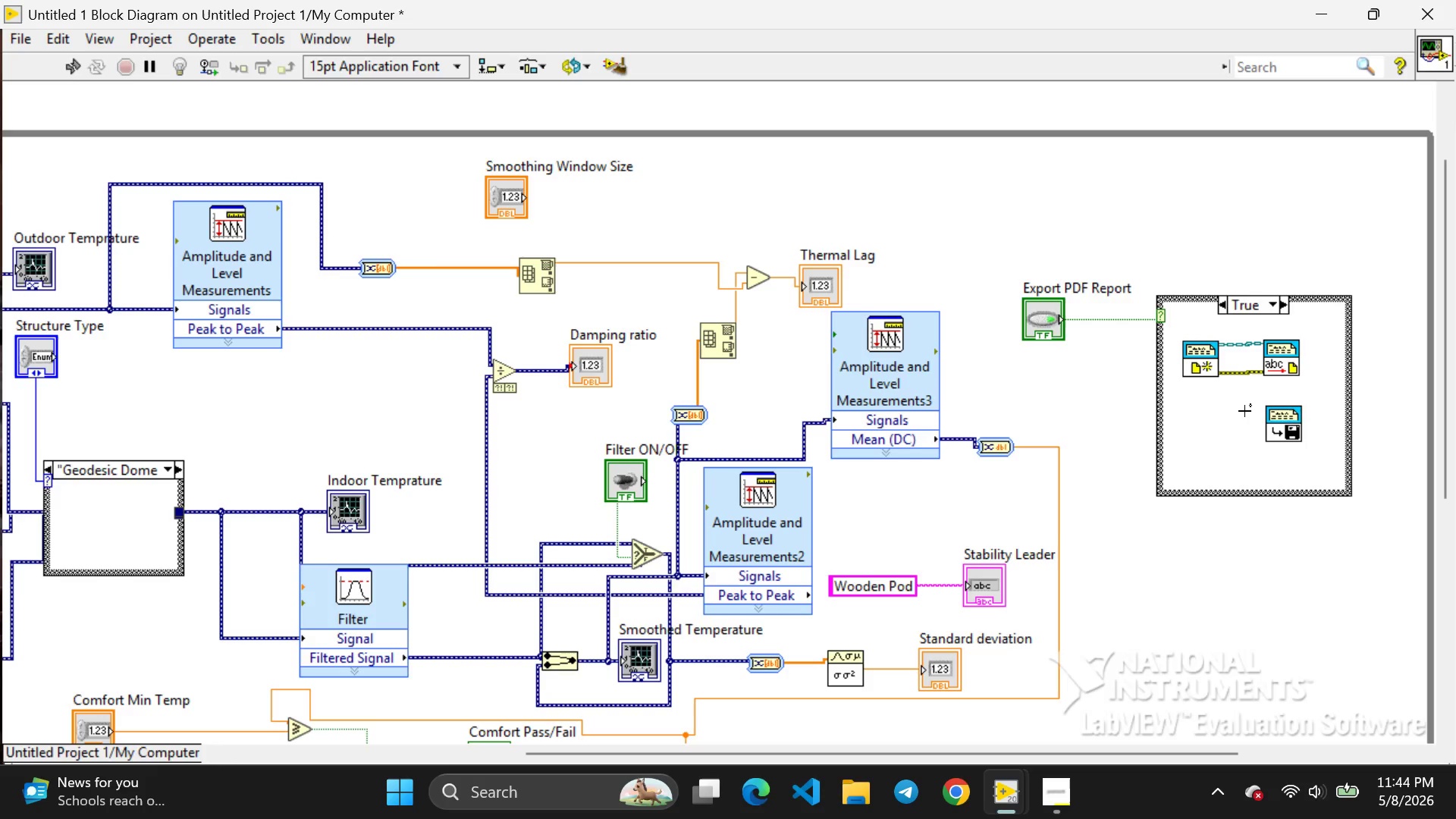 
wait(8.44)
 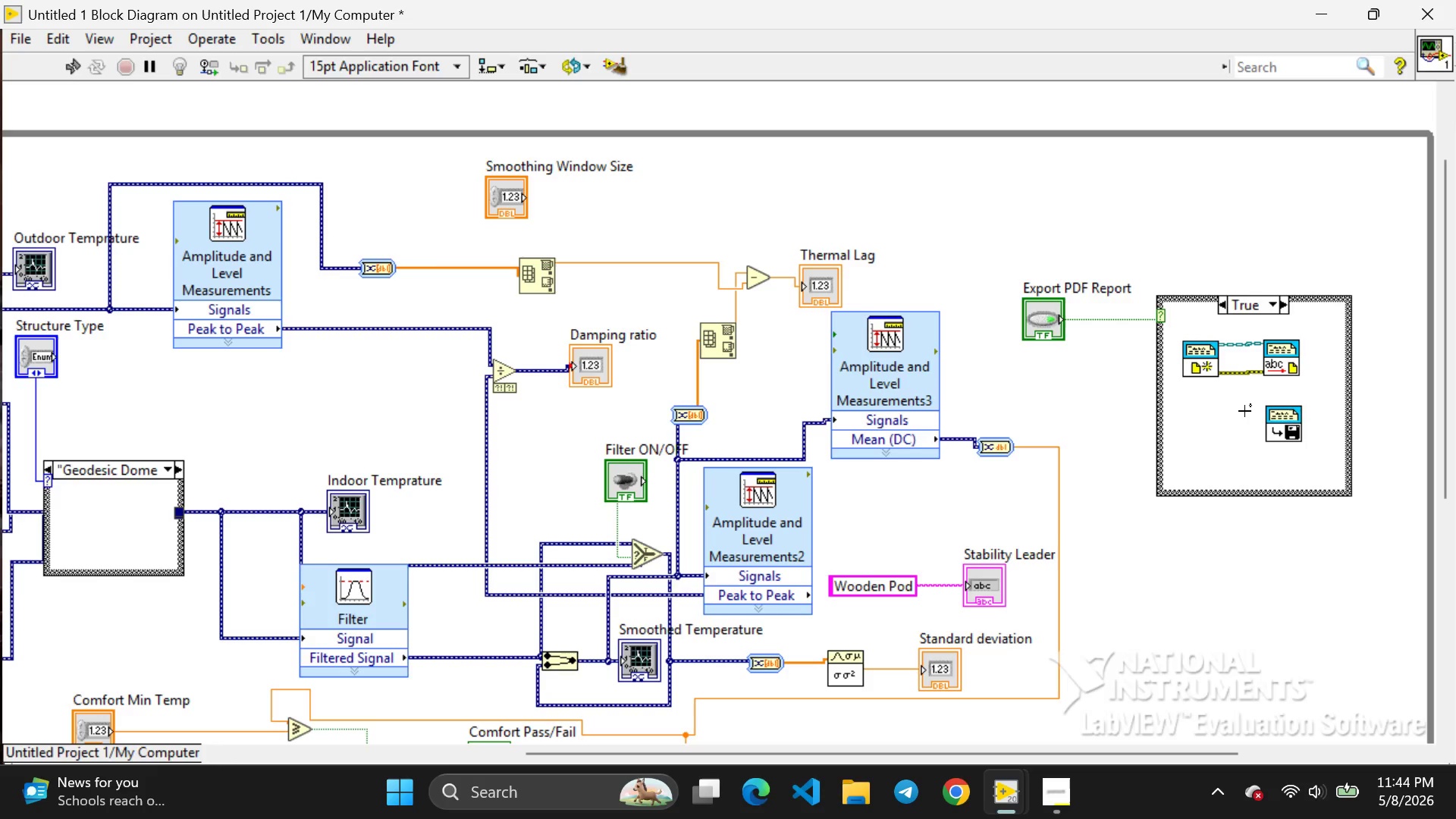 
right_click([1213, 431])
 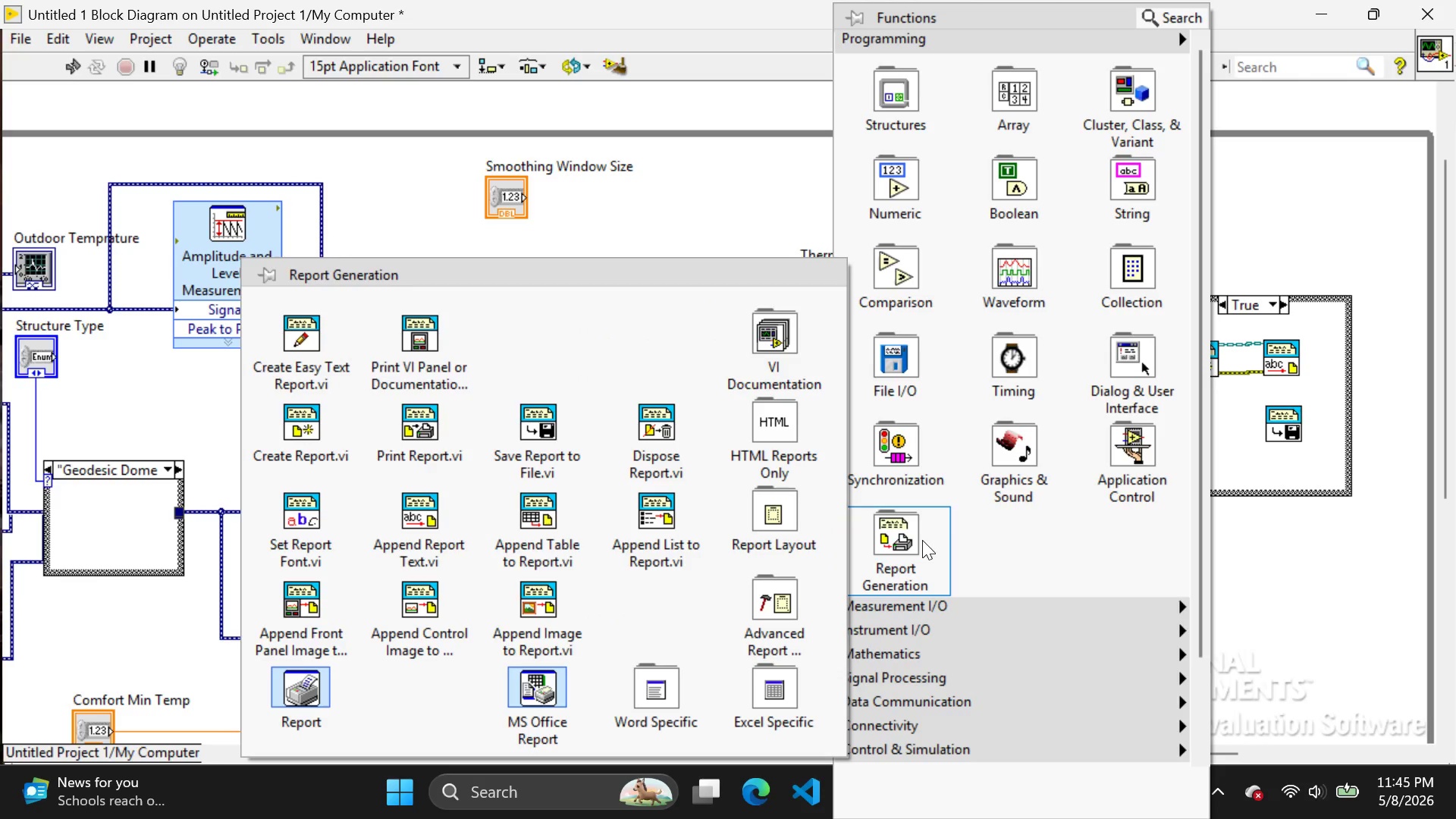 
left_click([922, 540])
 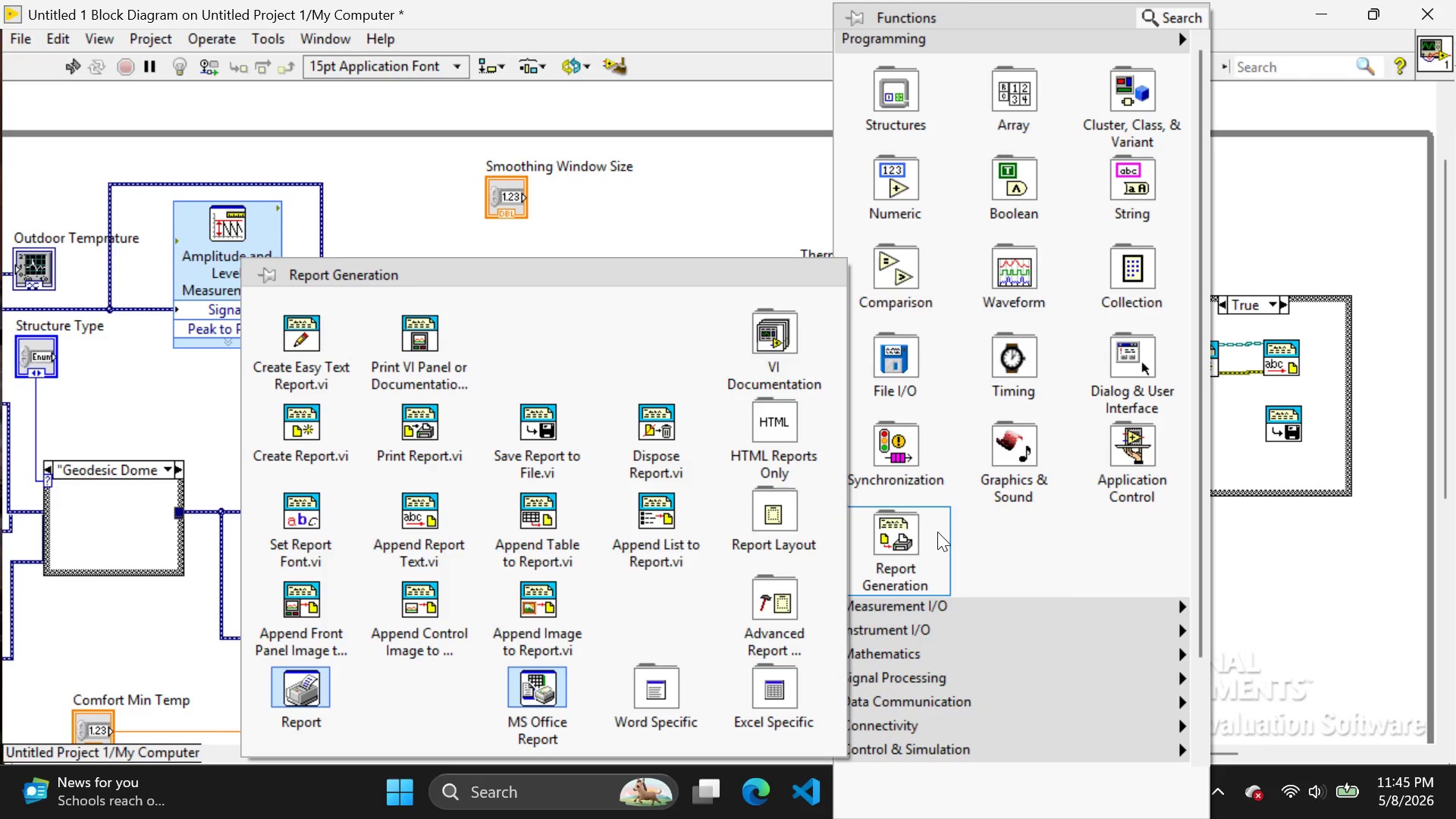 
wait(12.89)
 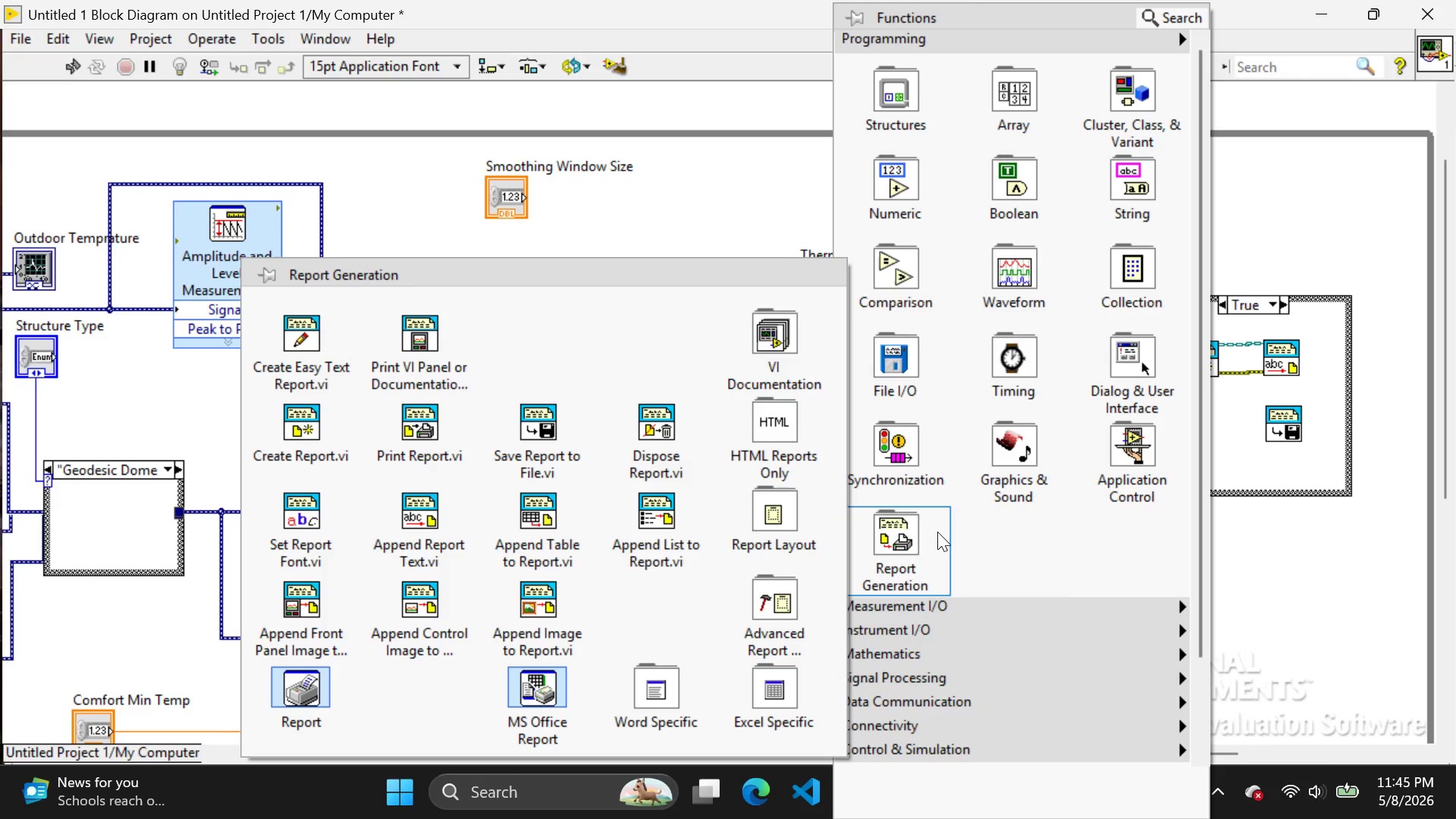 
left_click([671, 446])
 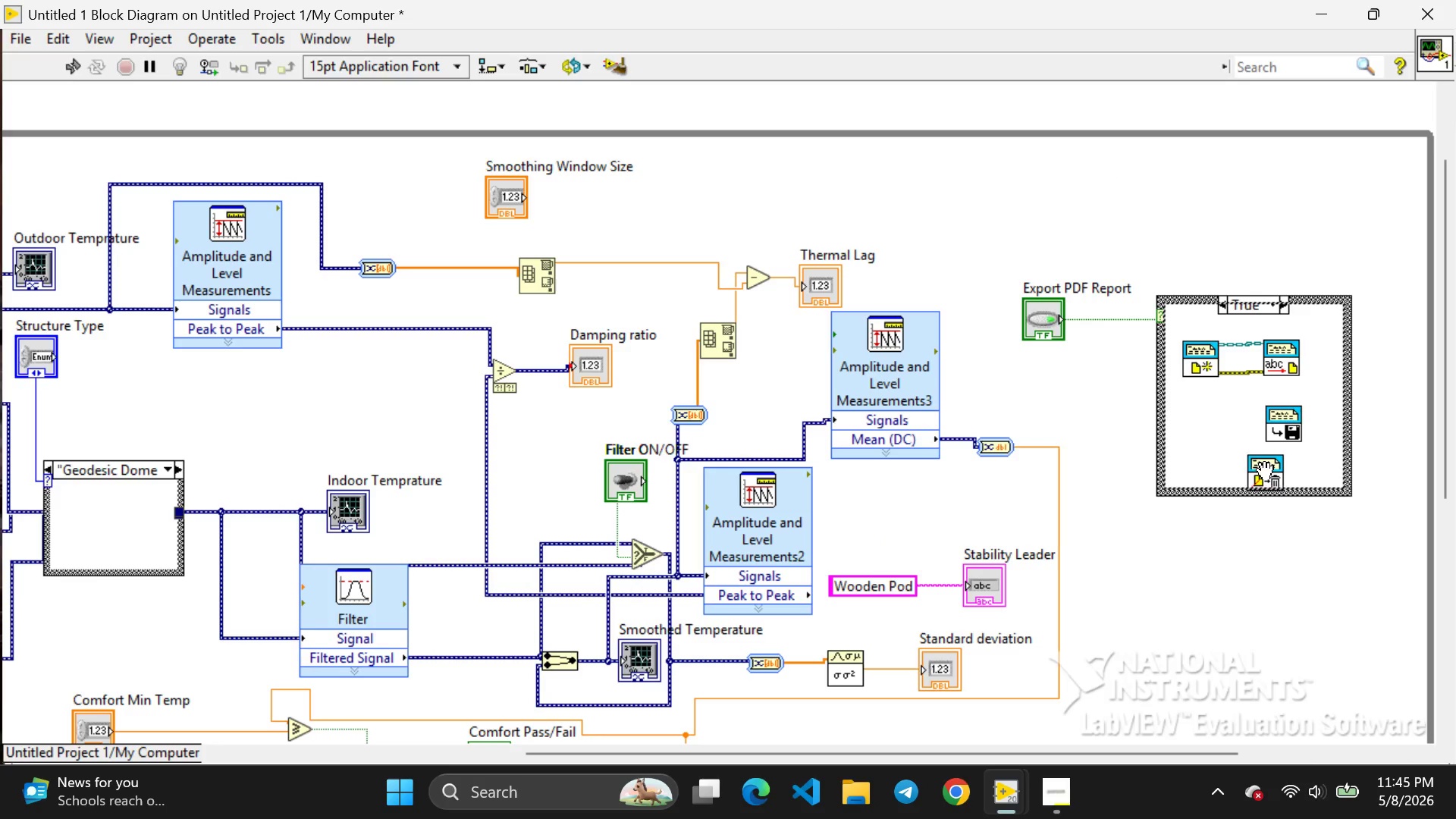 
double_click([1265, 472])
 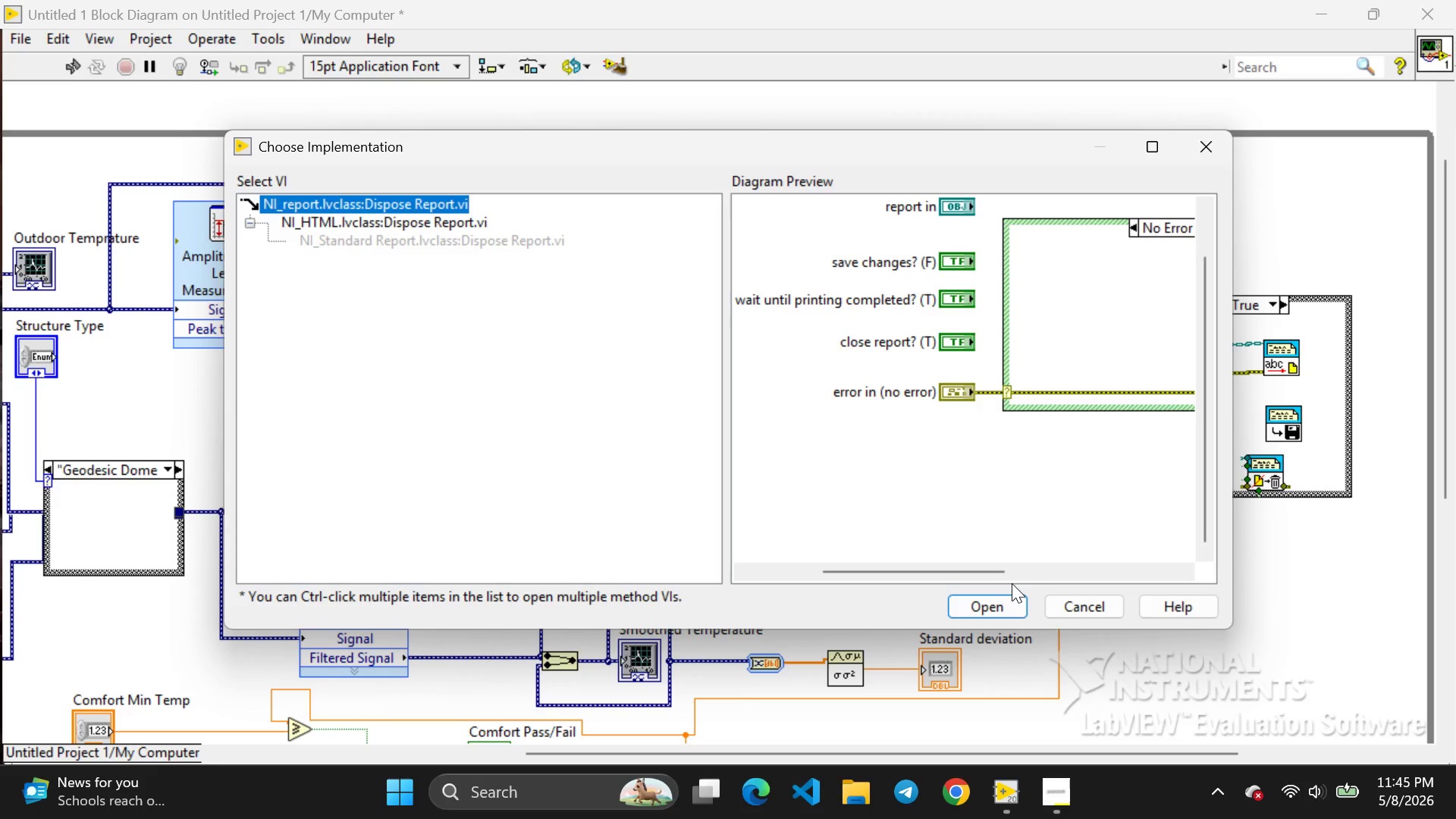 
wait(7.38)
 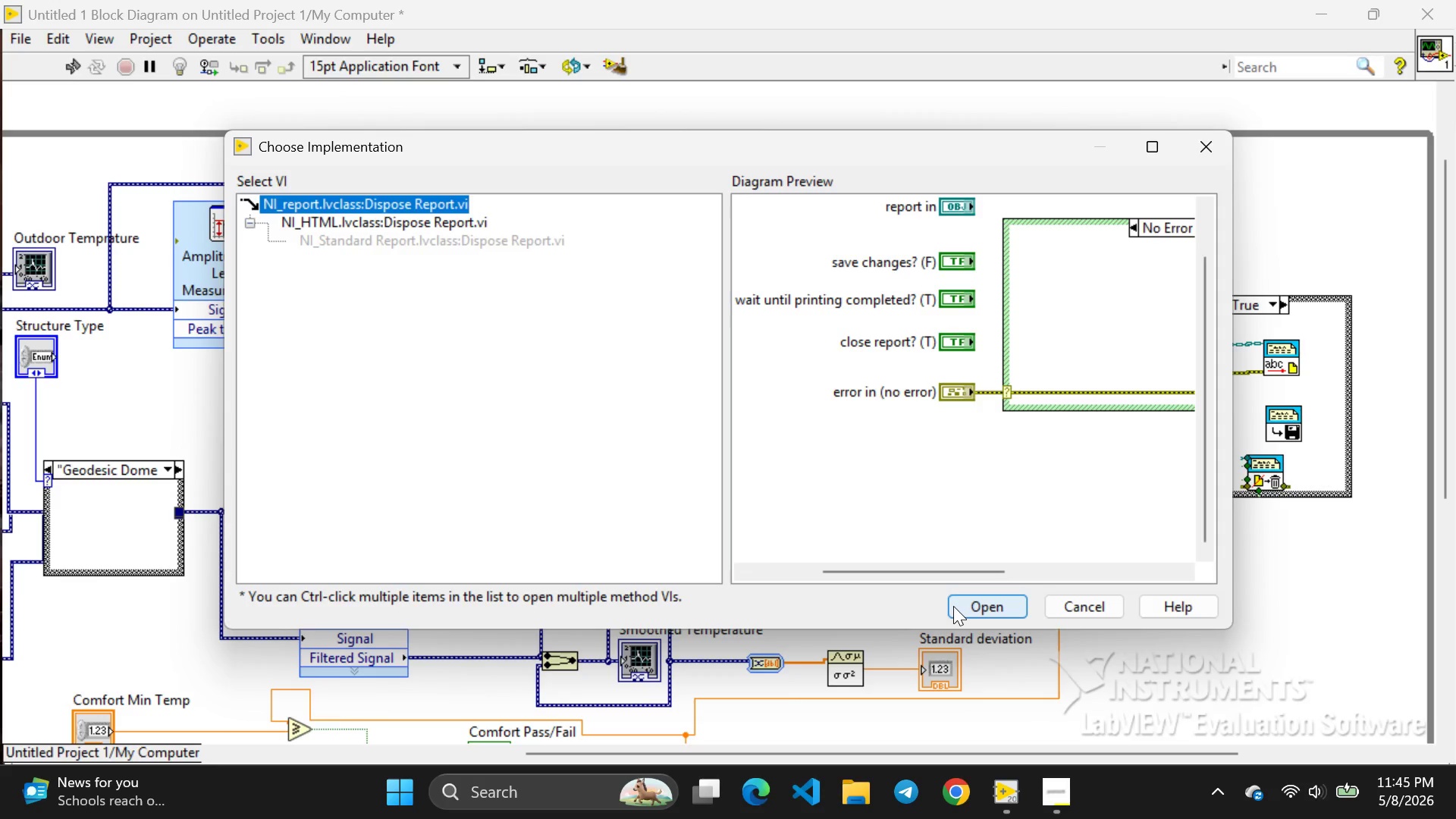 
scroll: coordinate [1172, 337], scroll_direction: down, amount: 1.0
 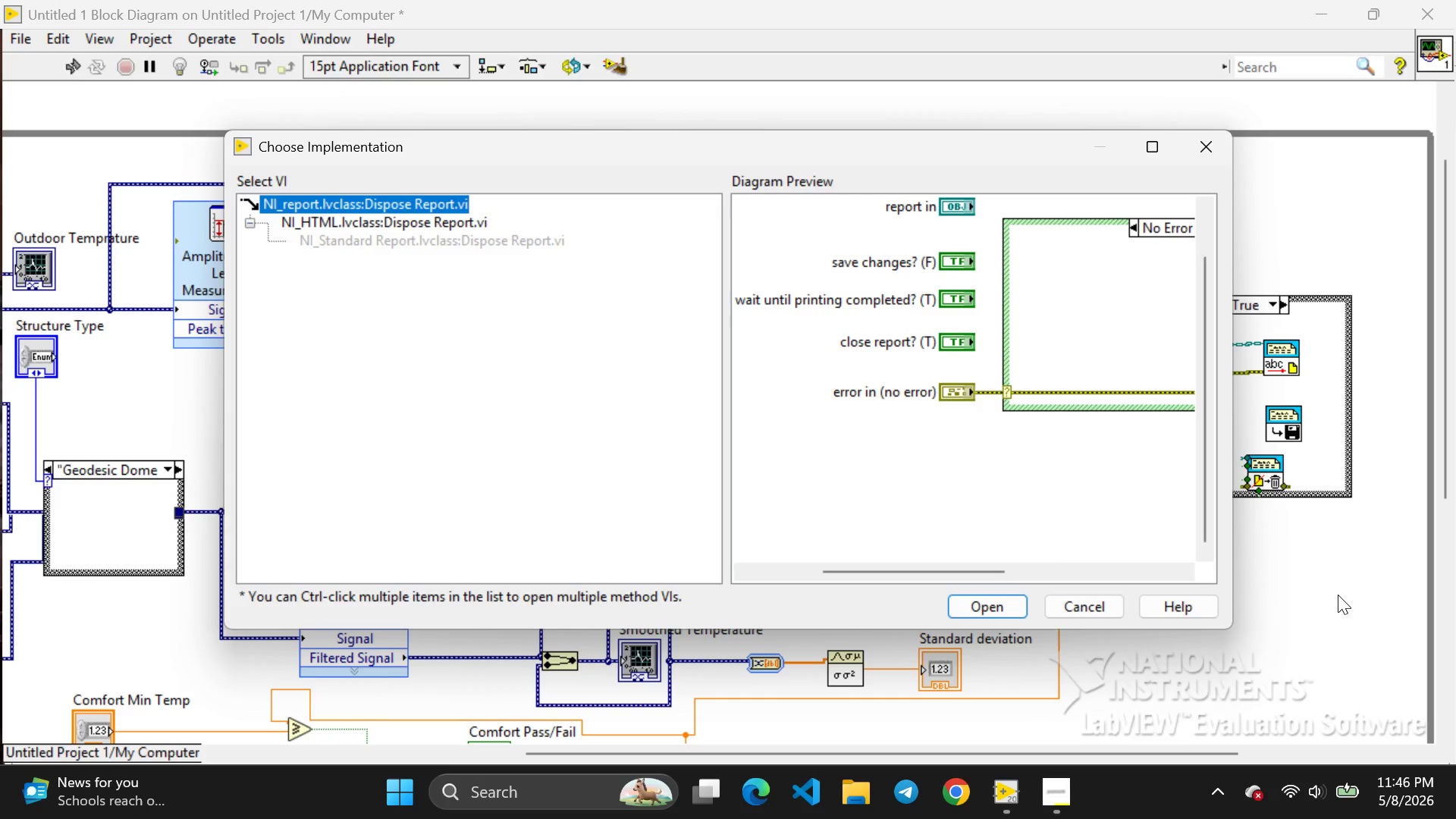 
wait(49.37)
 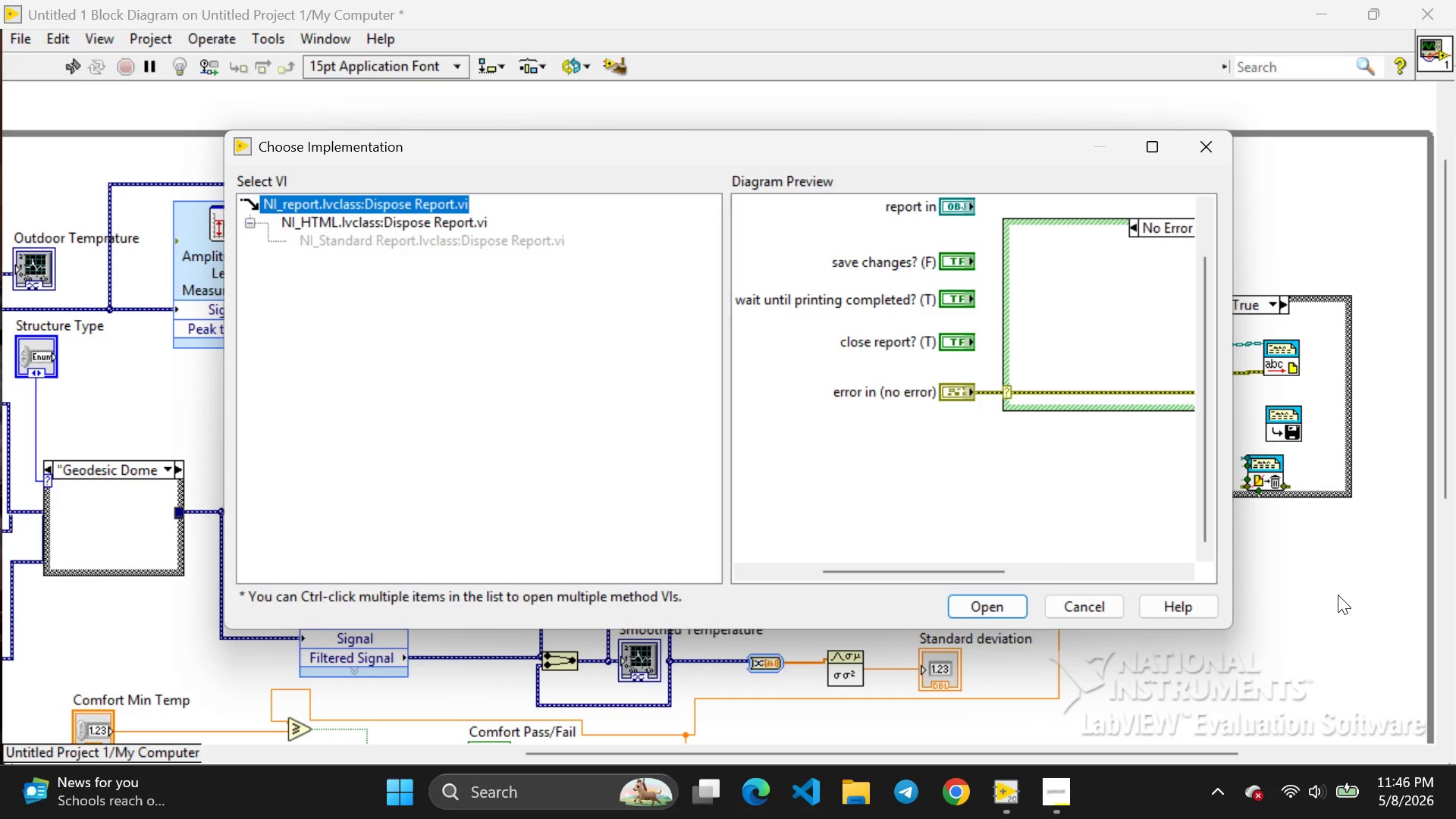 
left_click([1070, 802])
 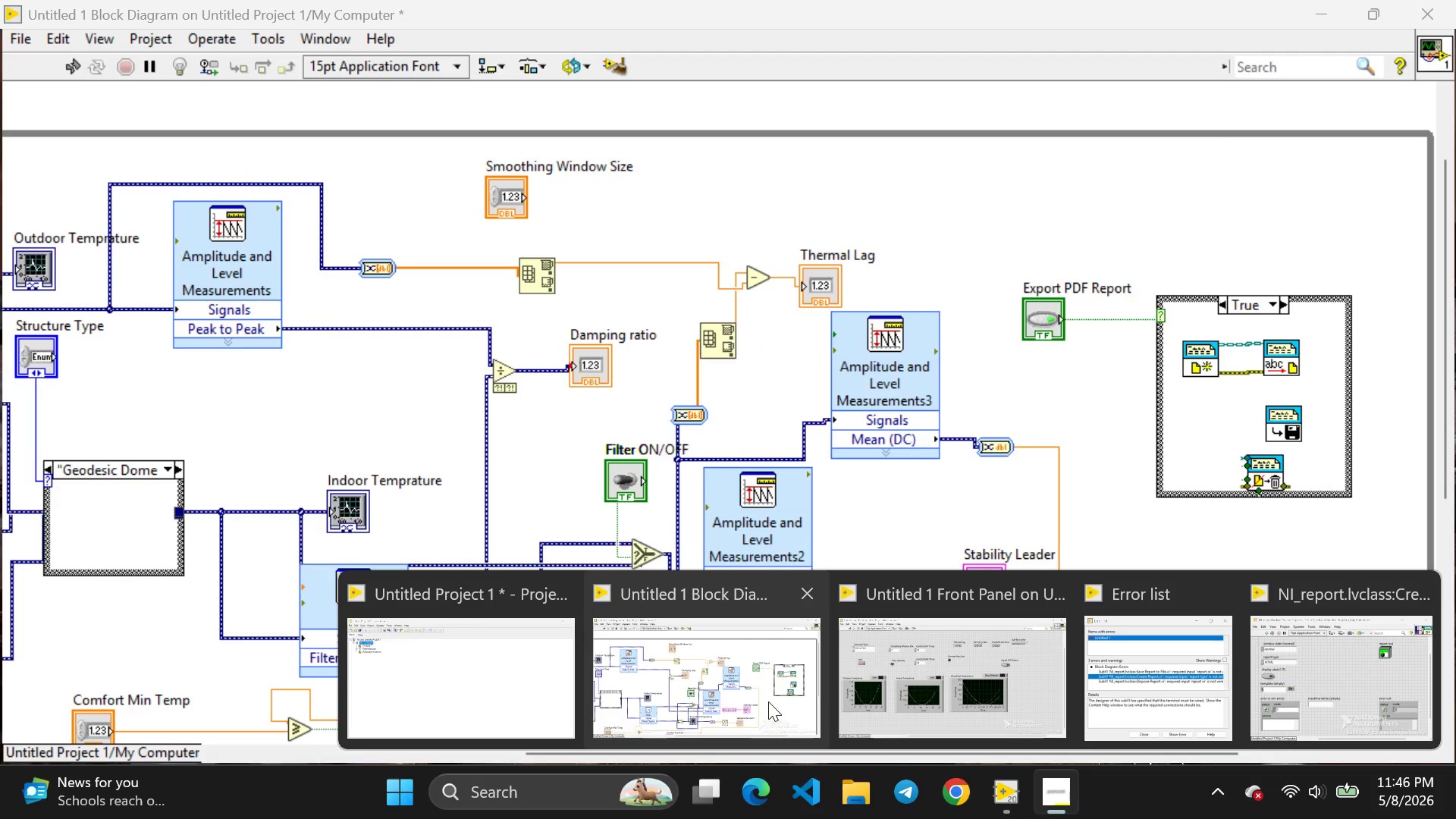 
left_click([767, 701])
 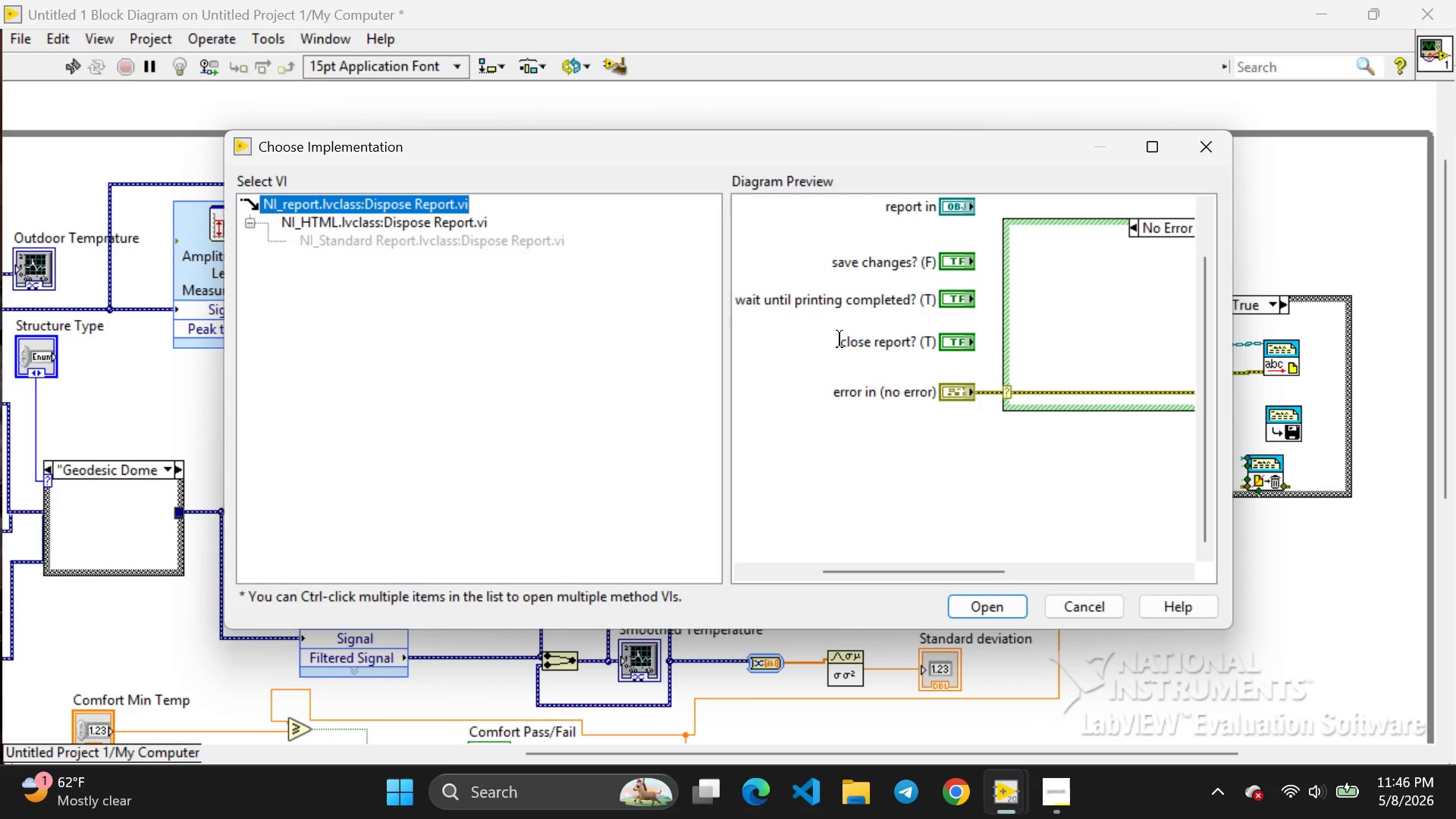 
wait(22.09)
 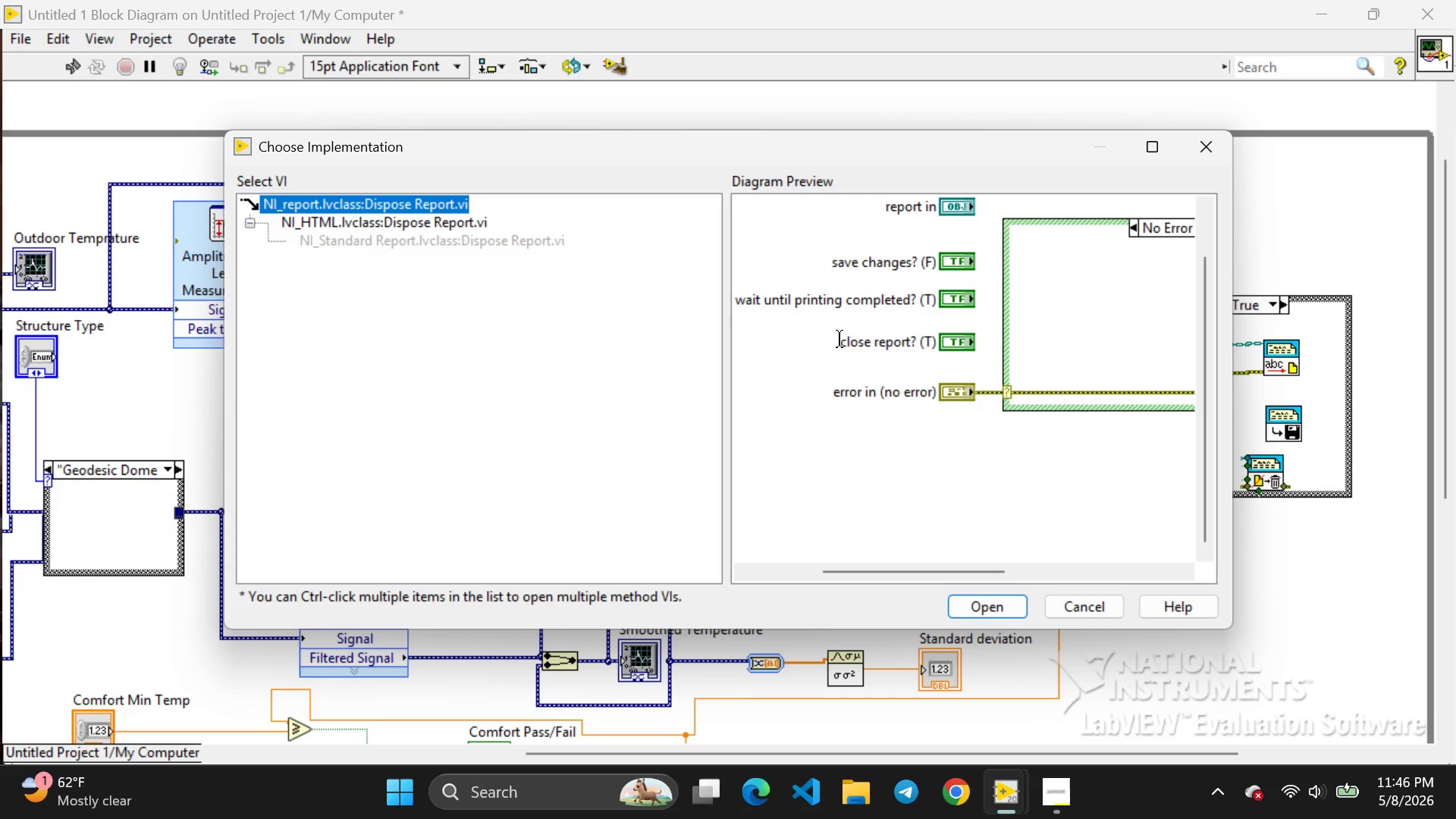 
left_click([314, 220])
 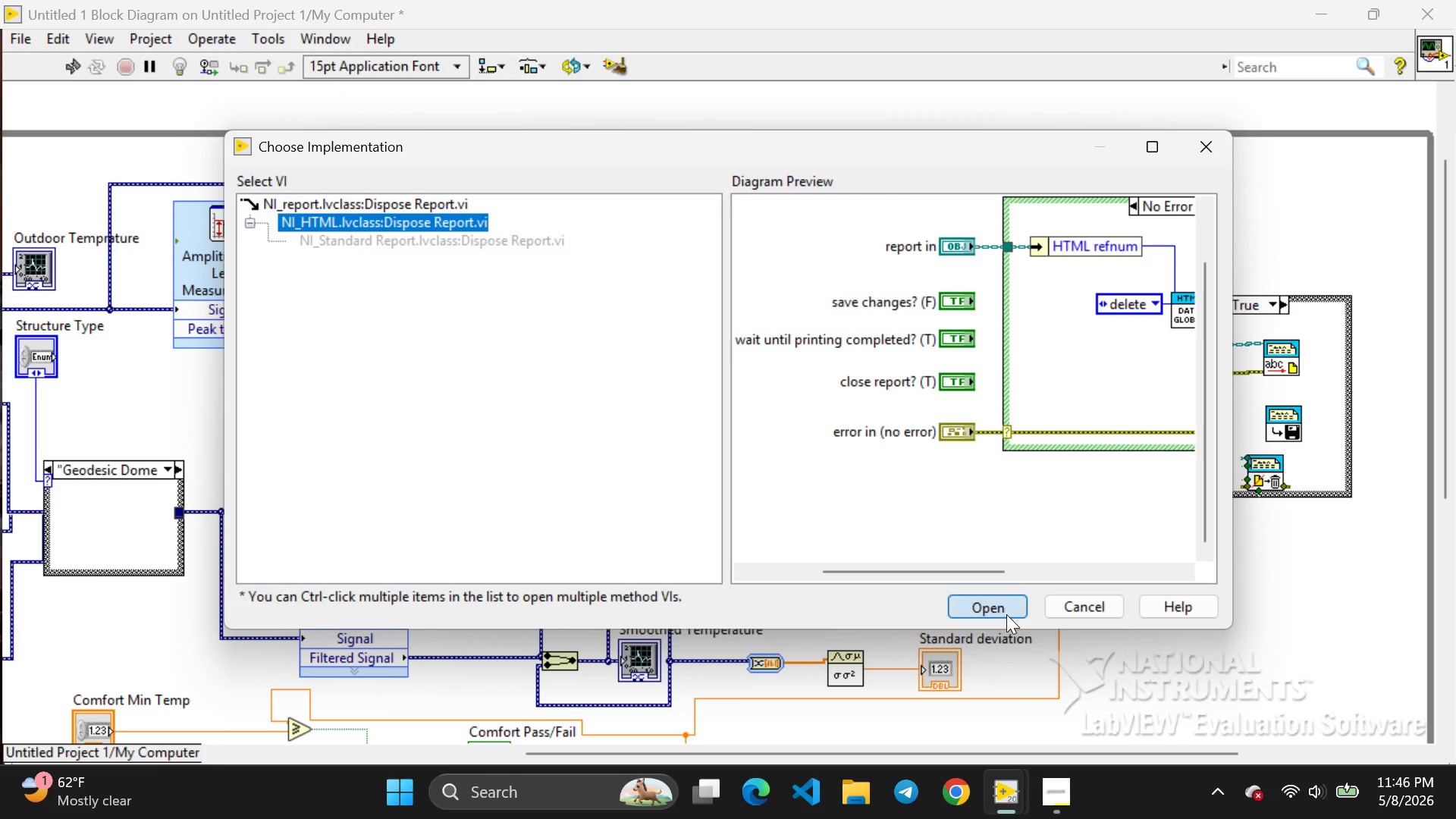 
left_click([1006, 614])
 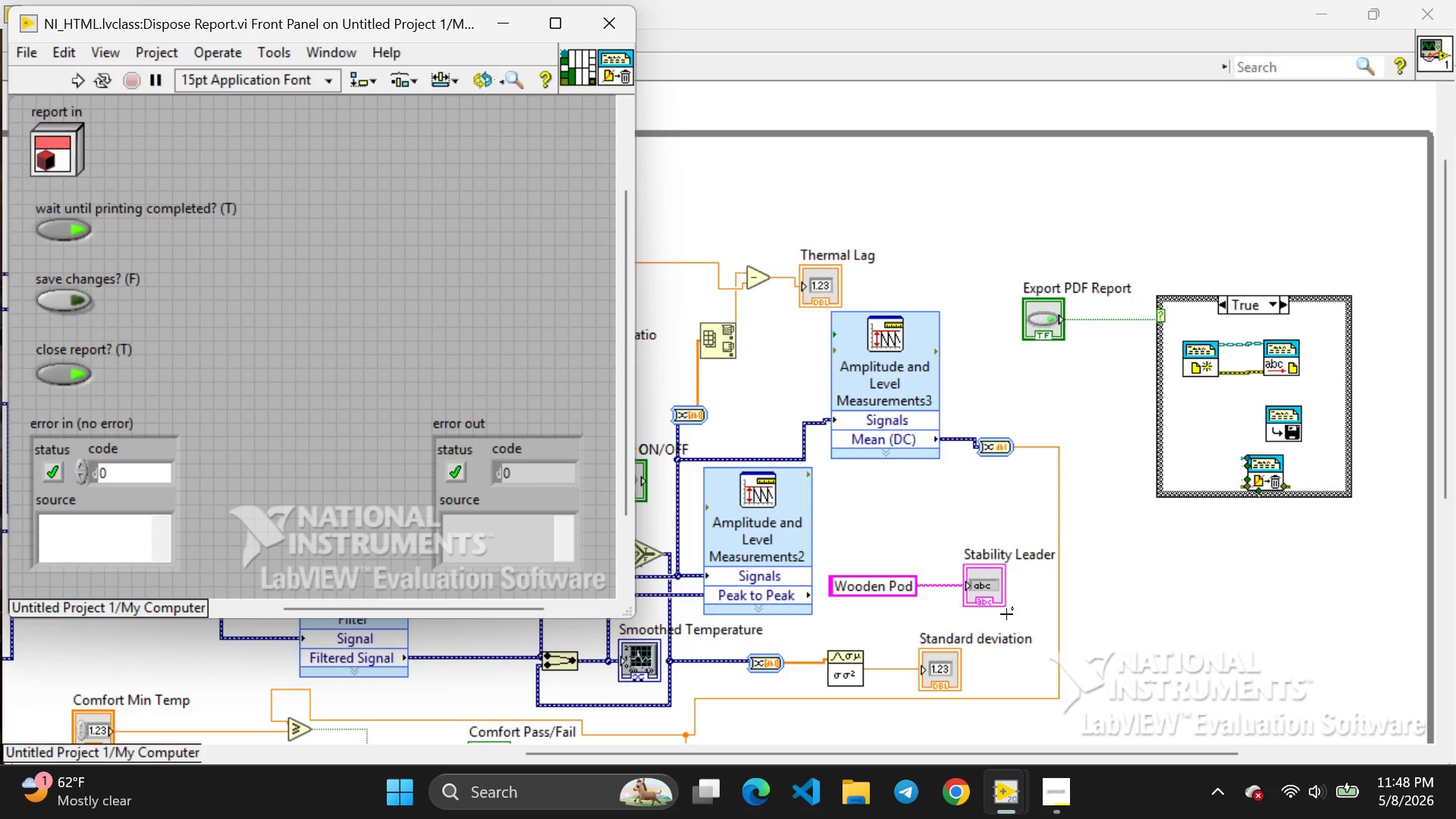 
wait(81.67)
 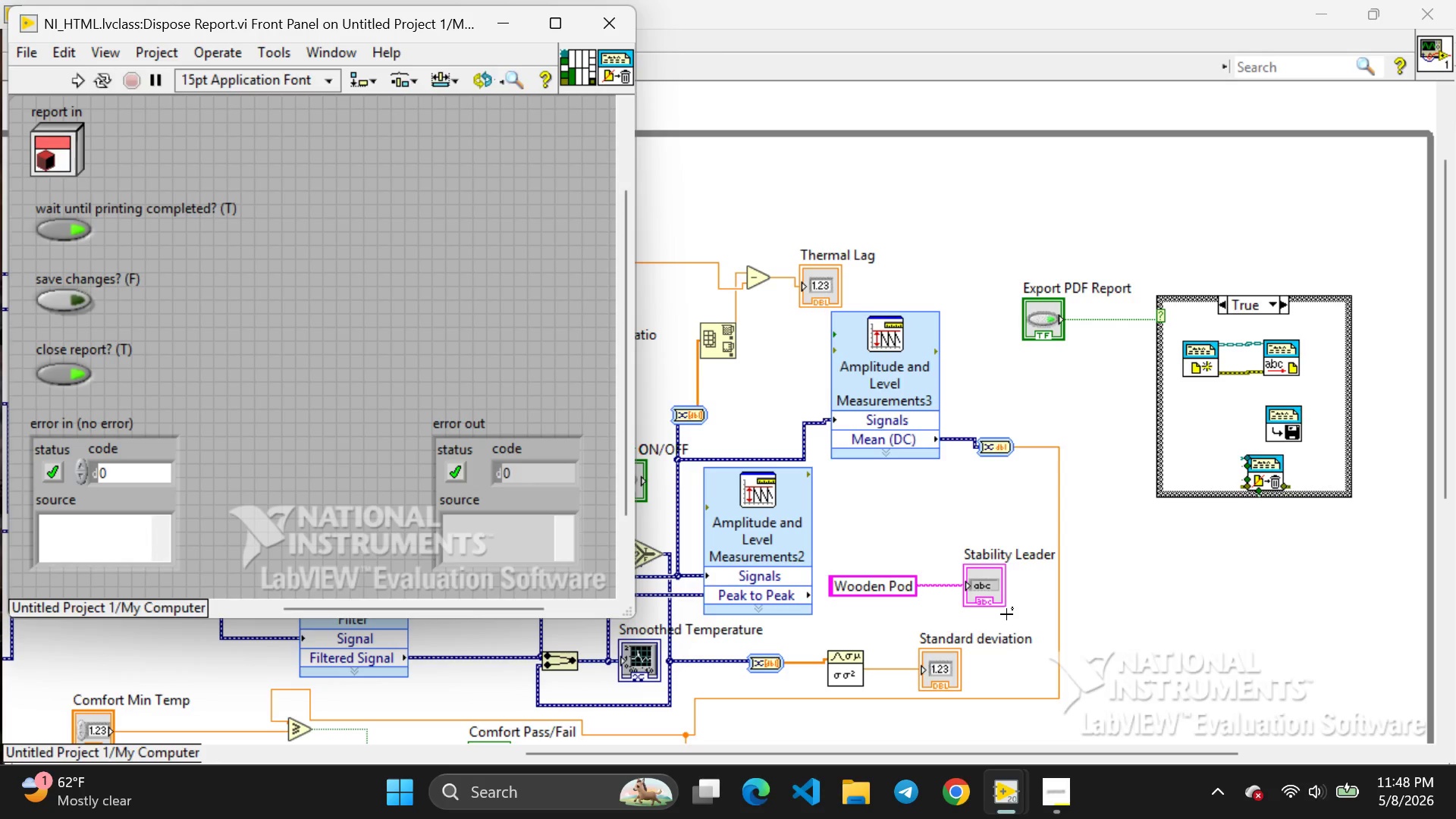 
left_click([596, 15])
 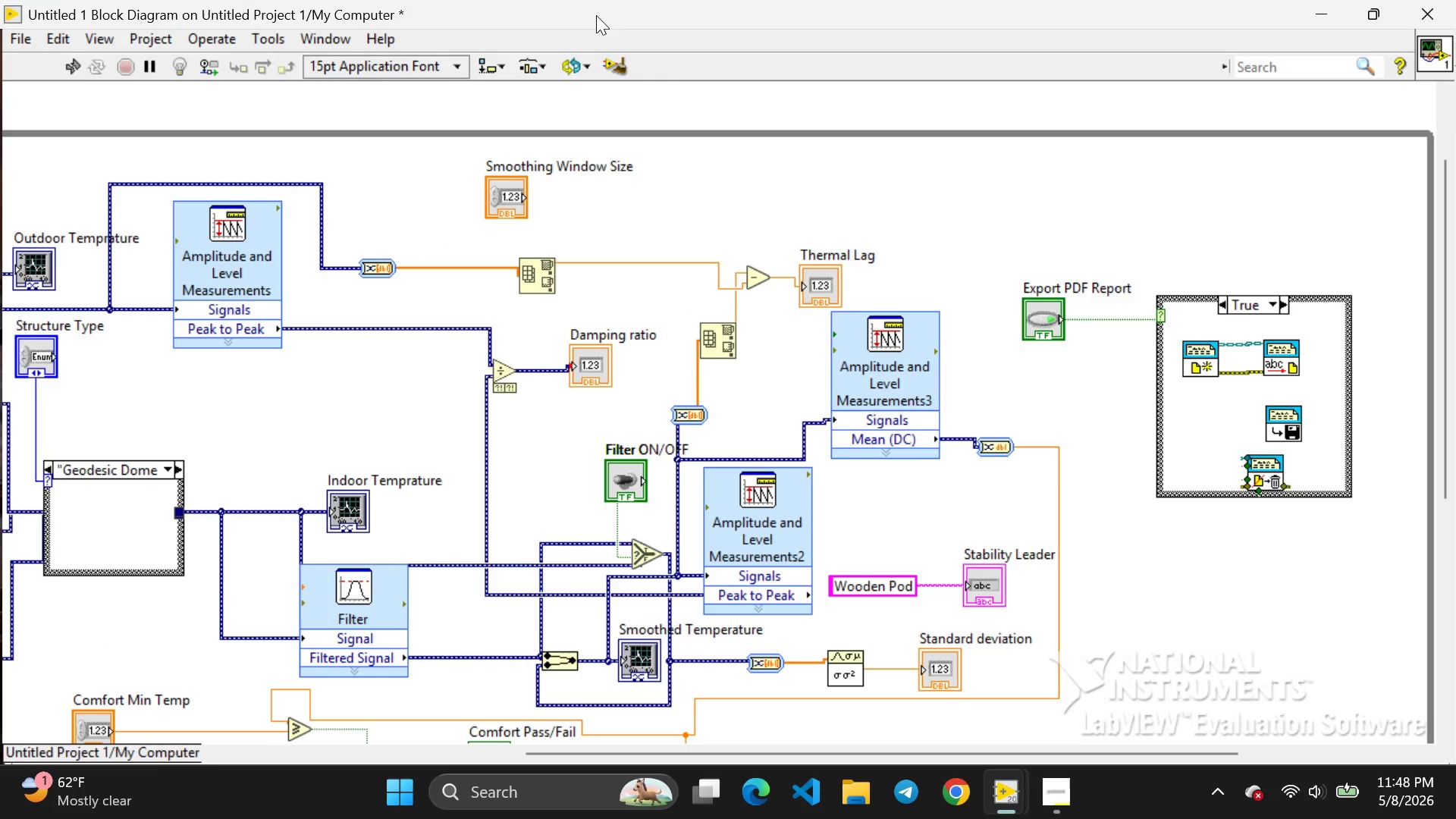 
wait(30.36)
 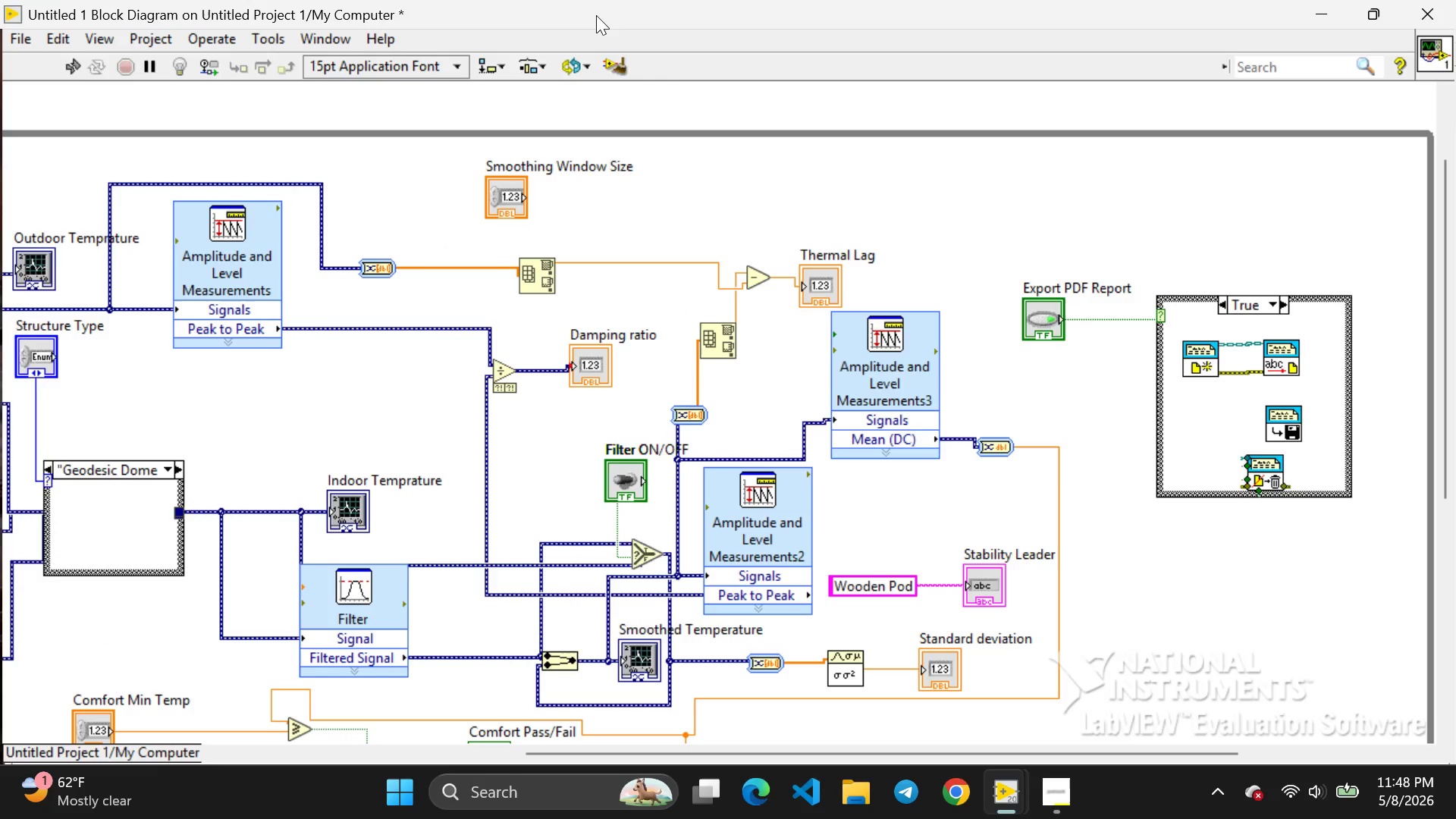 
mouse_move([1303, 353])
 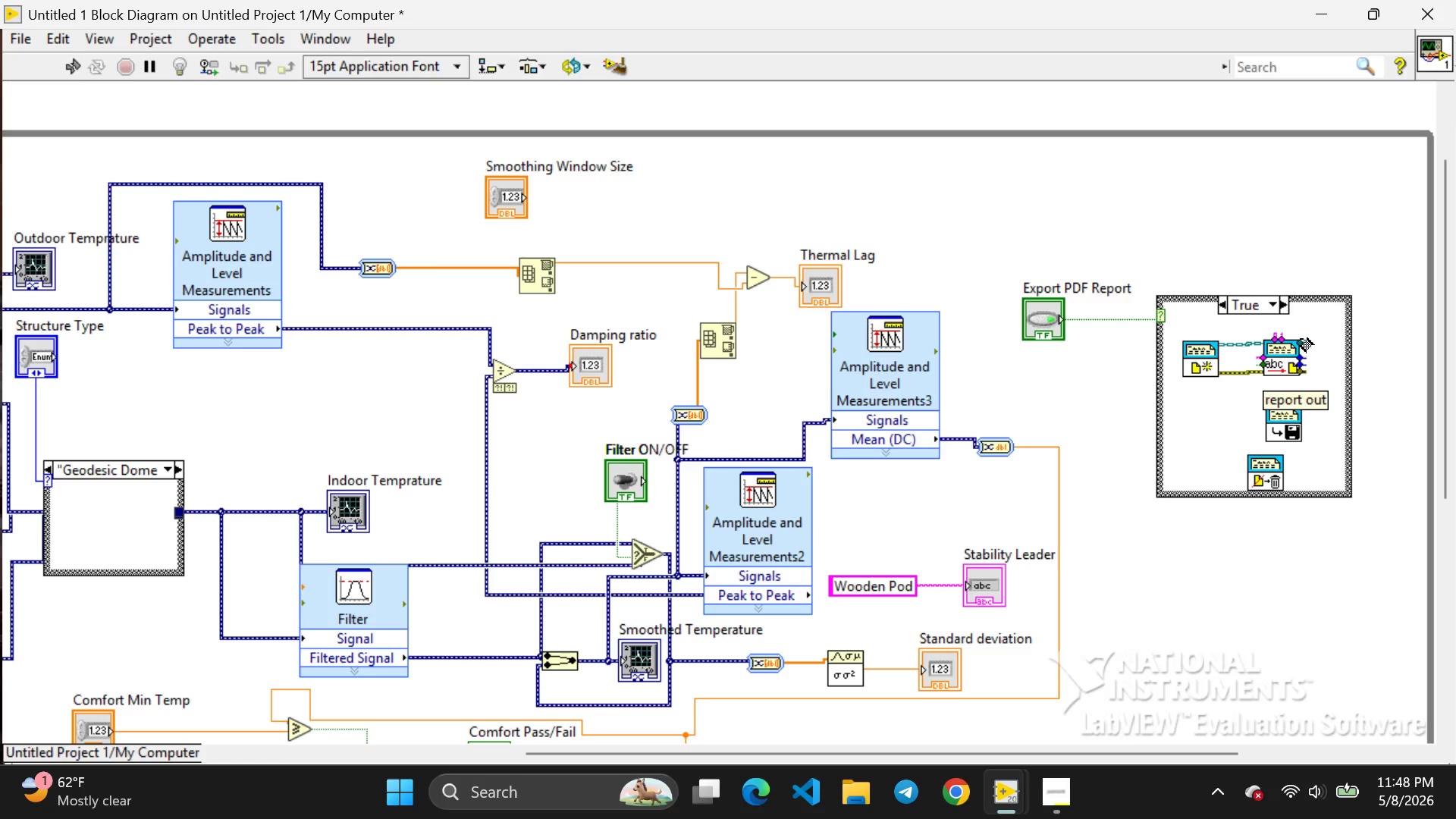 
wait(6.82)
 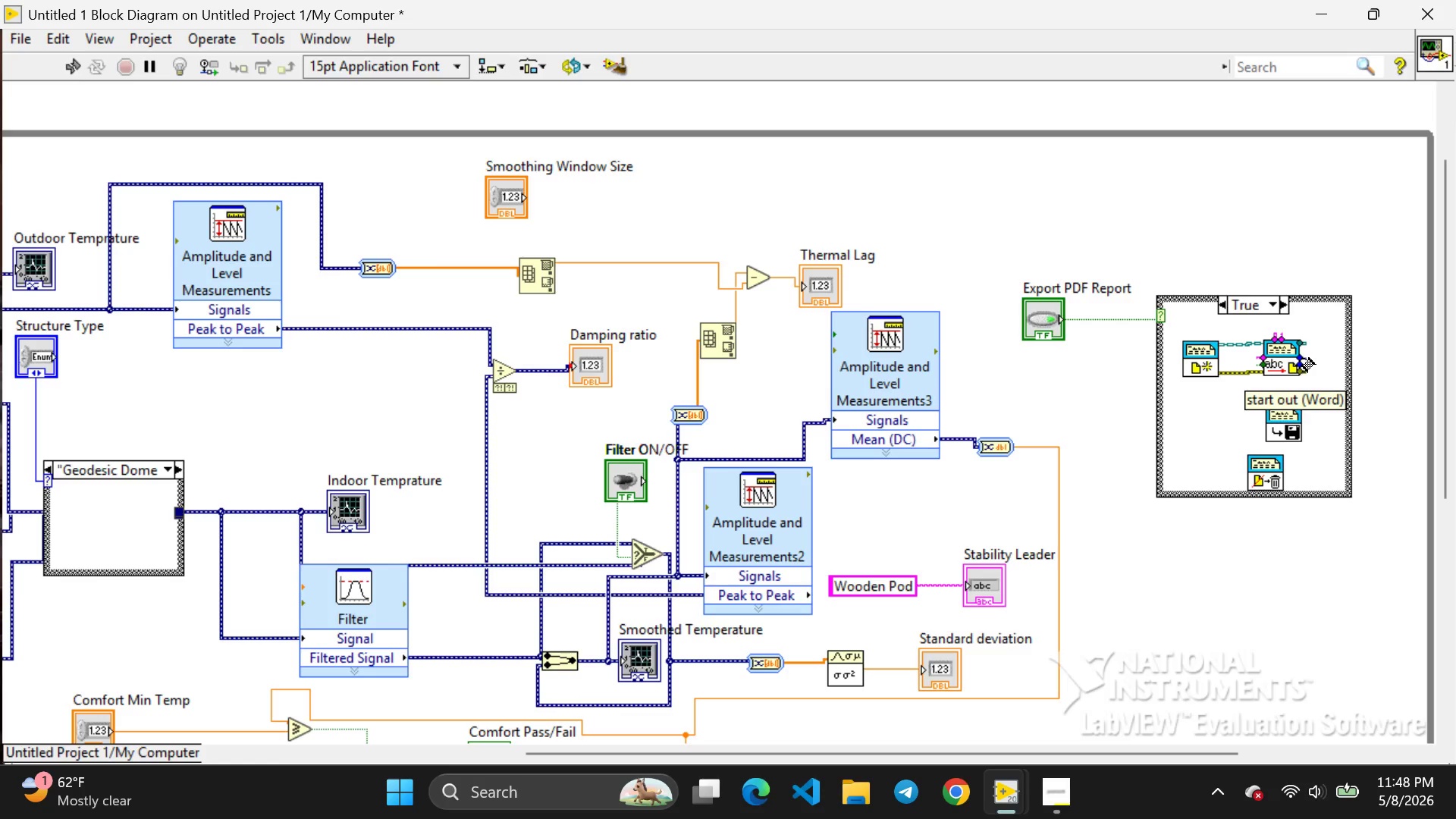 
left_click_drag(start_coordinate=[1301, 340], to_coordinate=[1321, 379])
 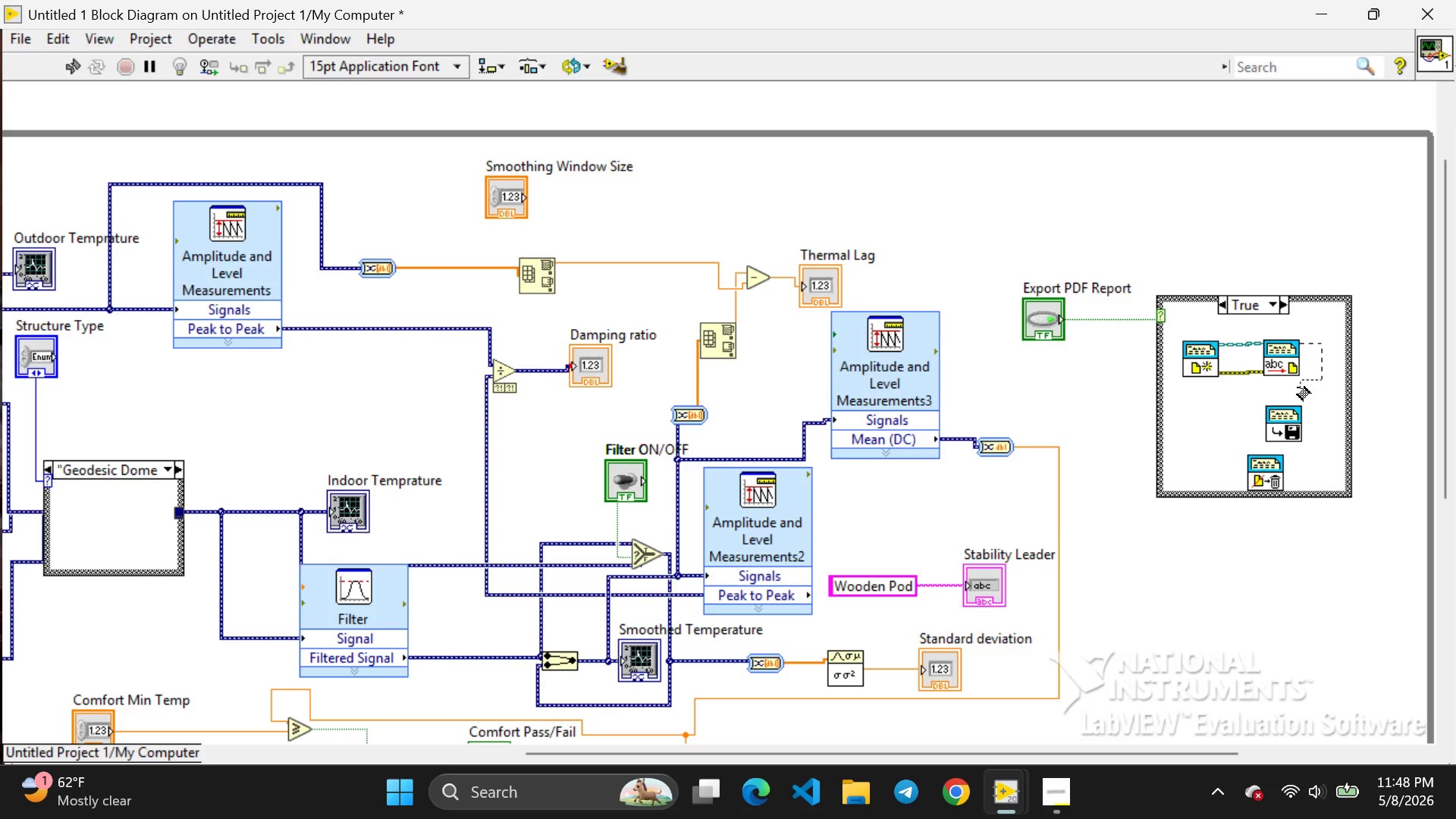 
left_click_drag(start_coordinate=[1321, 378], to_coordinate=[1252, 414])
 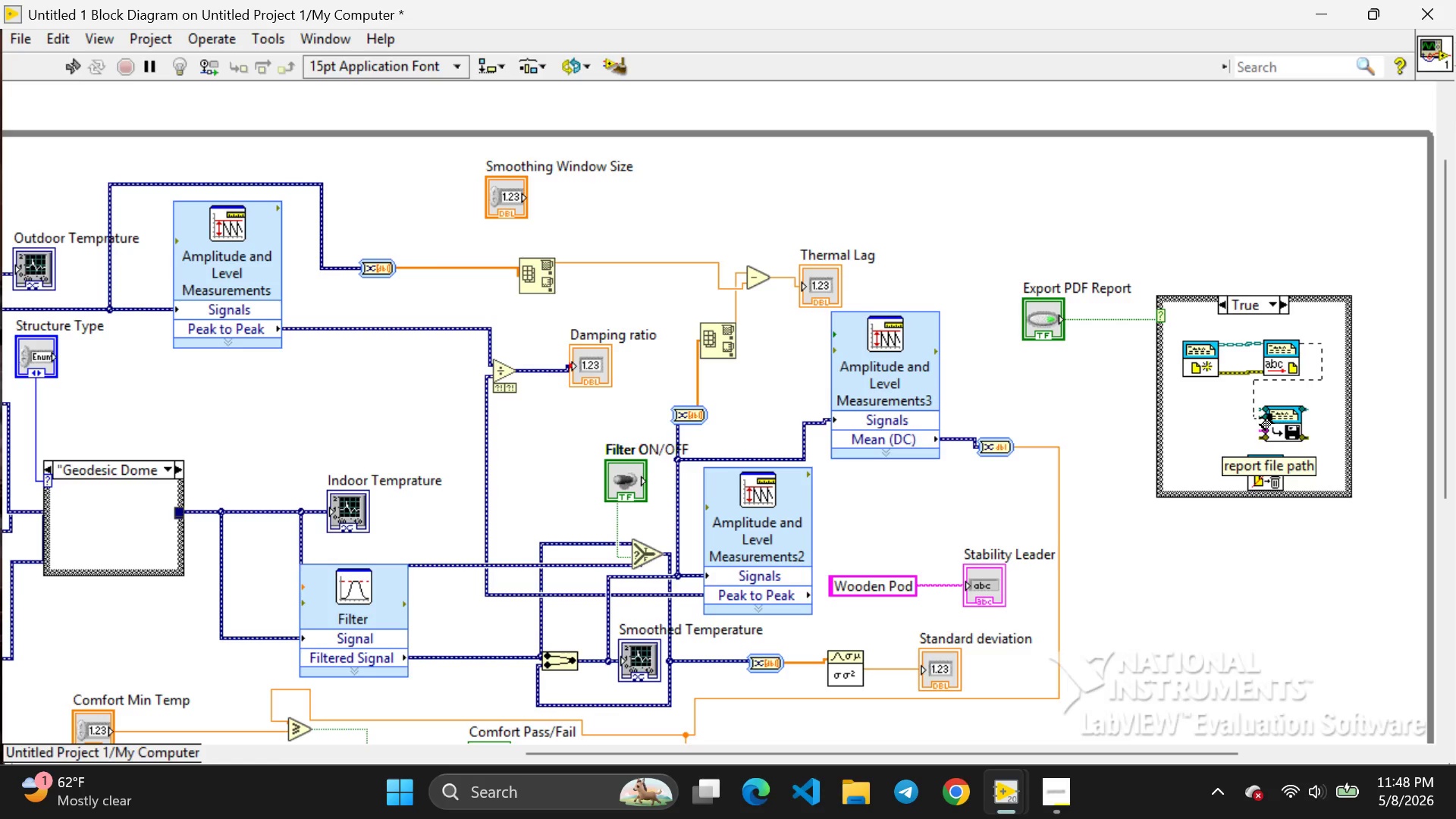 
left_click_drag(start_coordinate=[1252, 418], to_coordinate=[1264, 408])
 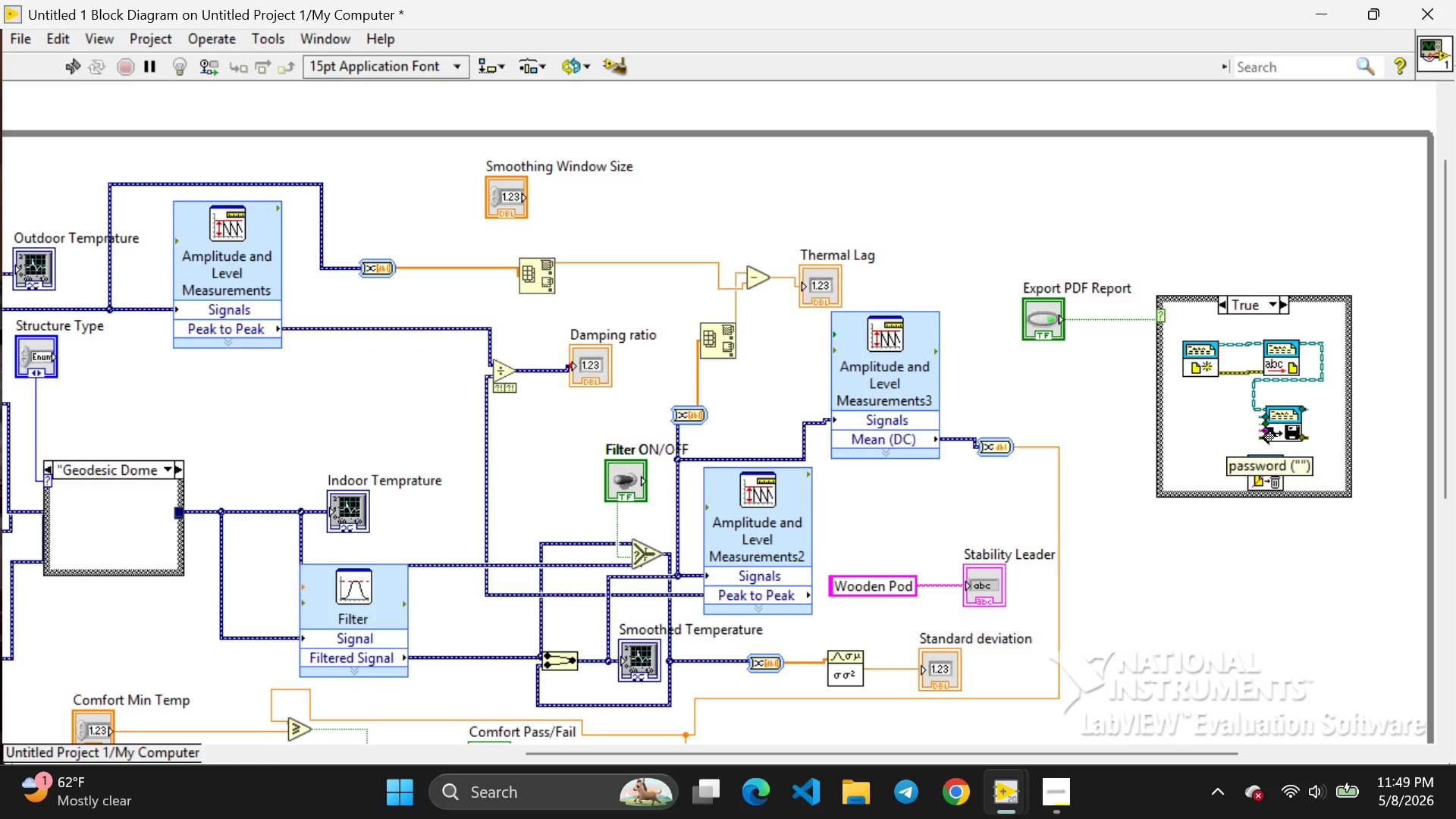 
wait(9.44)
 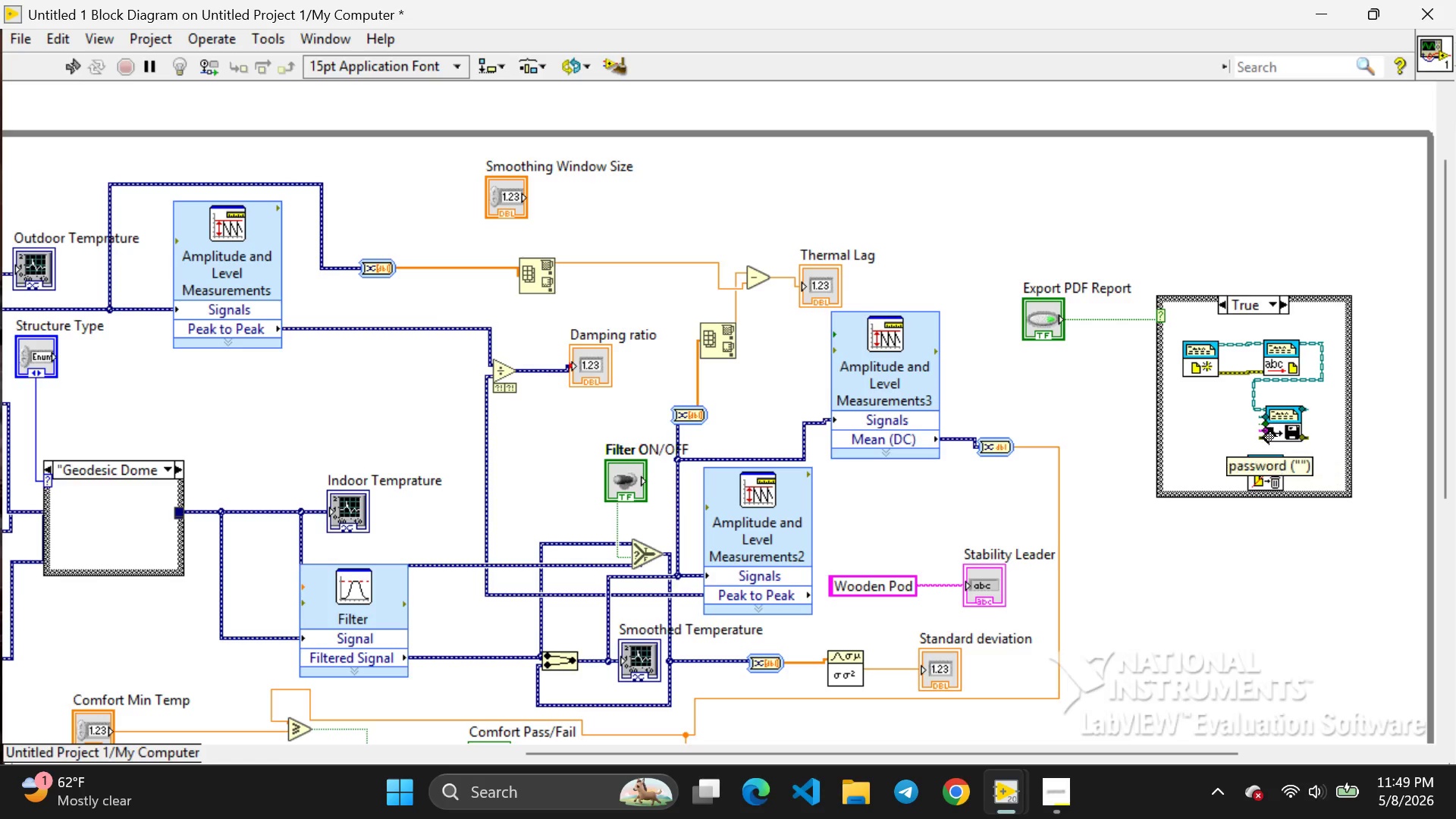 
left_click([1236, 419])
 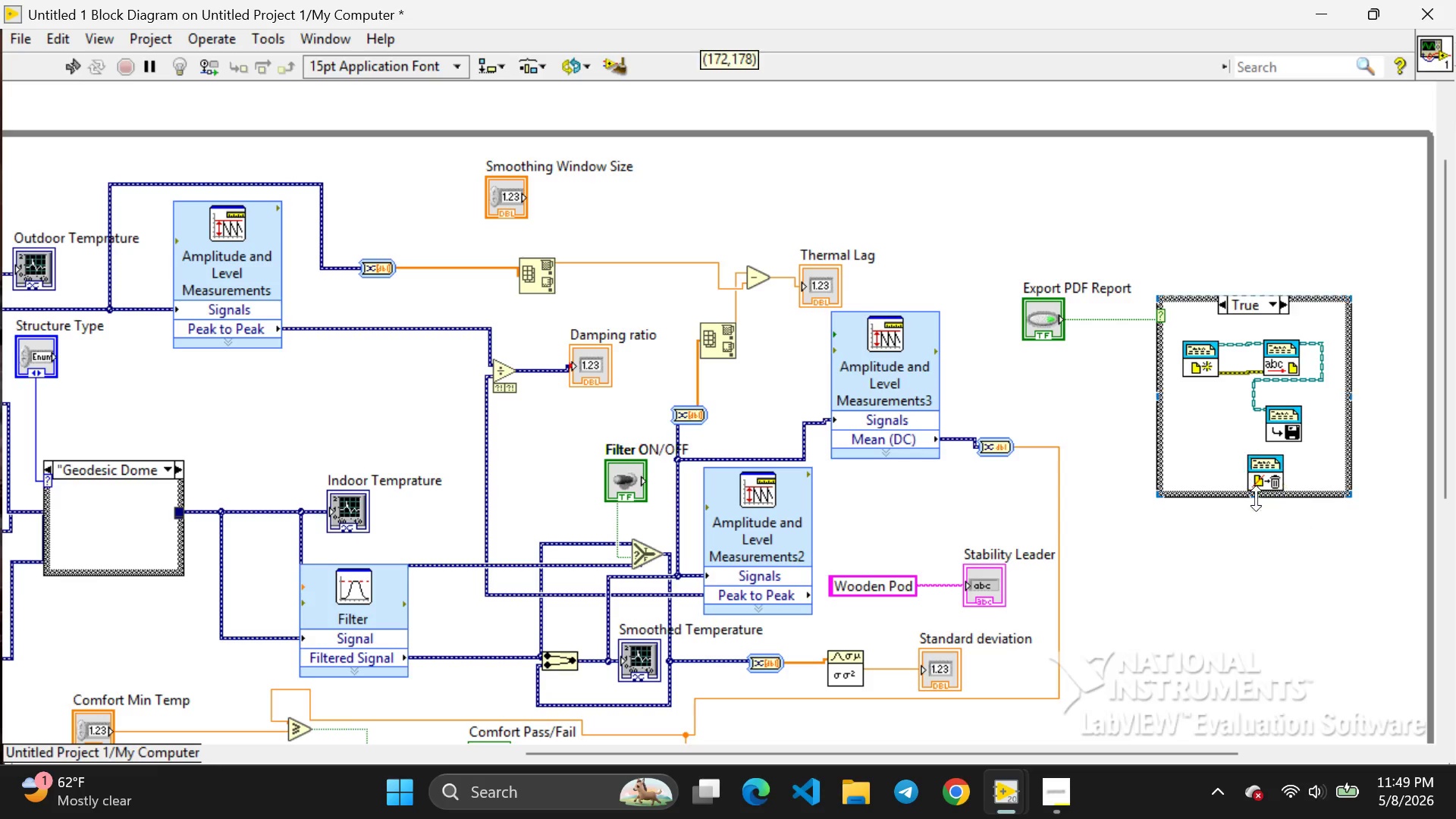 
left_click_drag(start_coordinate=[1256, 497], to_coordinate=[1261, 559])
 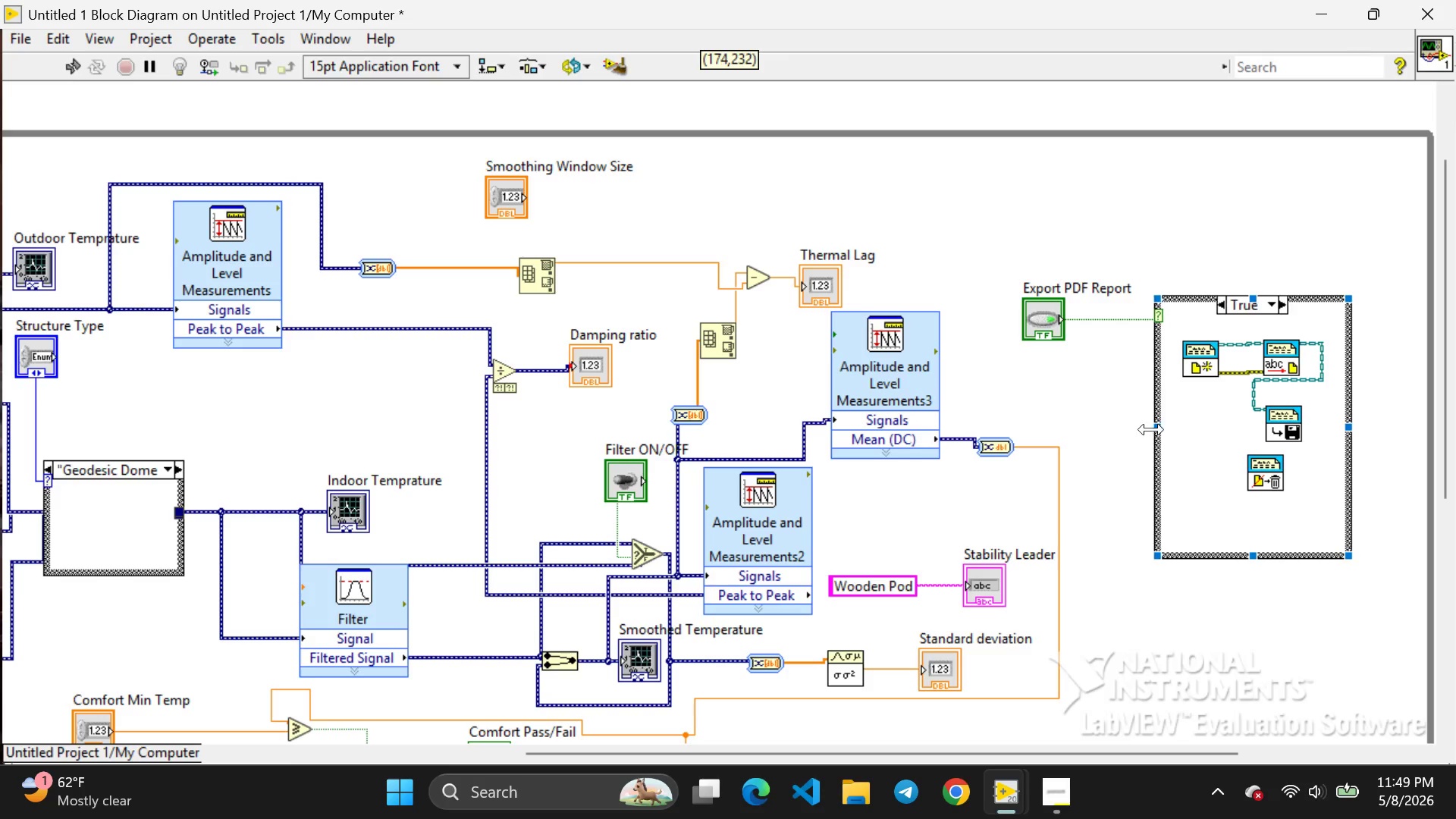 
left_click_drag(start_coordinate=[1159, 429], to_coordinate=[1118, 425])
 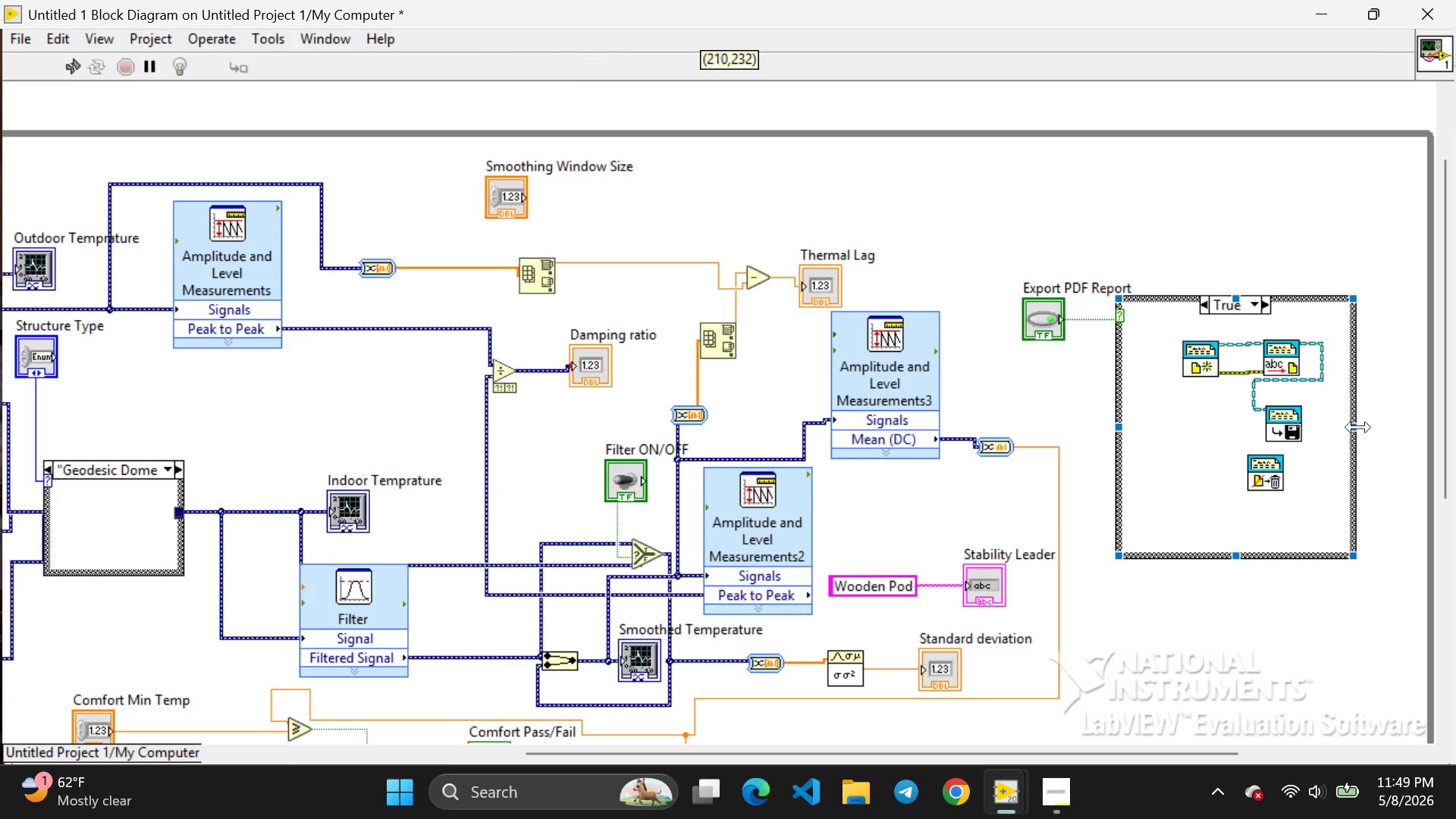 
left_click_drag(start_coordinate=[1350, 427], to_coordinate=[1368, 428])
 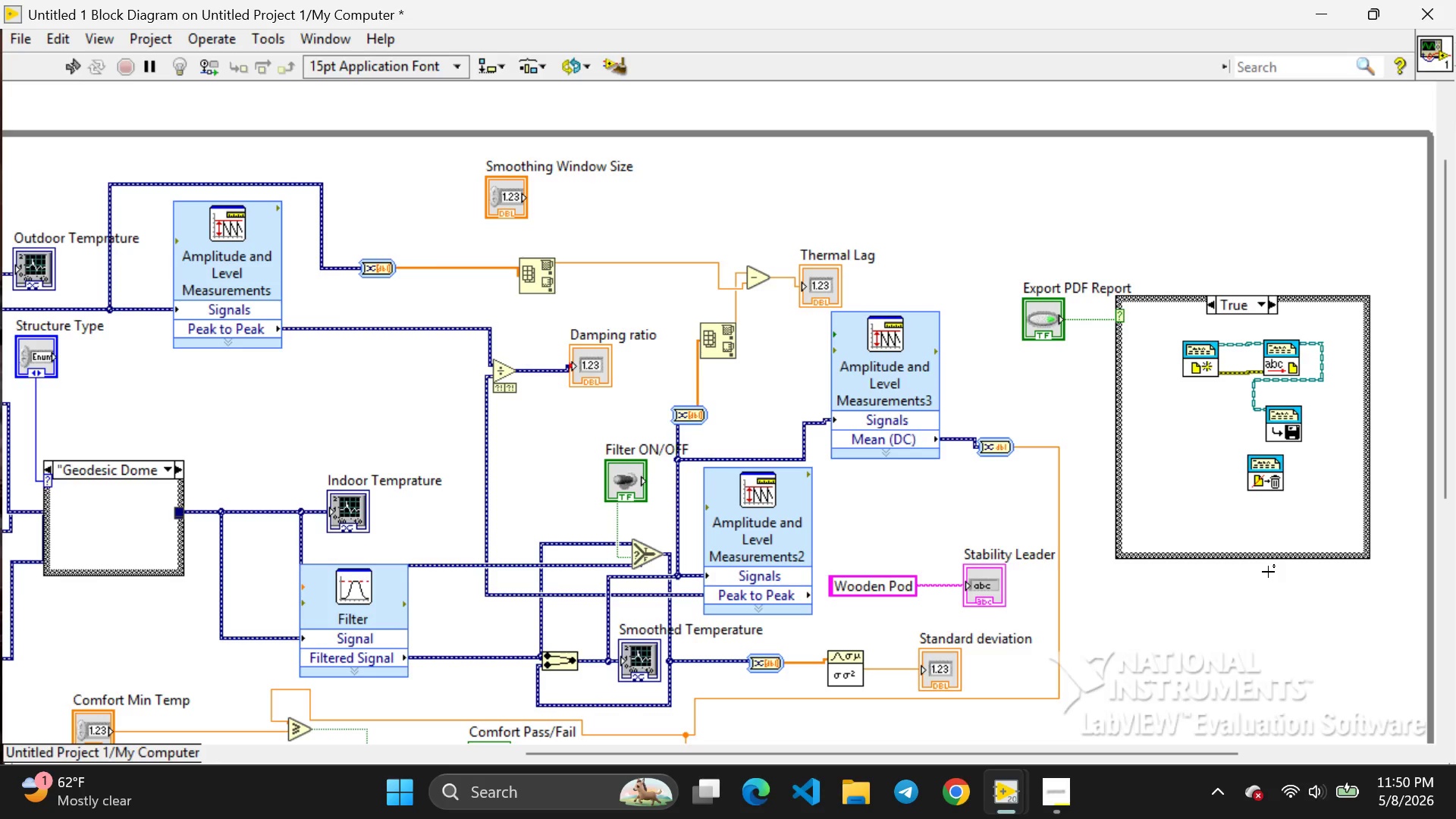 
wait(63.61)
 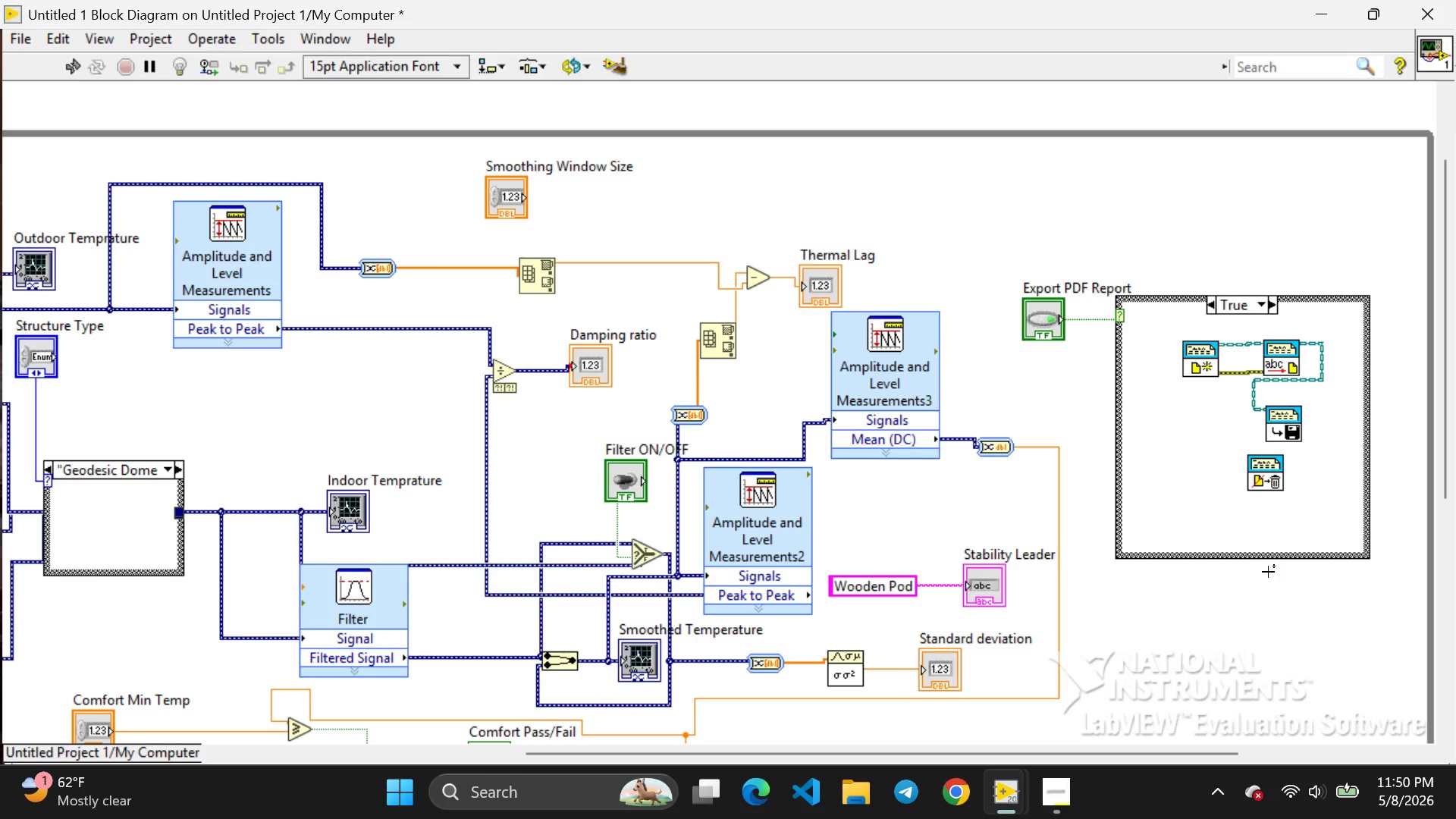 
mouse_move([1238, 343])
 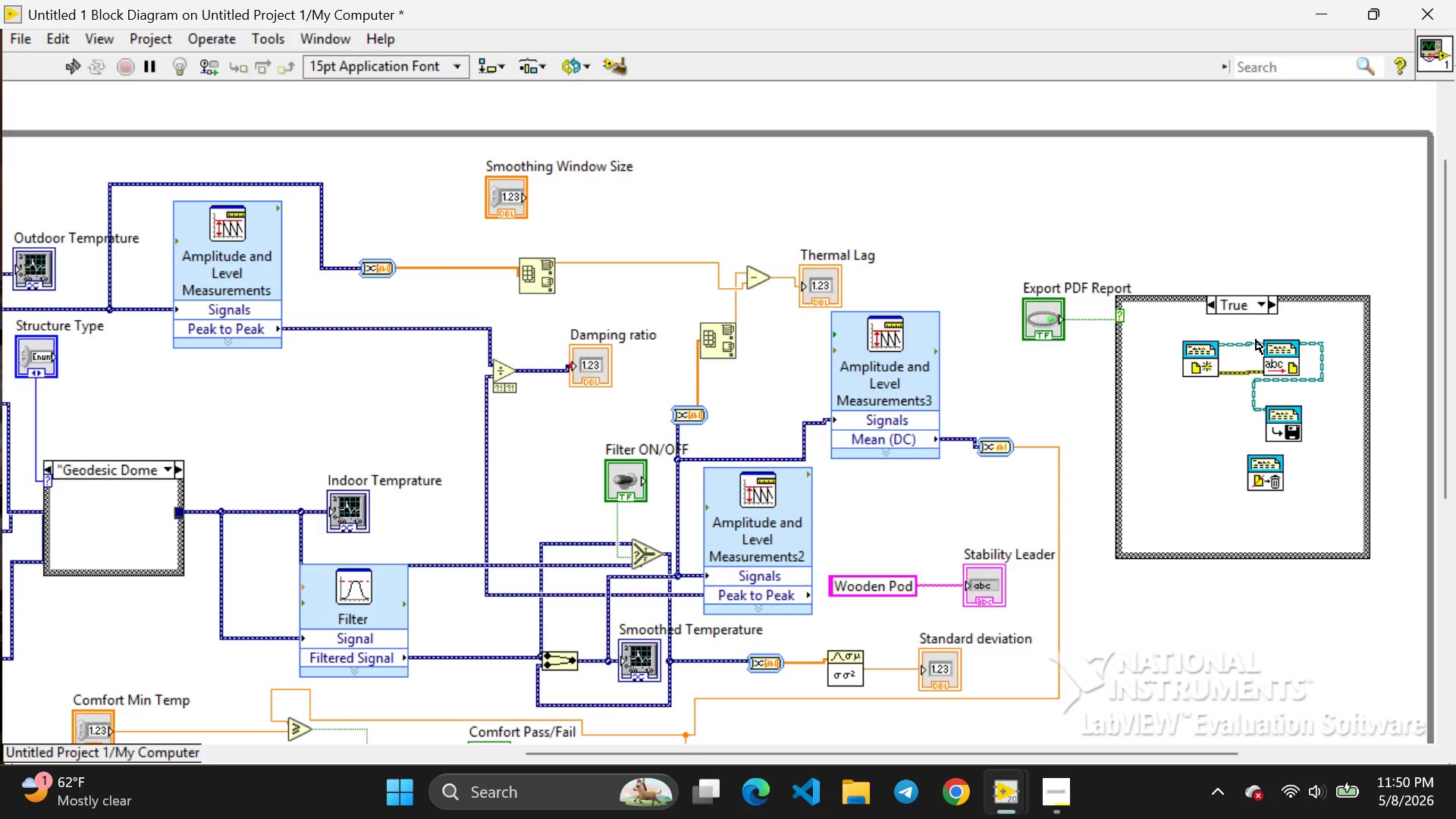 
mouse_move([1269, 340])
 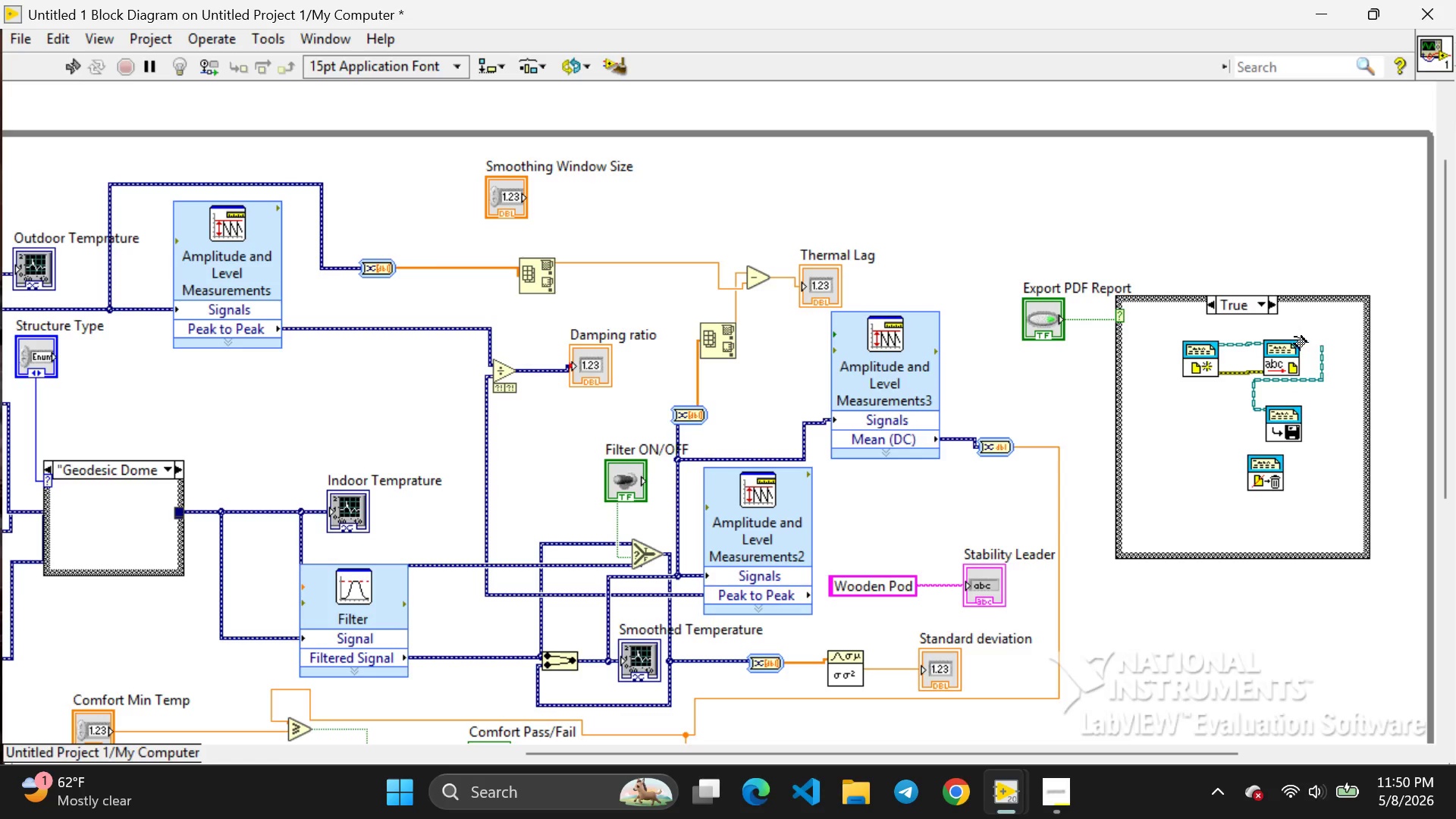 
mouse_move([1295, 353])
 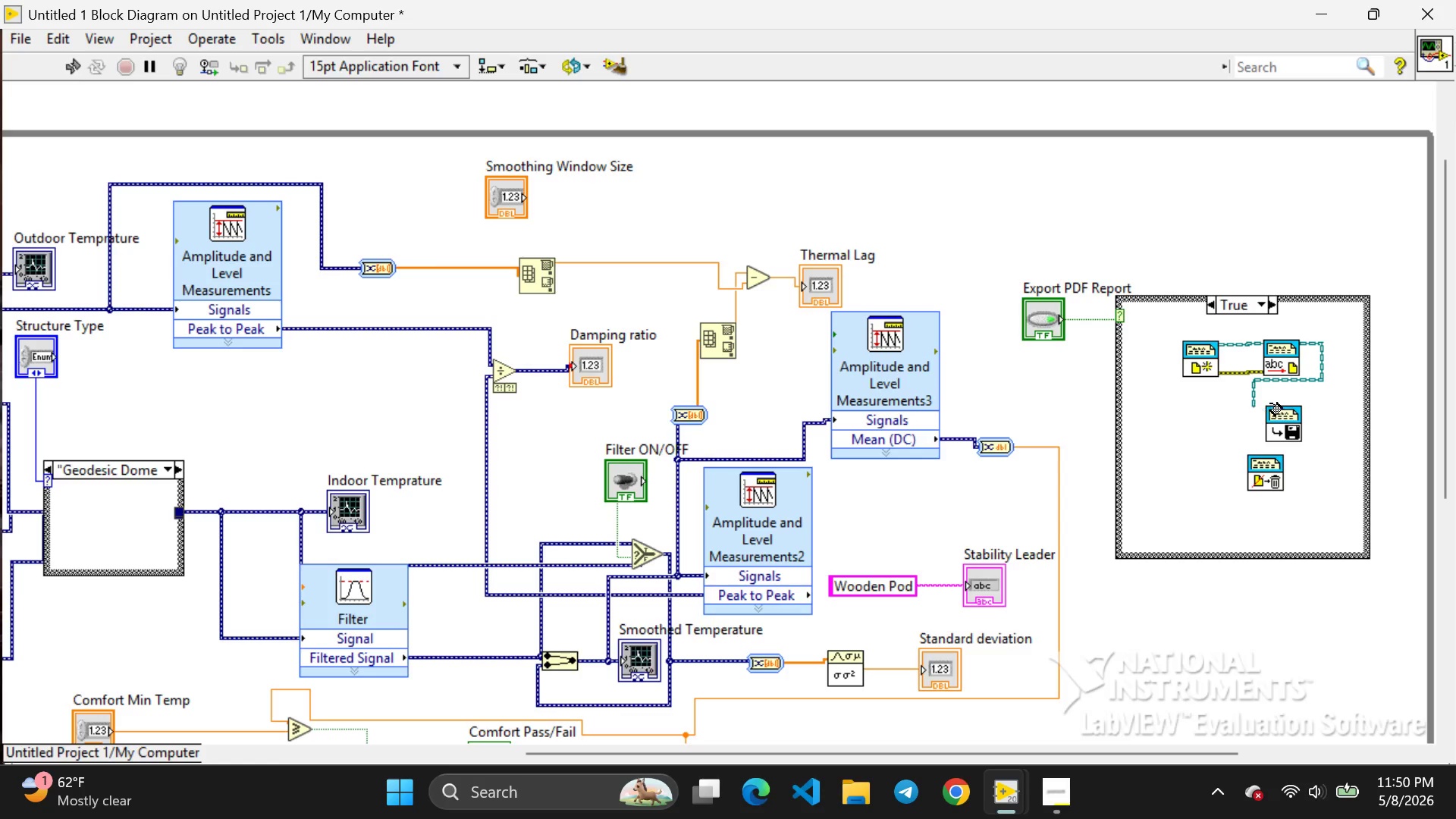 
mouse_move([1288, 397])
 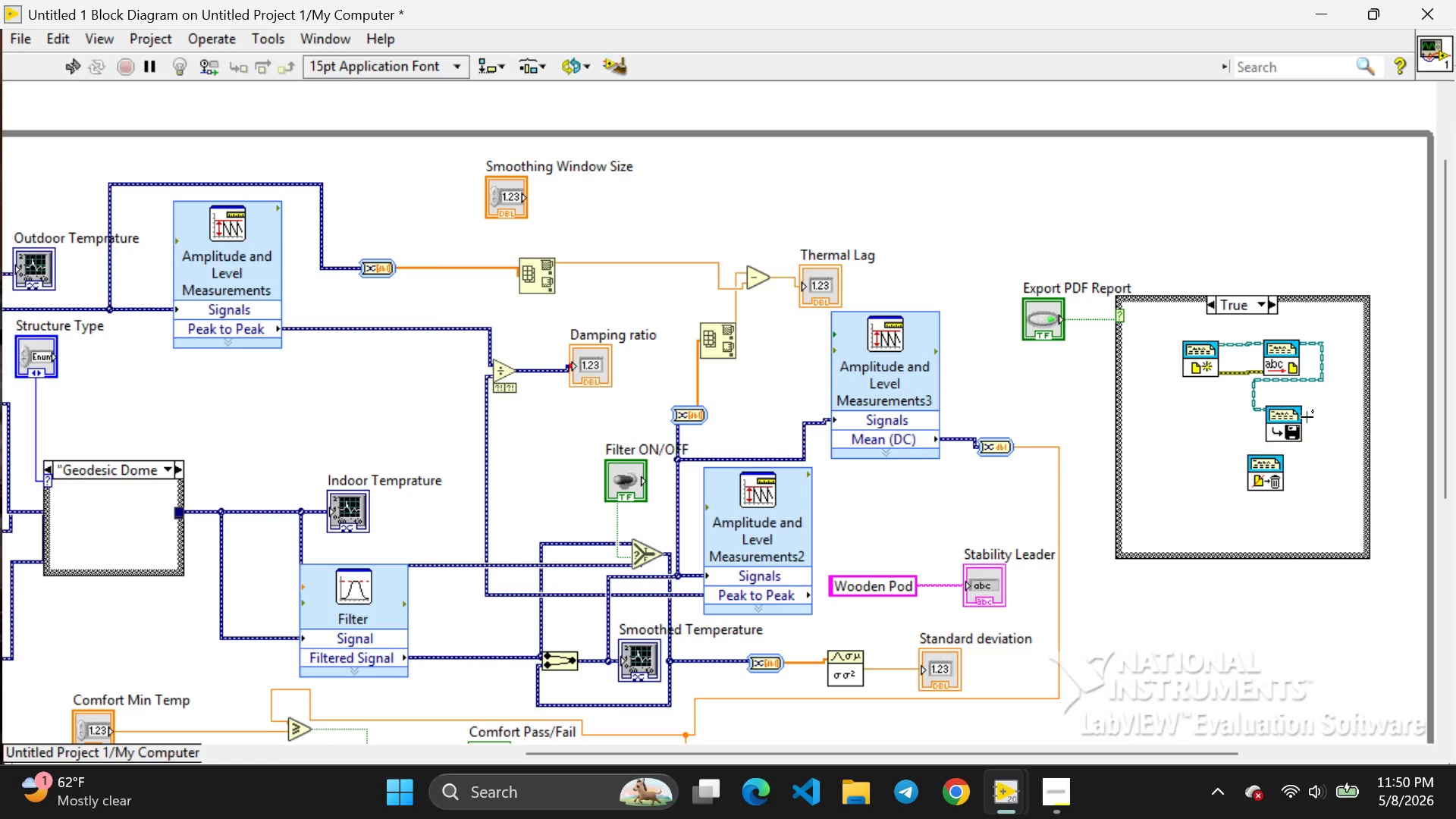 
mouse_move([1314, 413])
 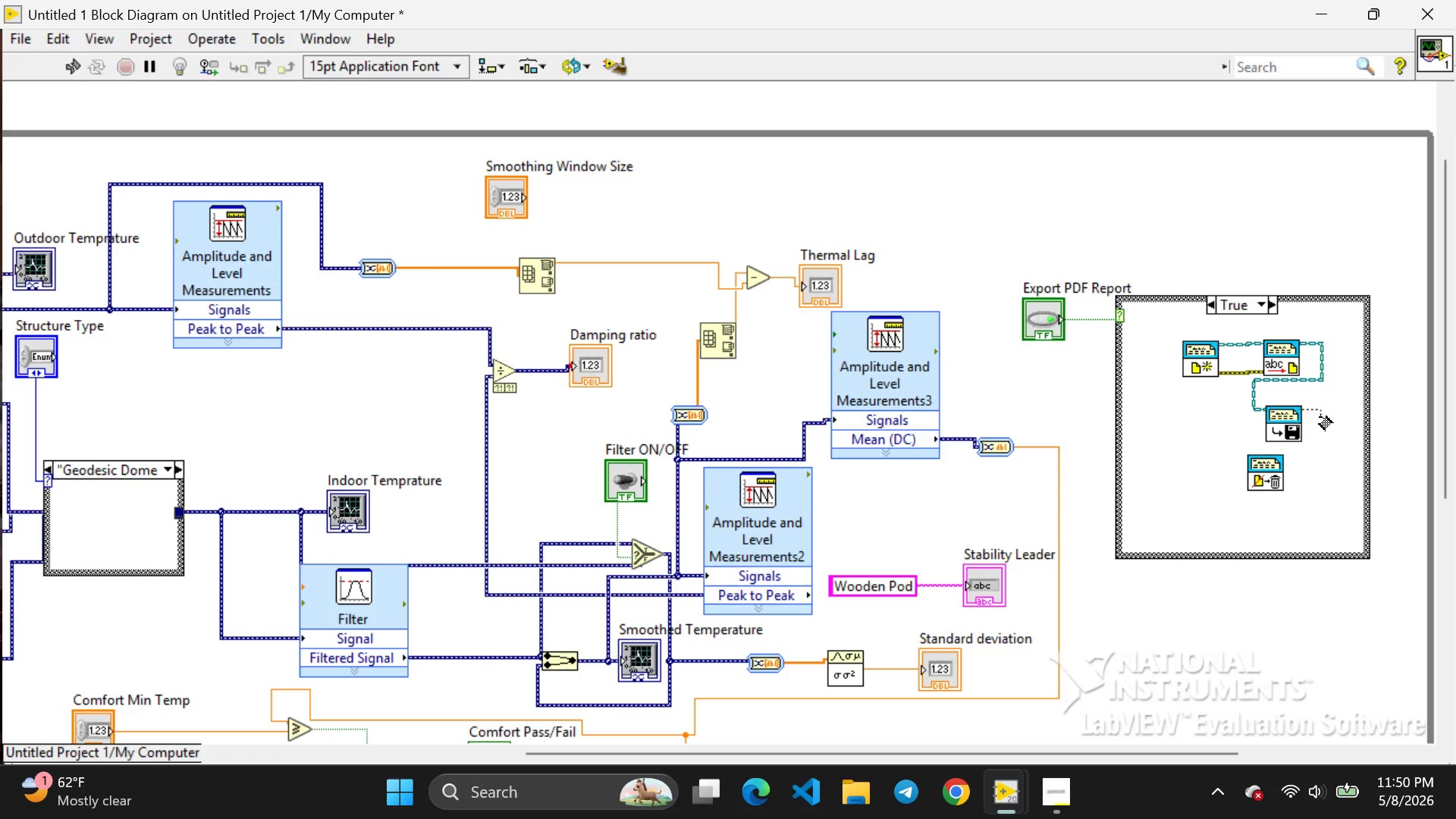 
left_click_drag(start_coordinate=[1304, 410], to_coordinate=[1320, 419])
 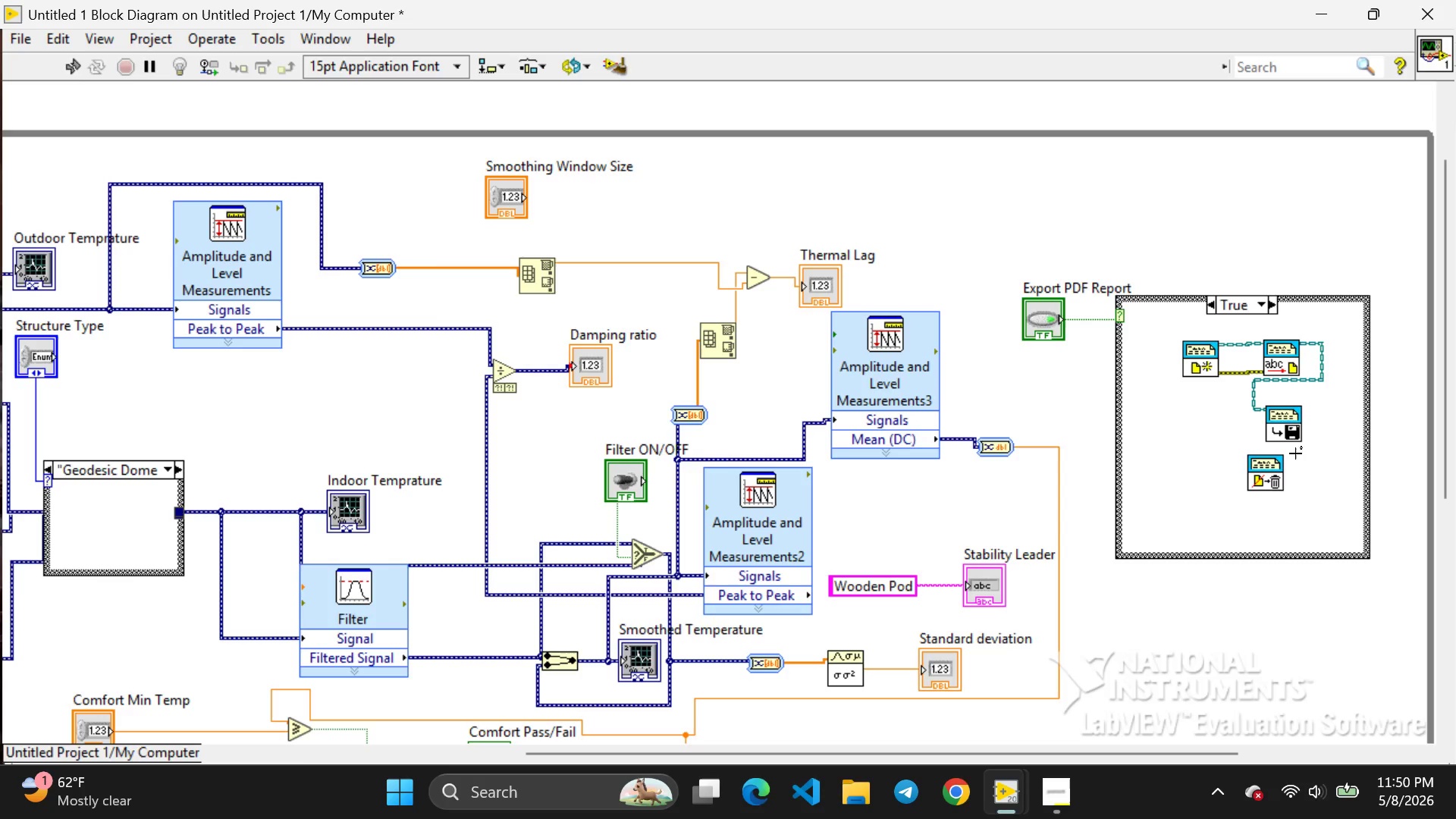 
double_click([1320, 419])
 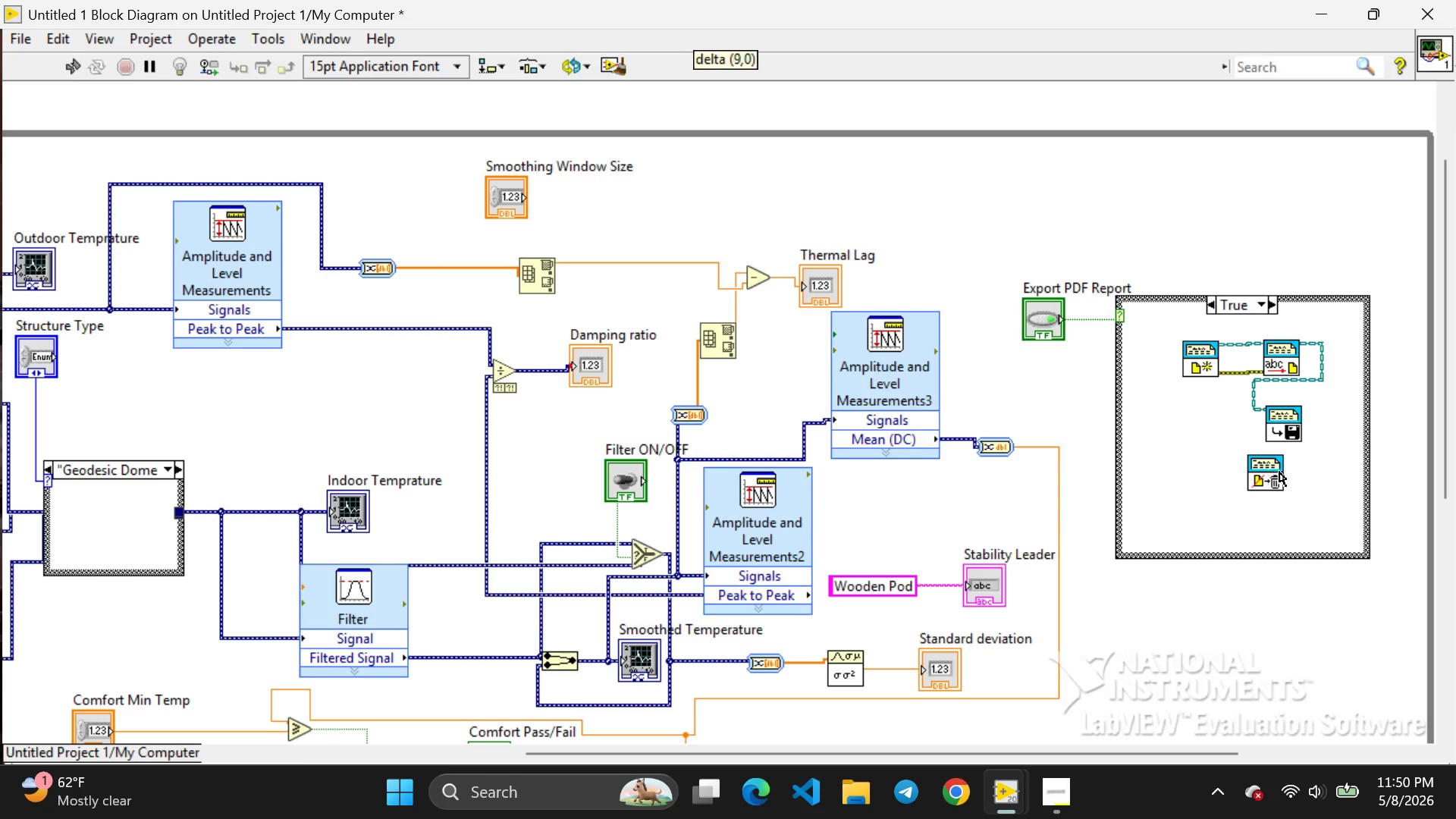 
left_click_drag(start_coordinate=[1266, 471], to_coordinate=[1337, 513])
 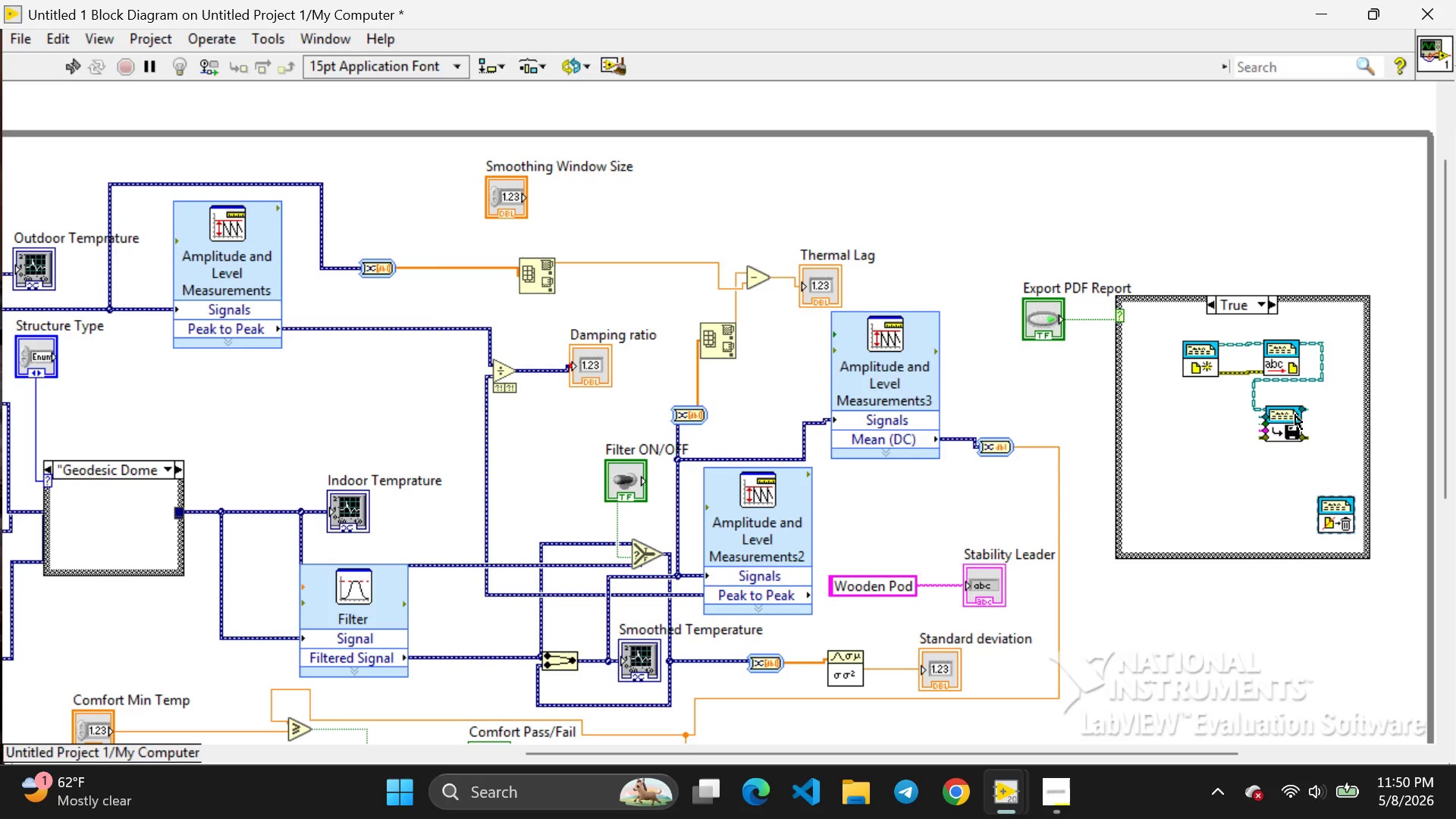 
mouse_move([1313, 410])
 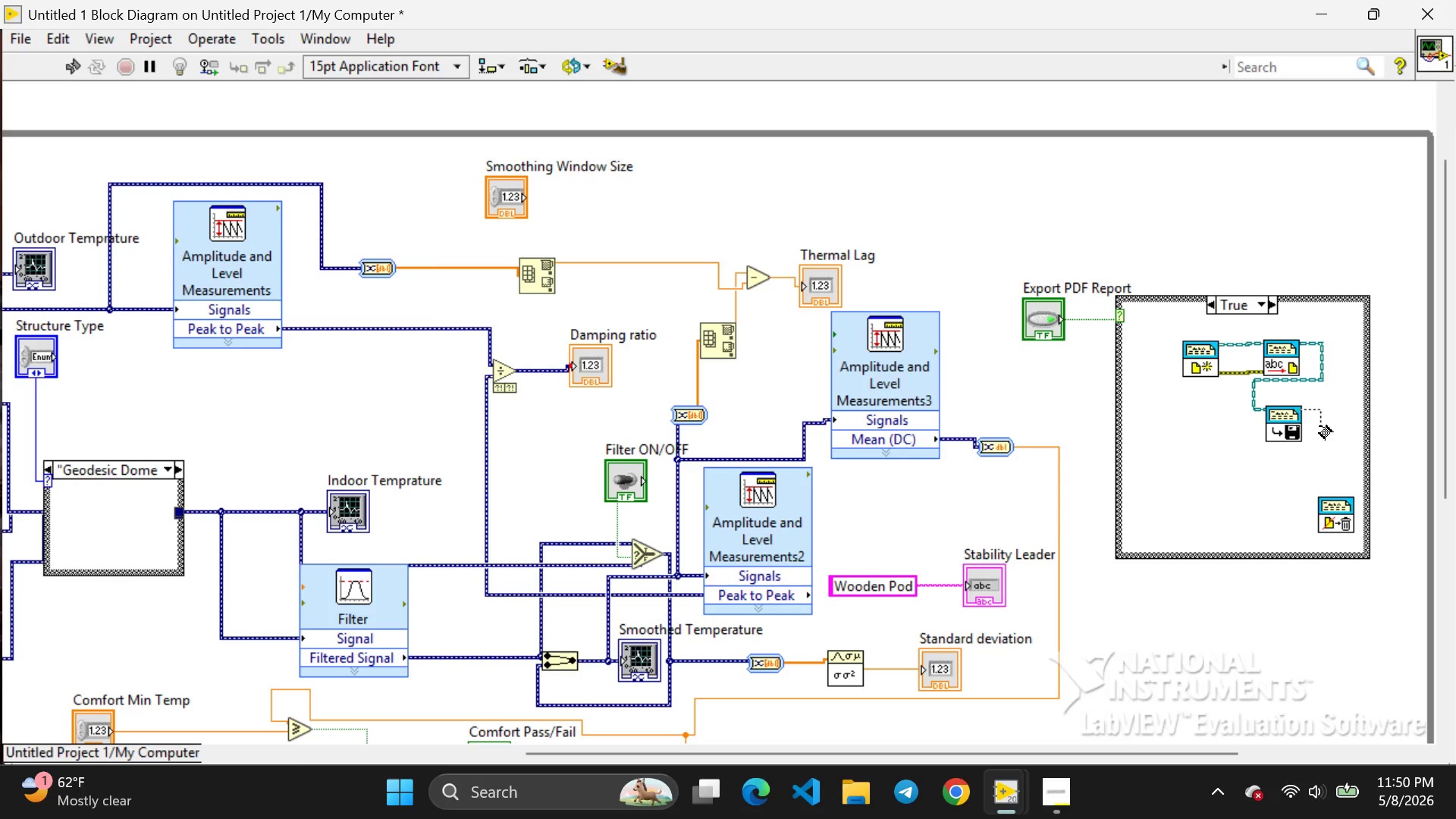 
left_click_drag(start_coordinate=[1301, 410], to_coordinate=[1312, 500])
 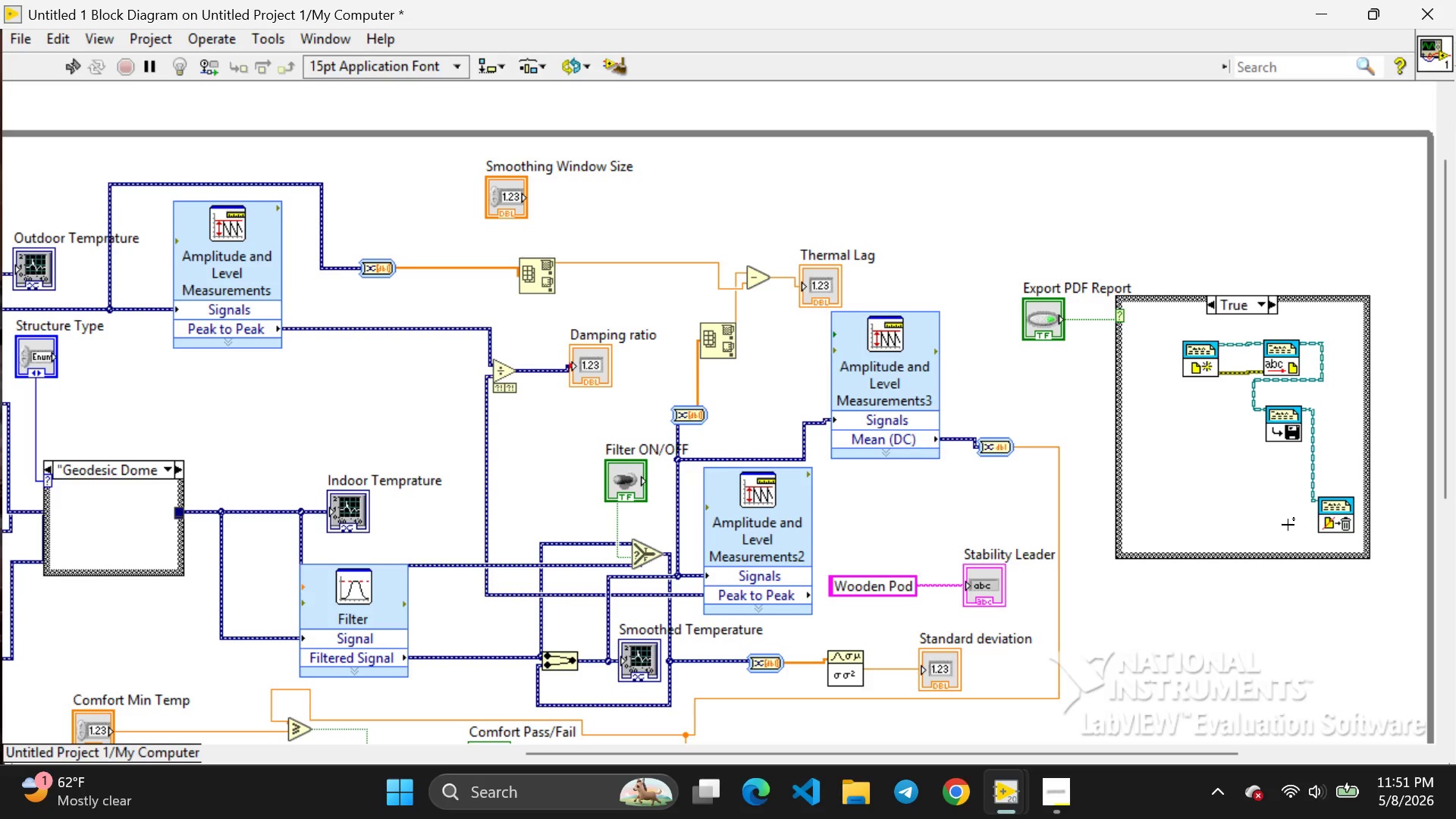 
wait(19.05)
 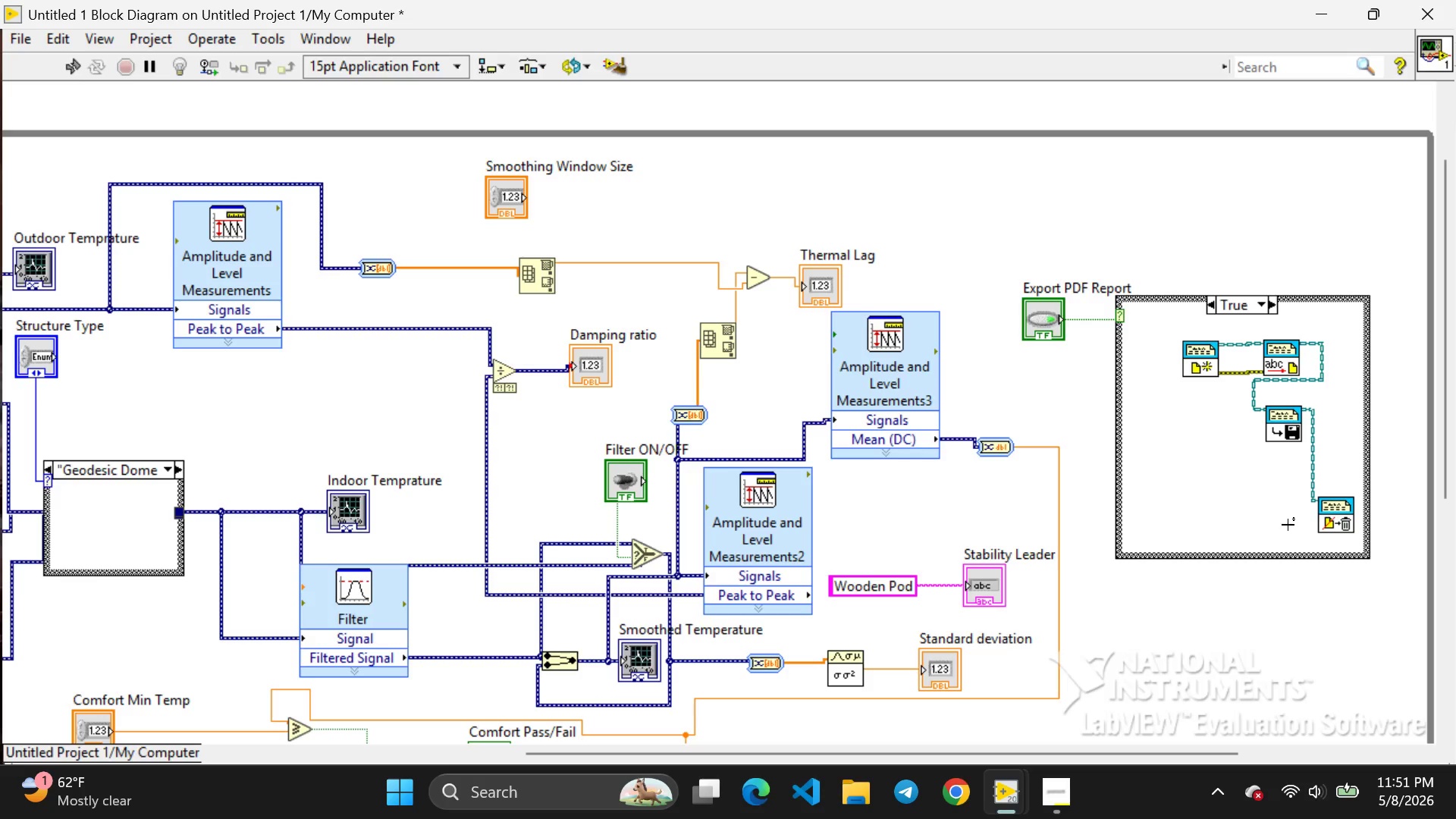 
left_click_drag(start_coordinate=[1202, 360], to_coordinate=[1159, 358])
 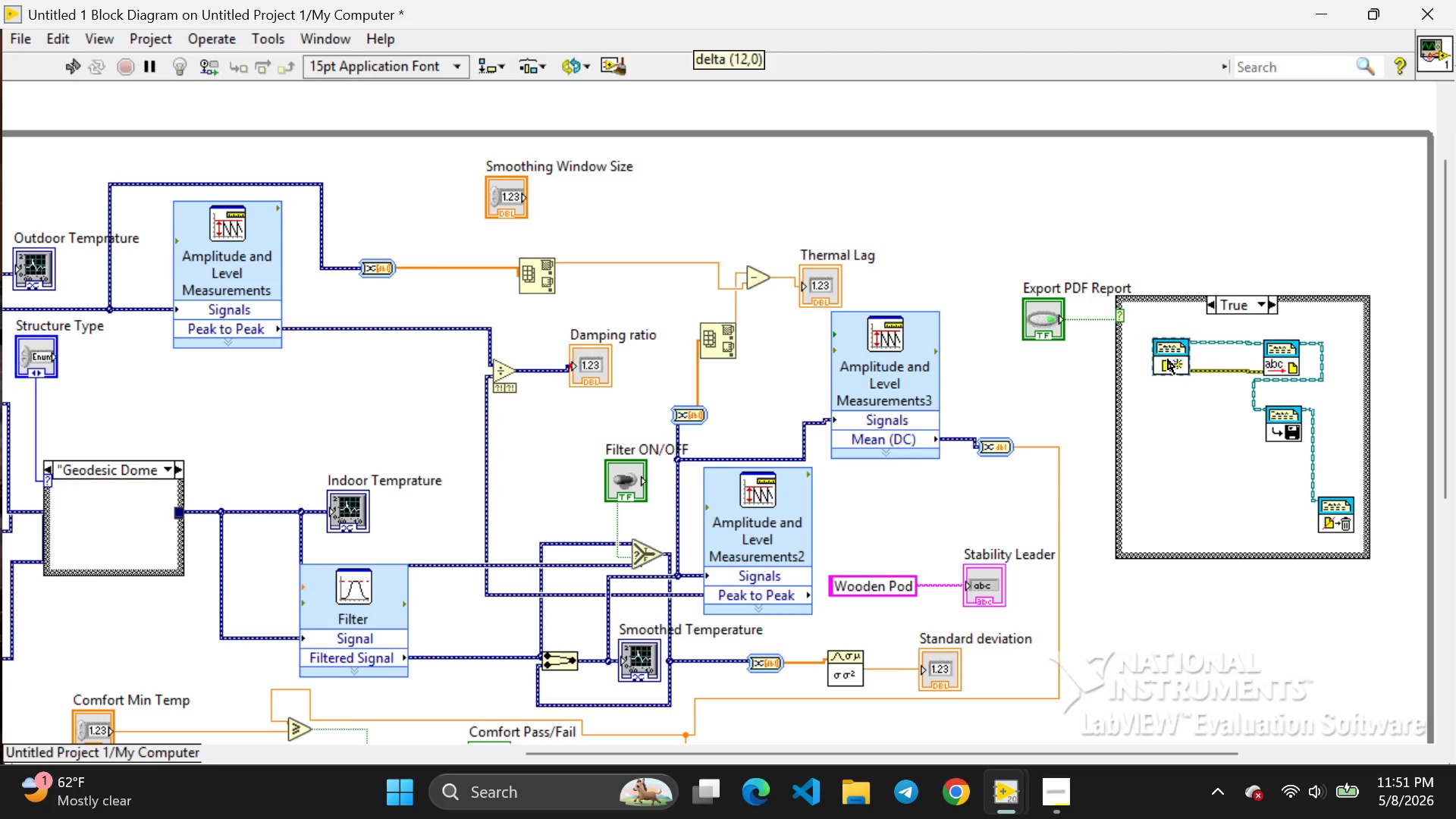 
left_click_drag(start_coordinate=[1154, 359], to_coordinate=[1168, 359])
 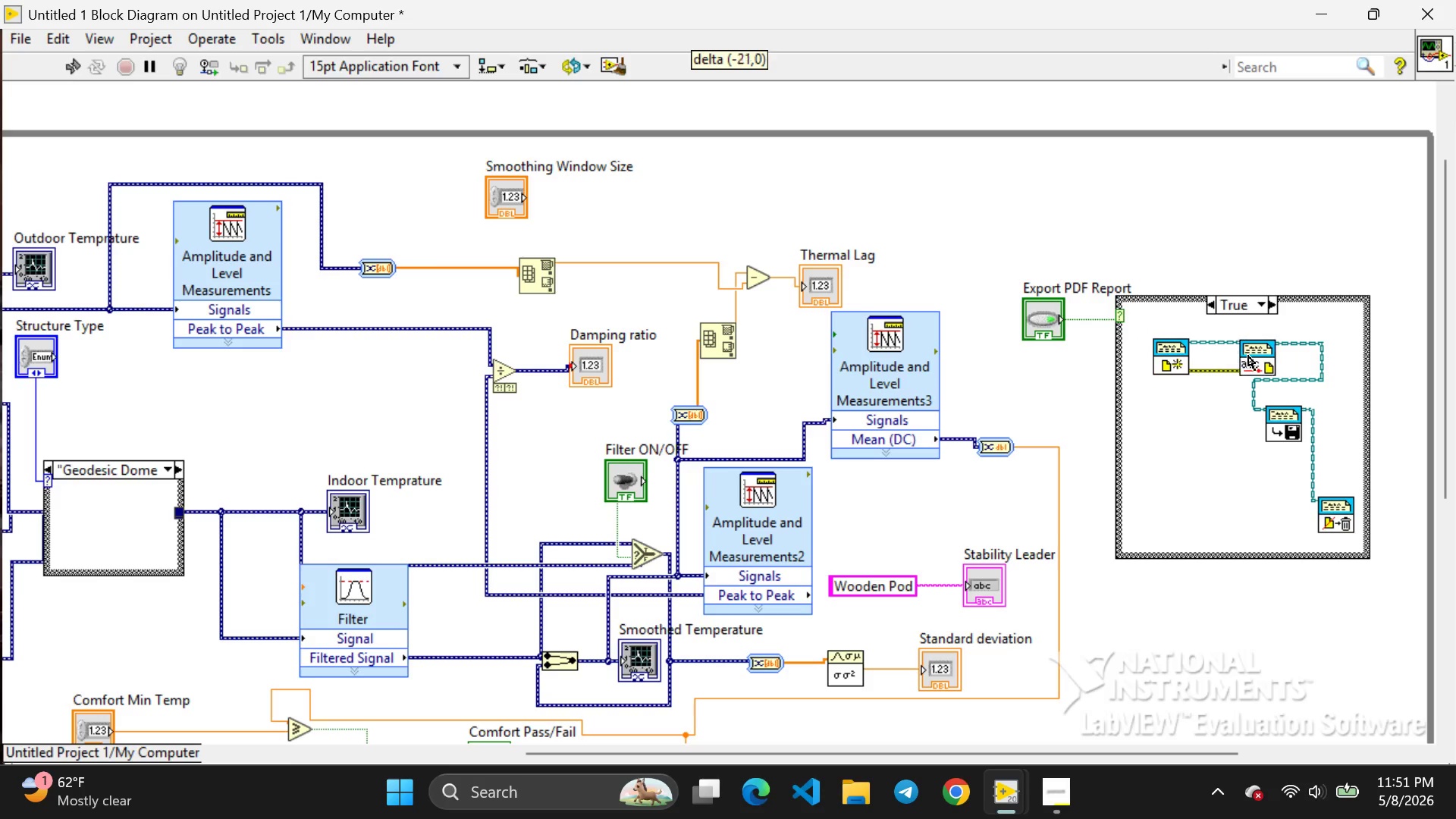 
left_click_drag(start_coordinate=[1274, 356], to_coordinate=[1216, 355])
 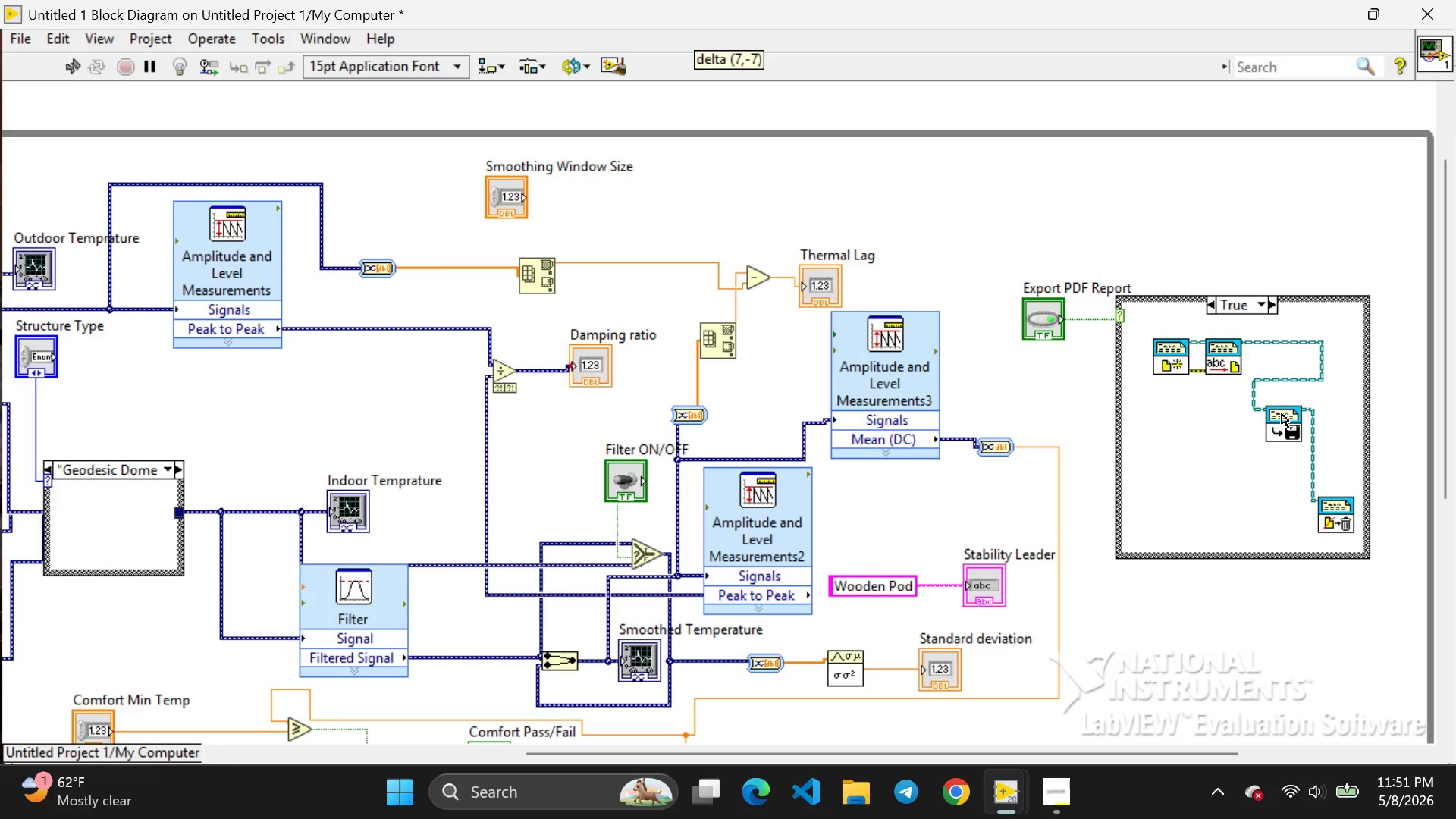 
left_click_drag(start_coordinate=[1273, 423], to_coordinate=[1249, 464])
 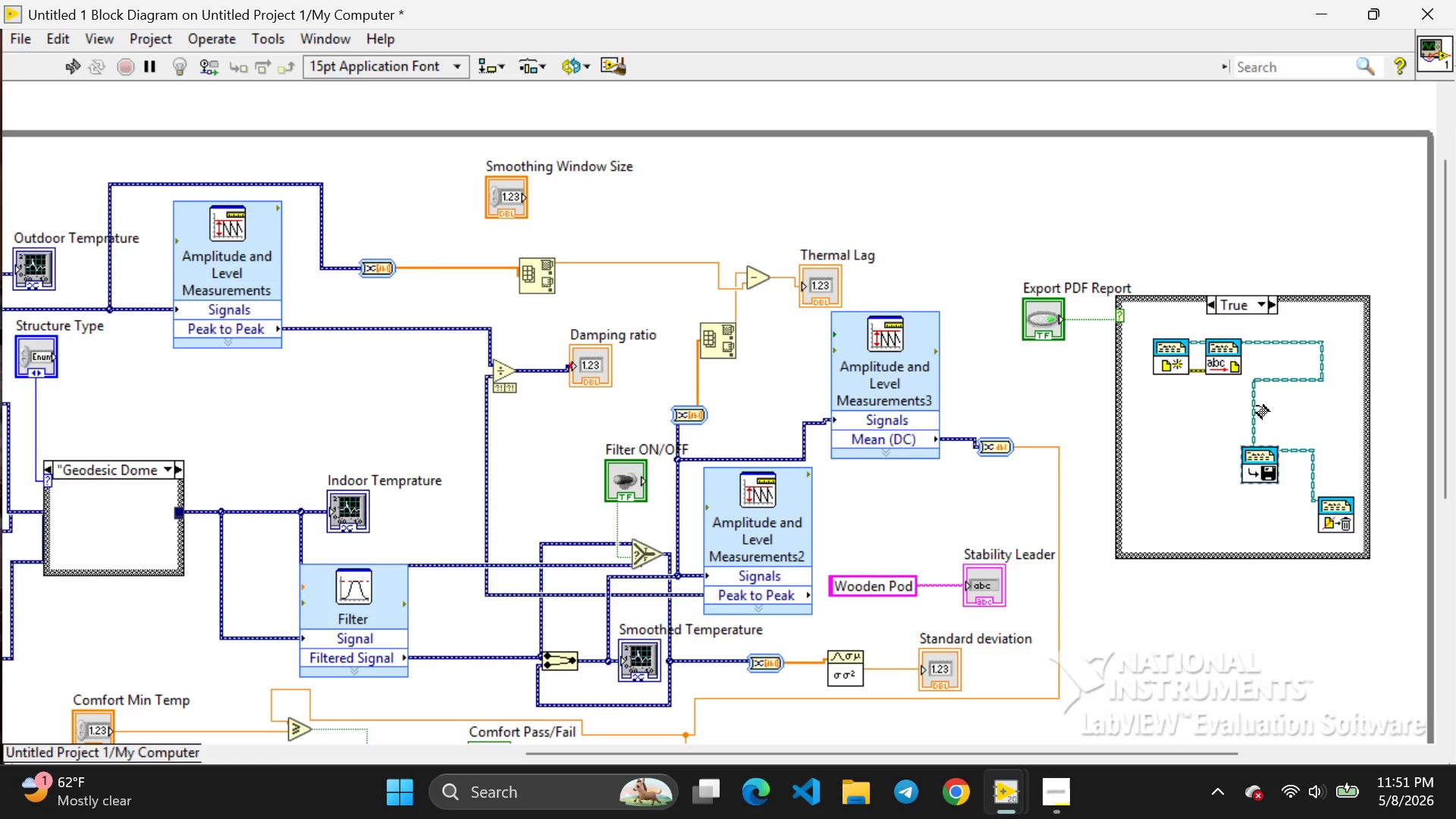 
wait(5.47)
 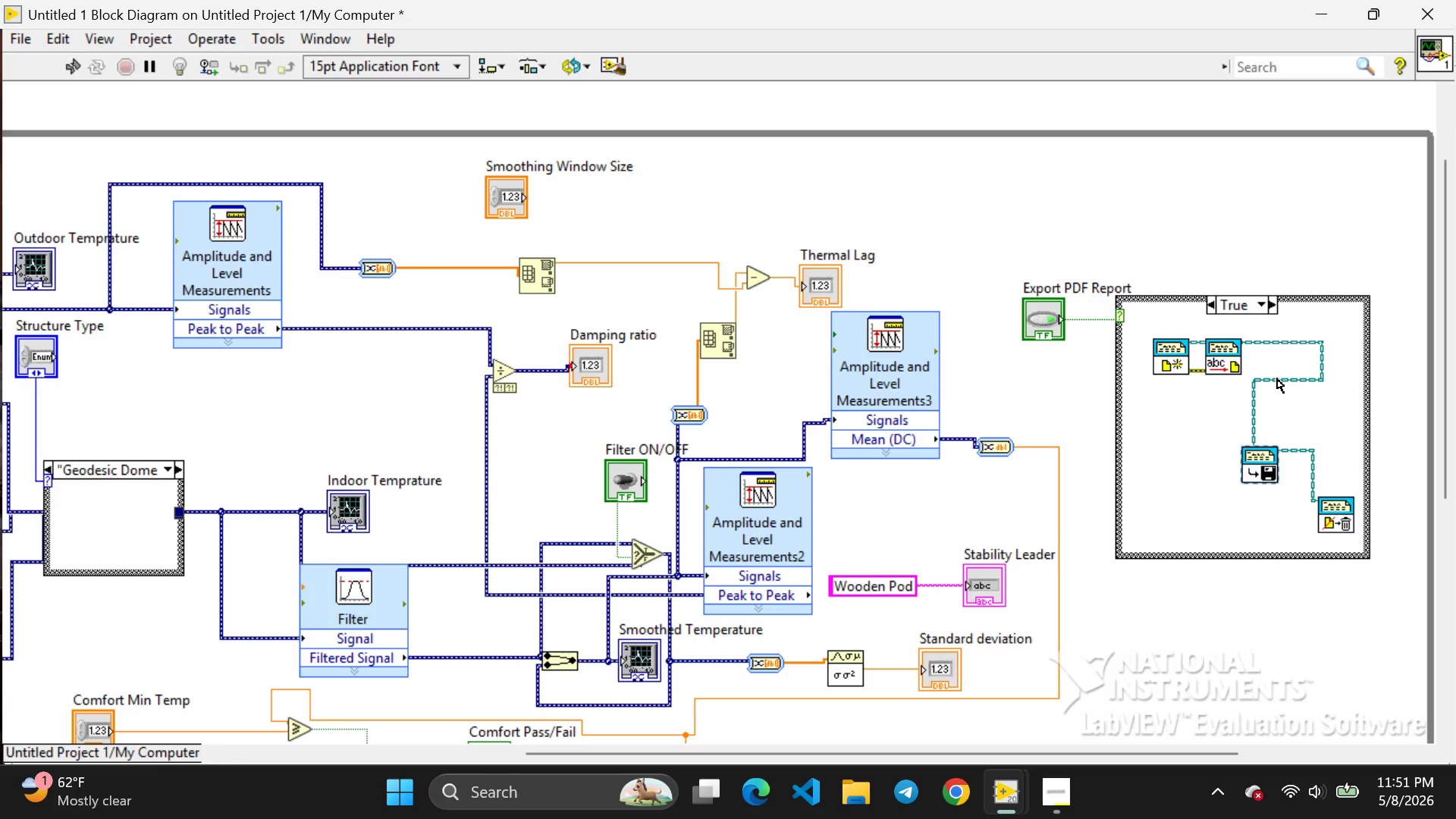 
left_click([1256, 405])
 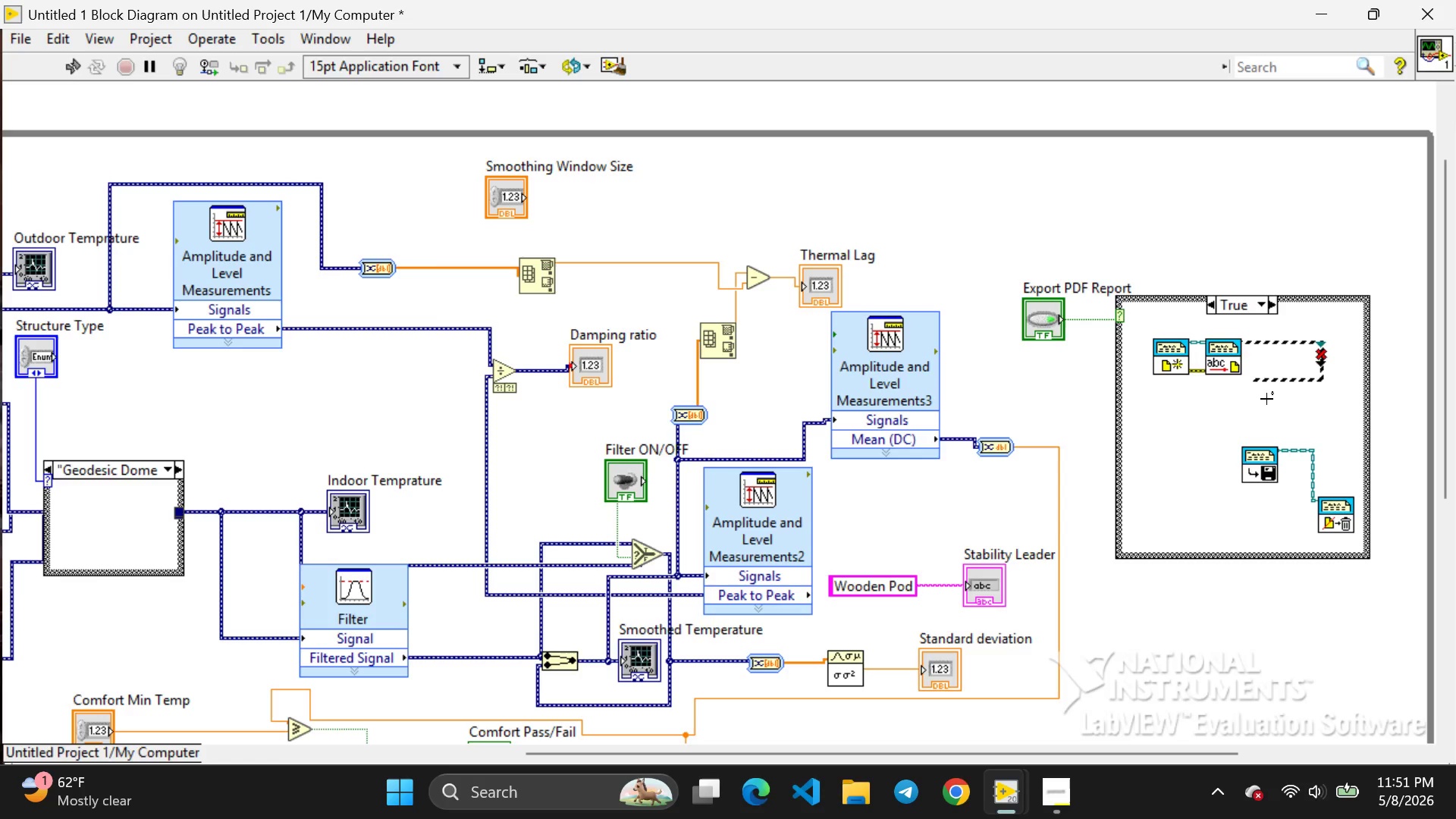 
key(Backspace)
 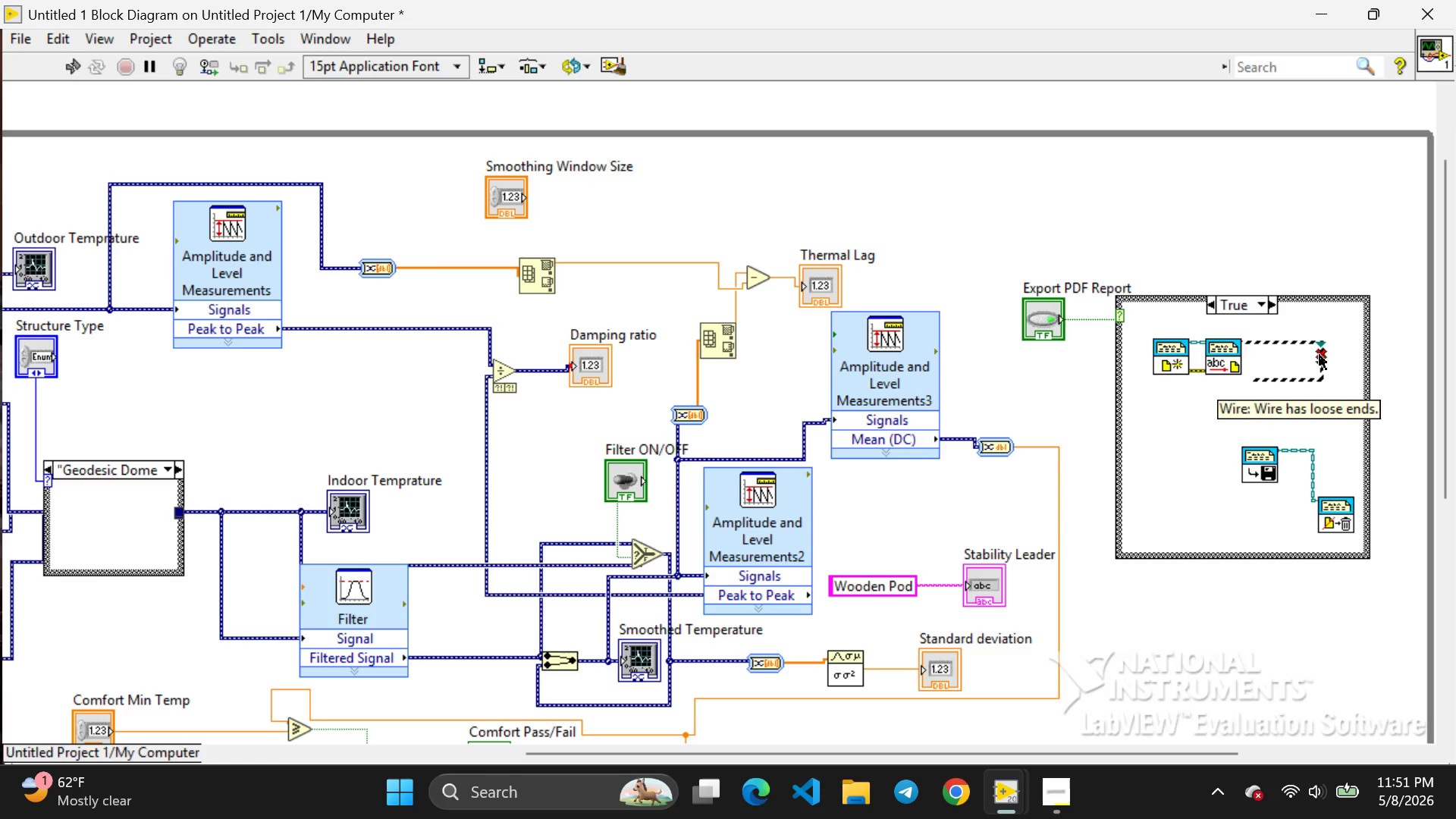 
key(Backspace)
 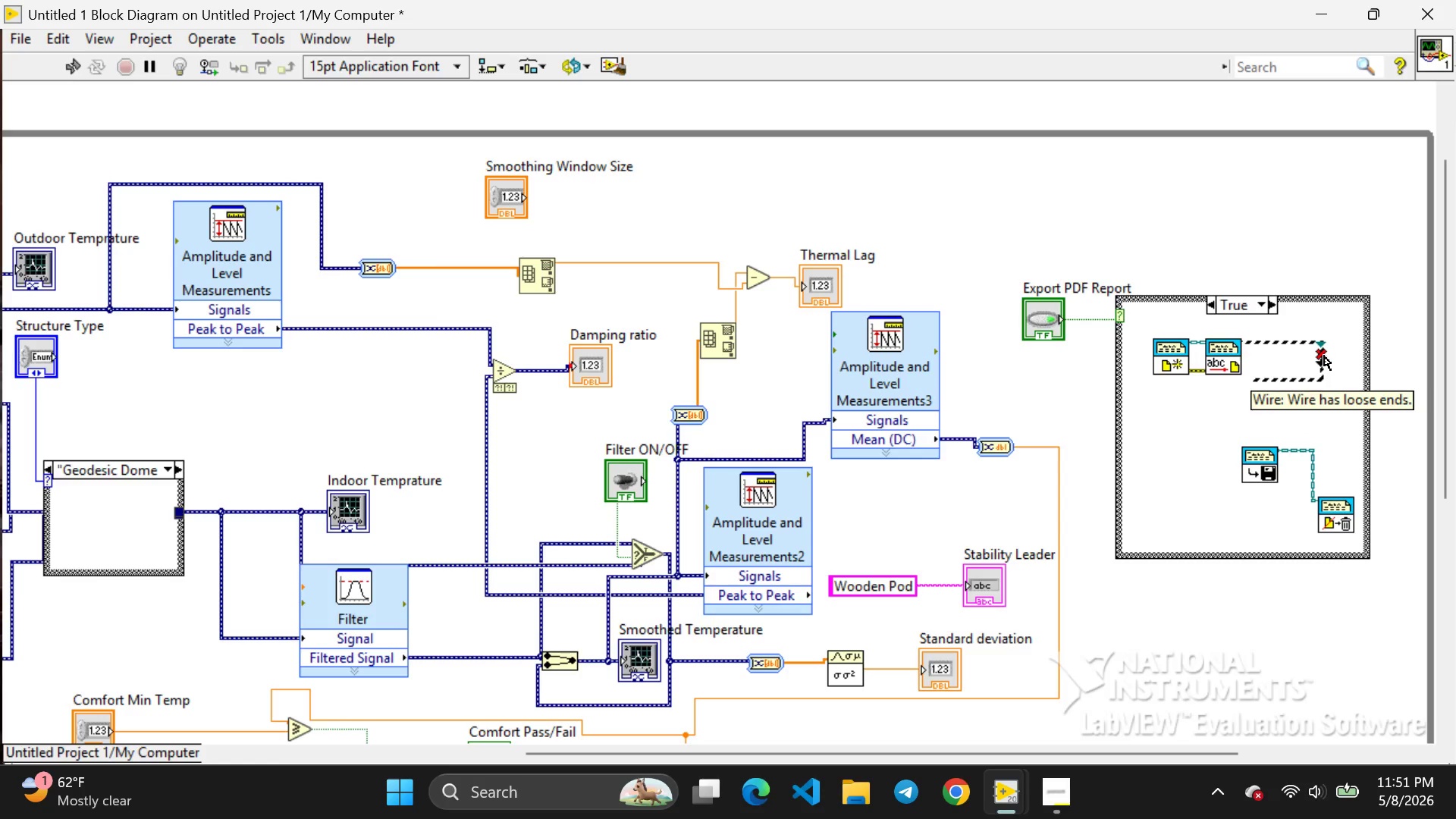 
key(Backspace)
 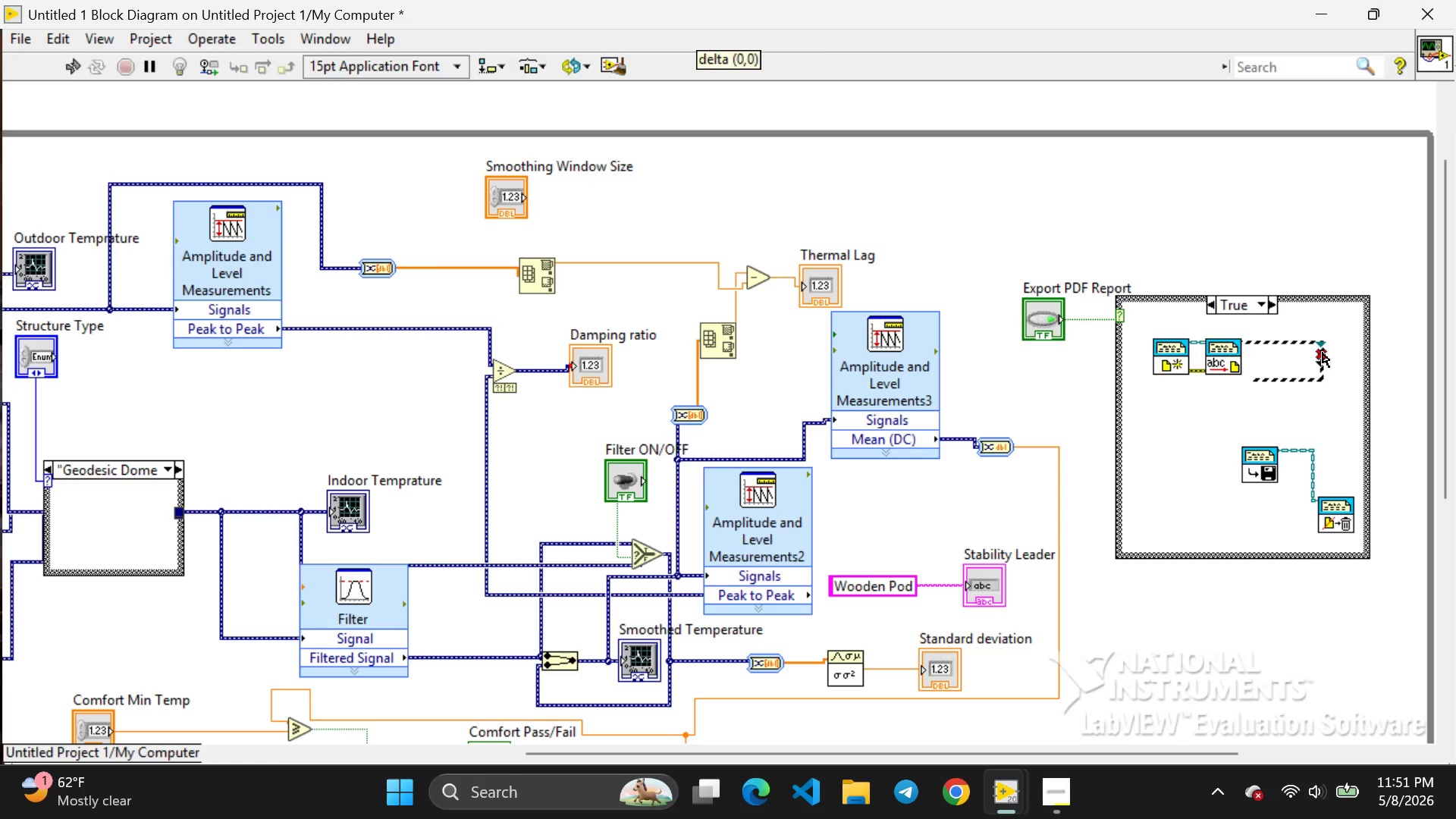 
left_click([1323, 353])
 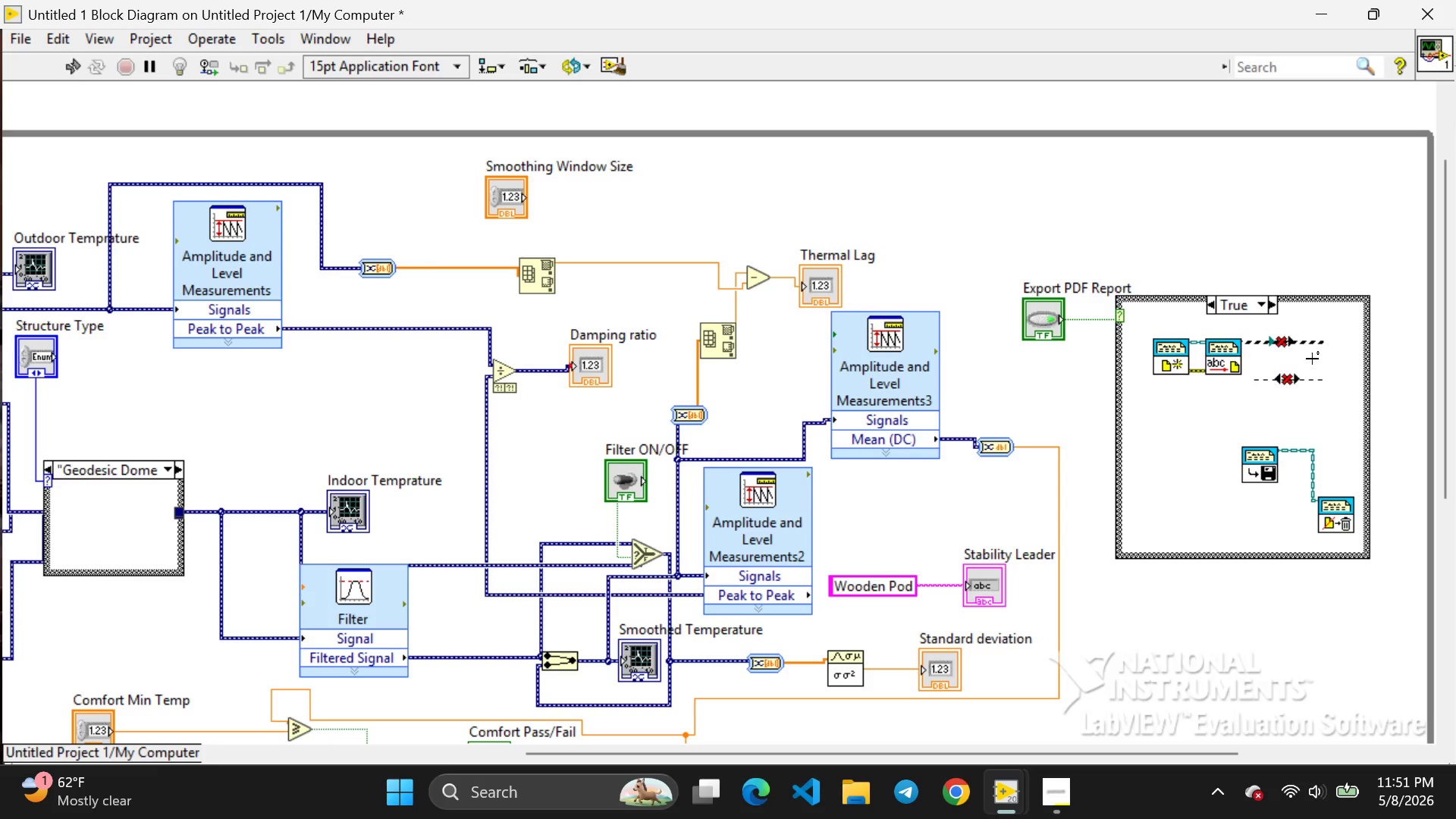 
key(Backspace)
 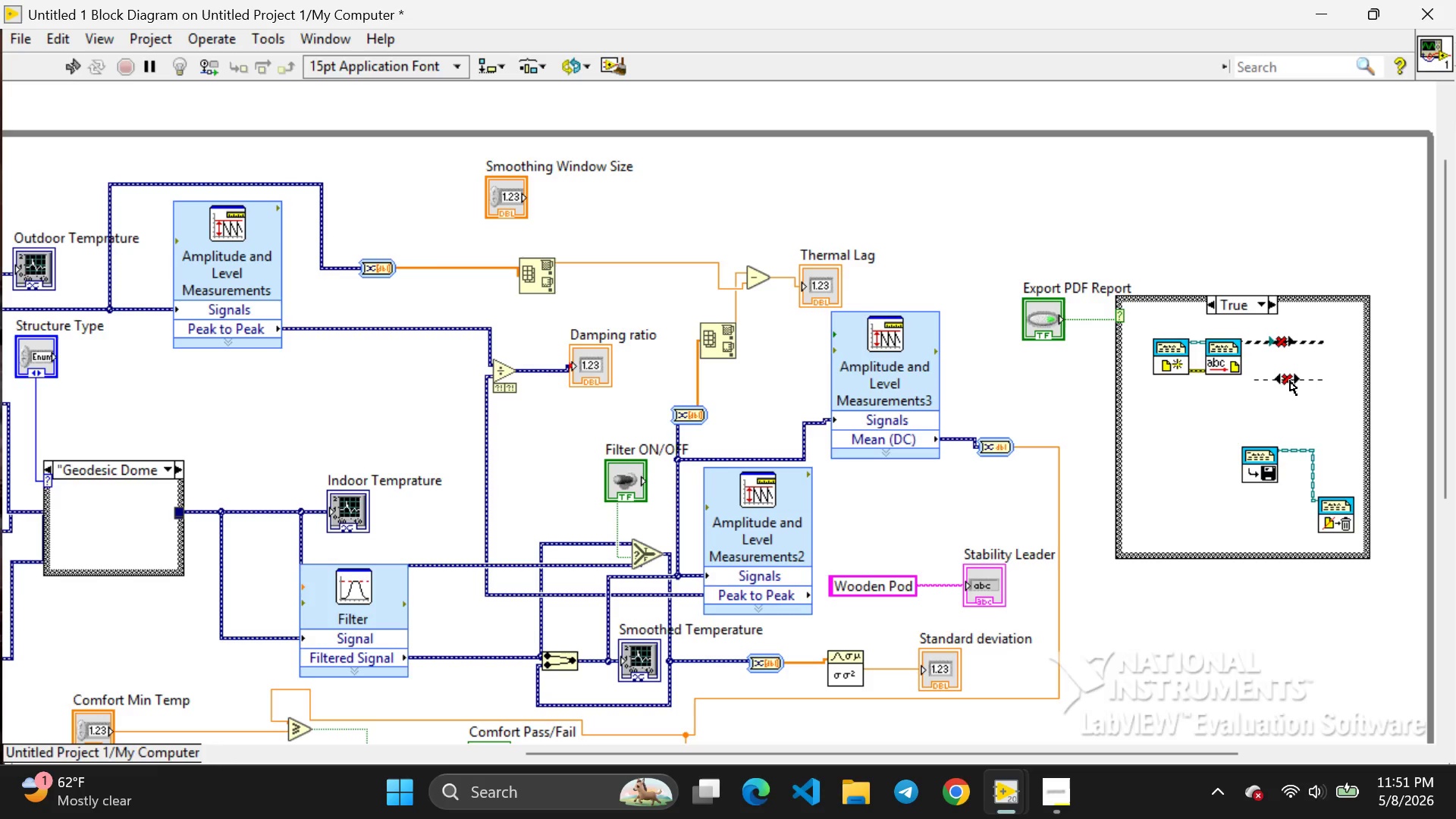 
left_click([1290, 381])
 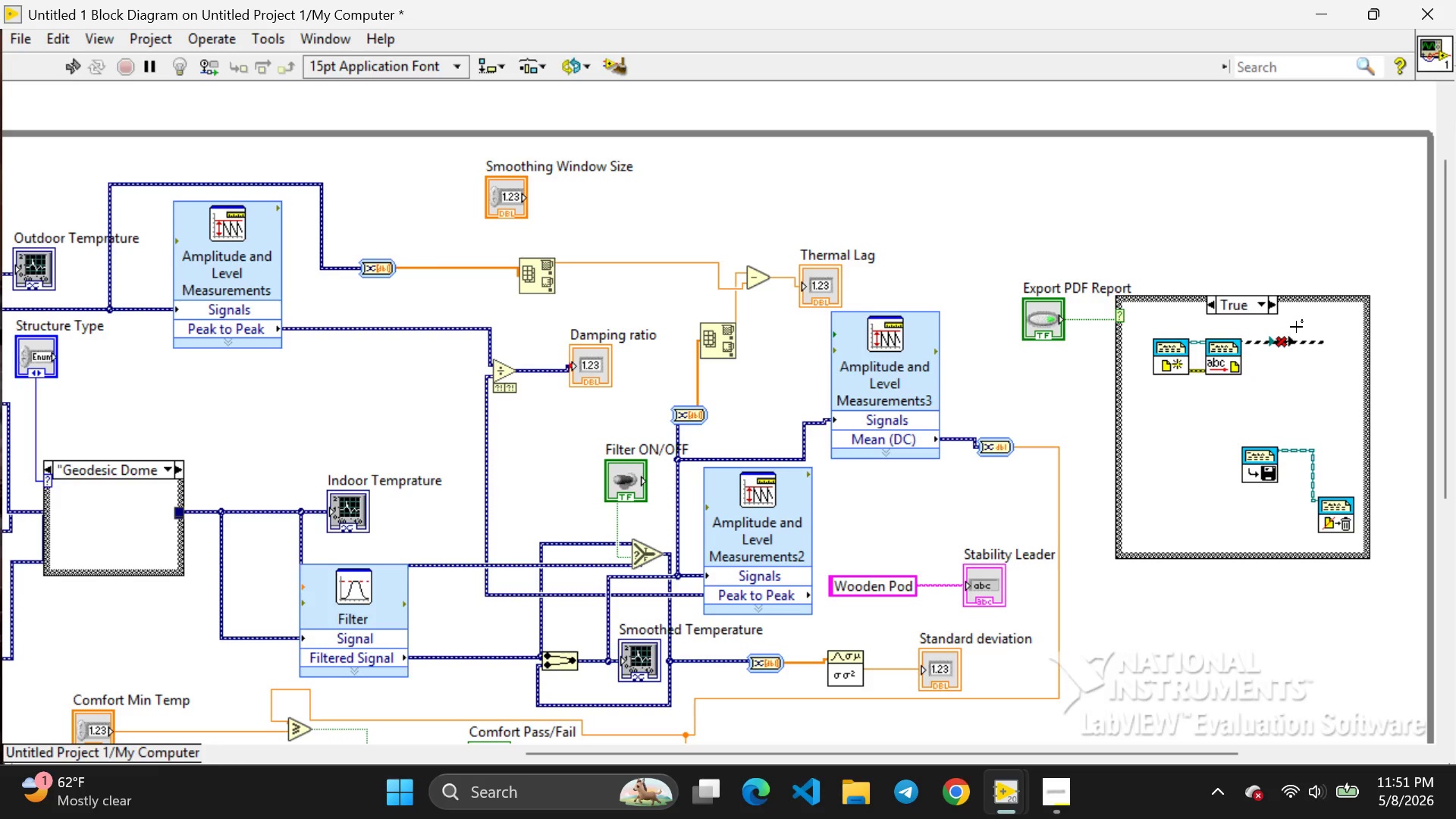 
key(Backspace)
 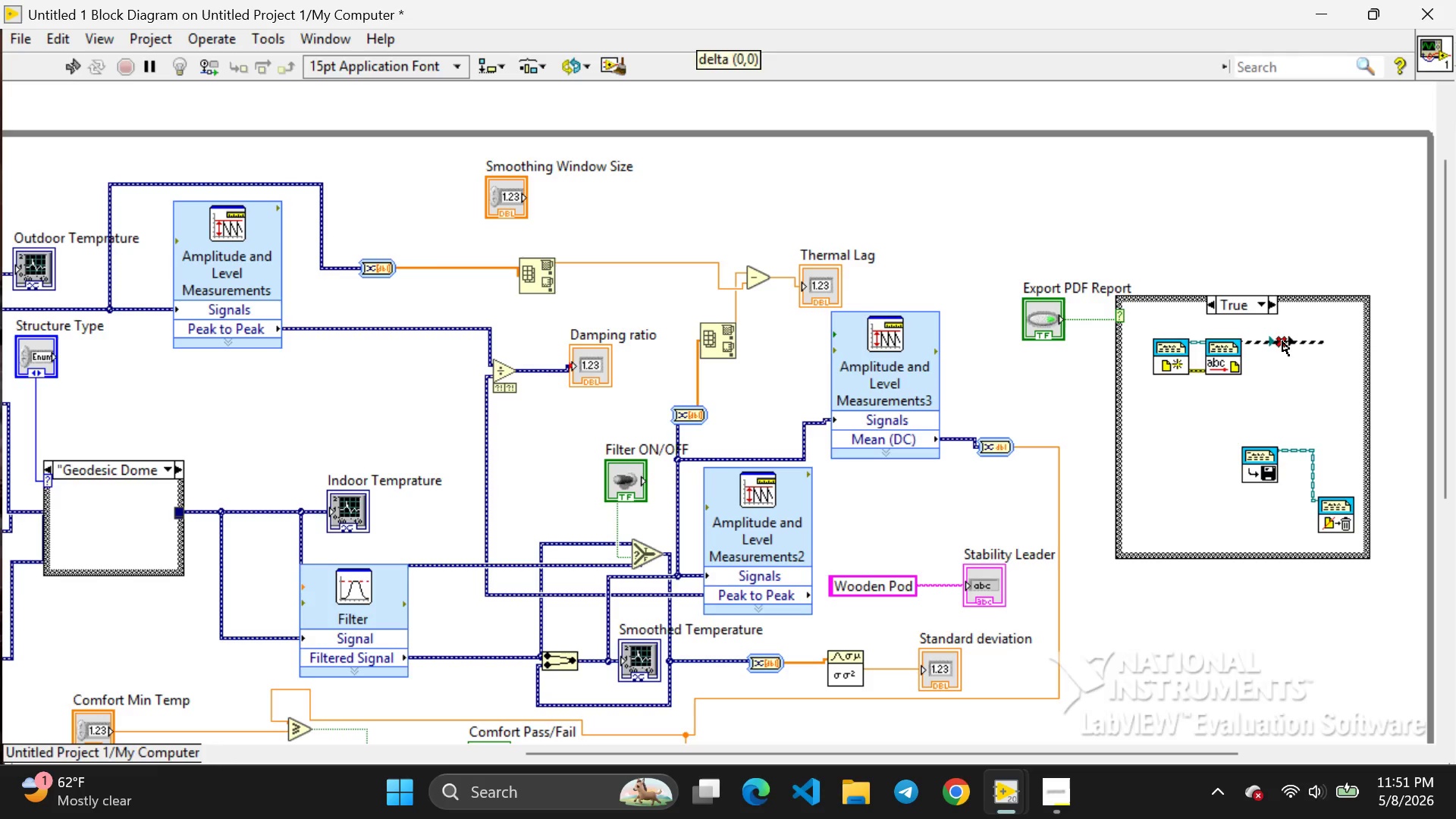 
left_click([1282, 341])
 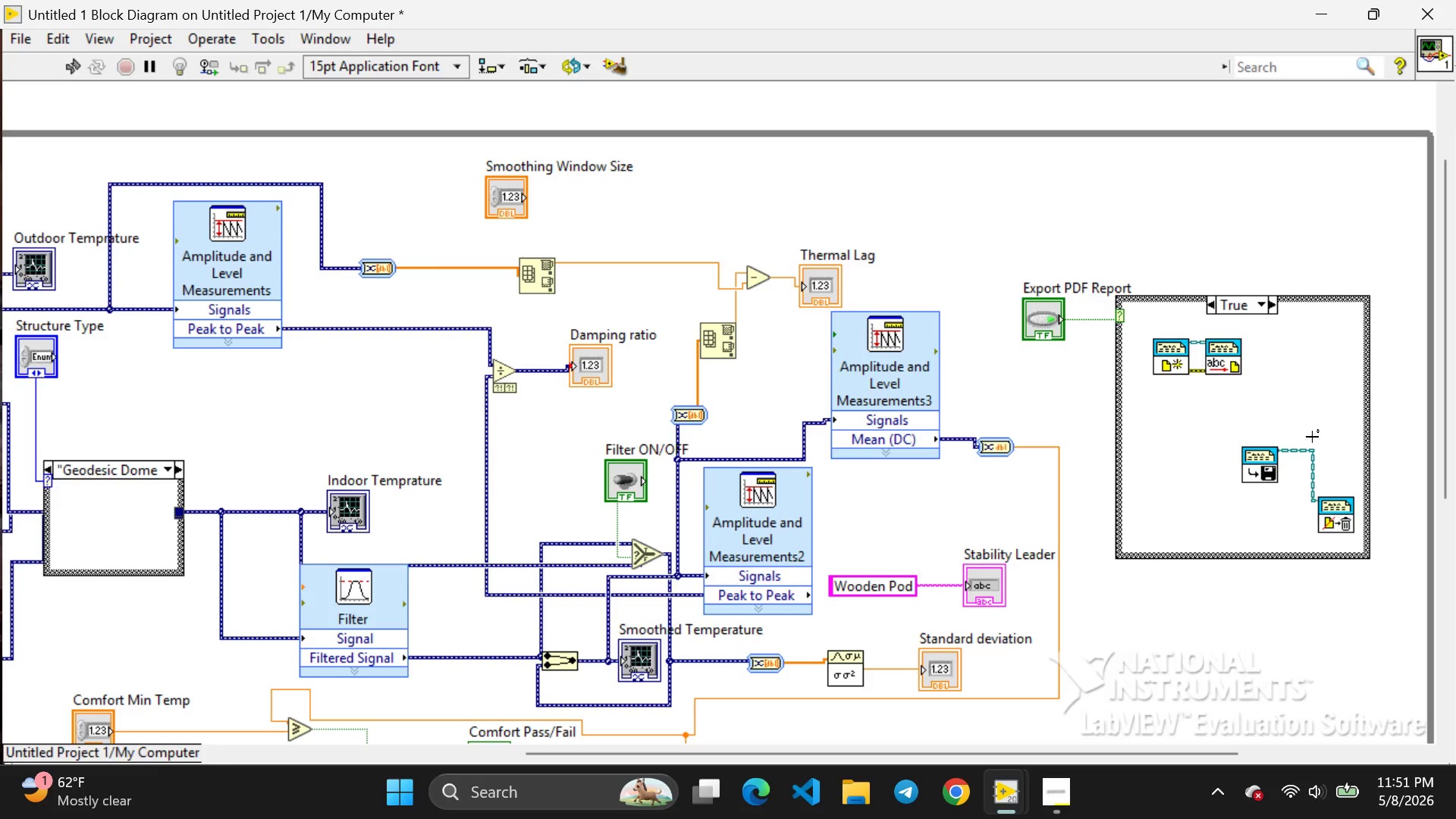 
key(Backspace)
 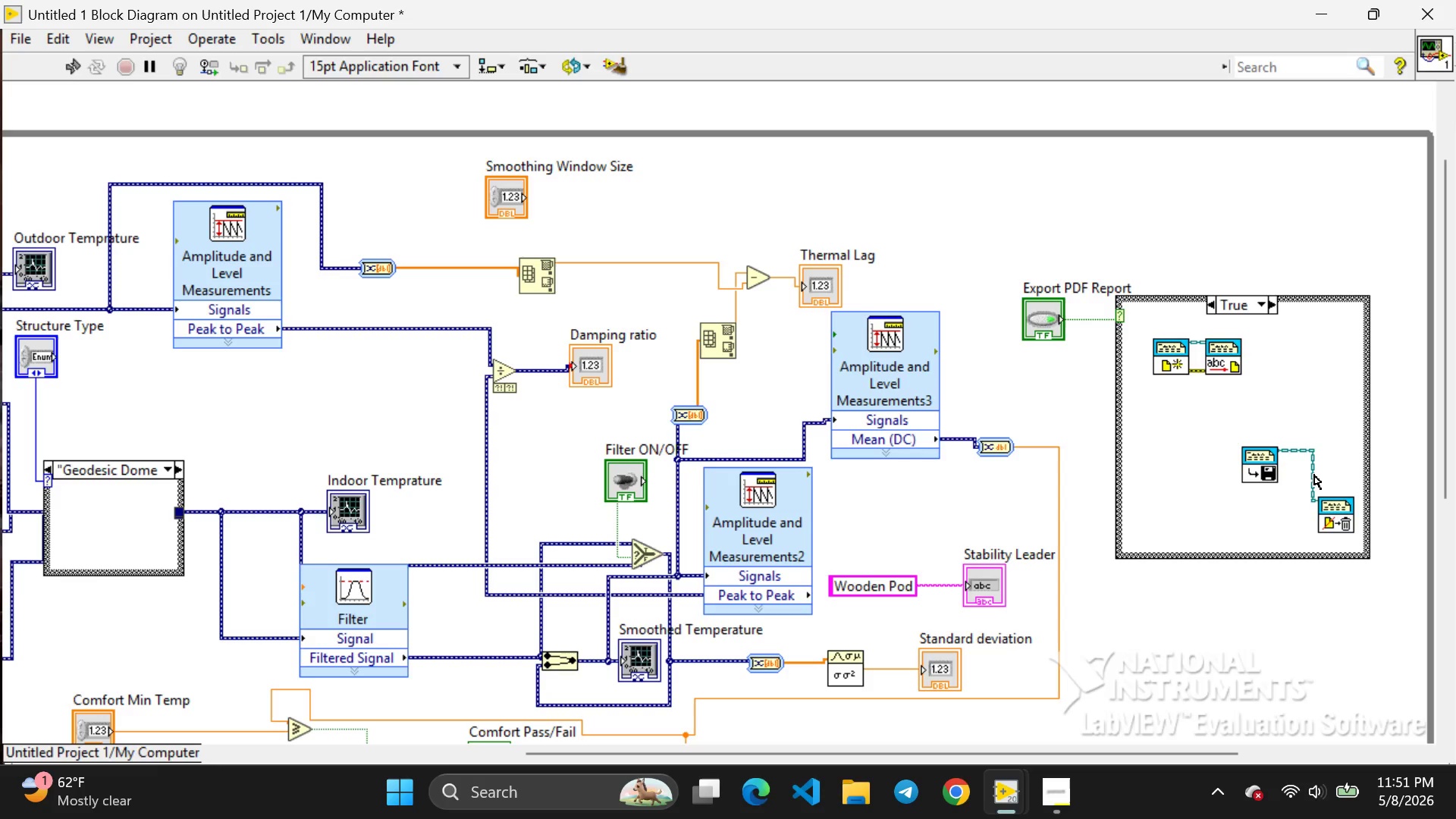 
wait(6.33)
 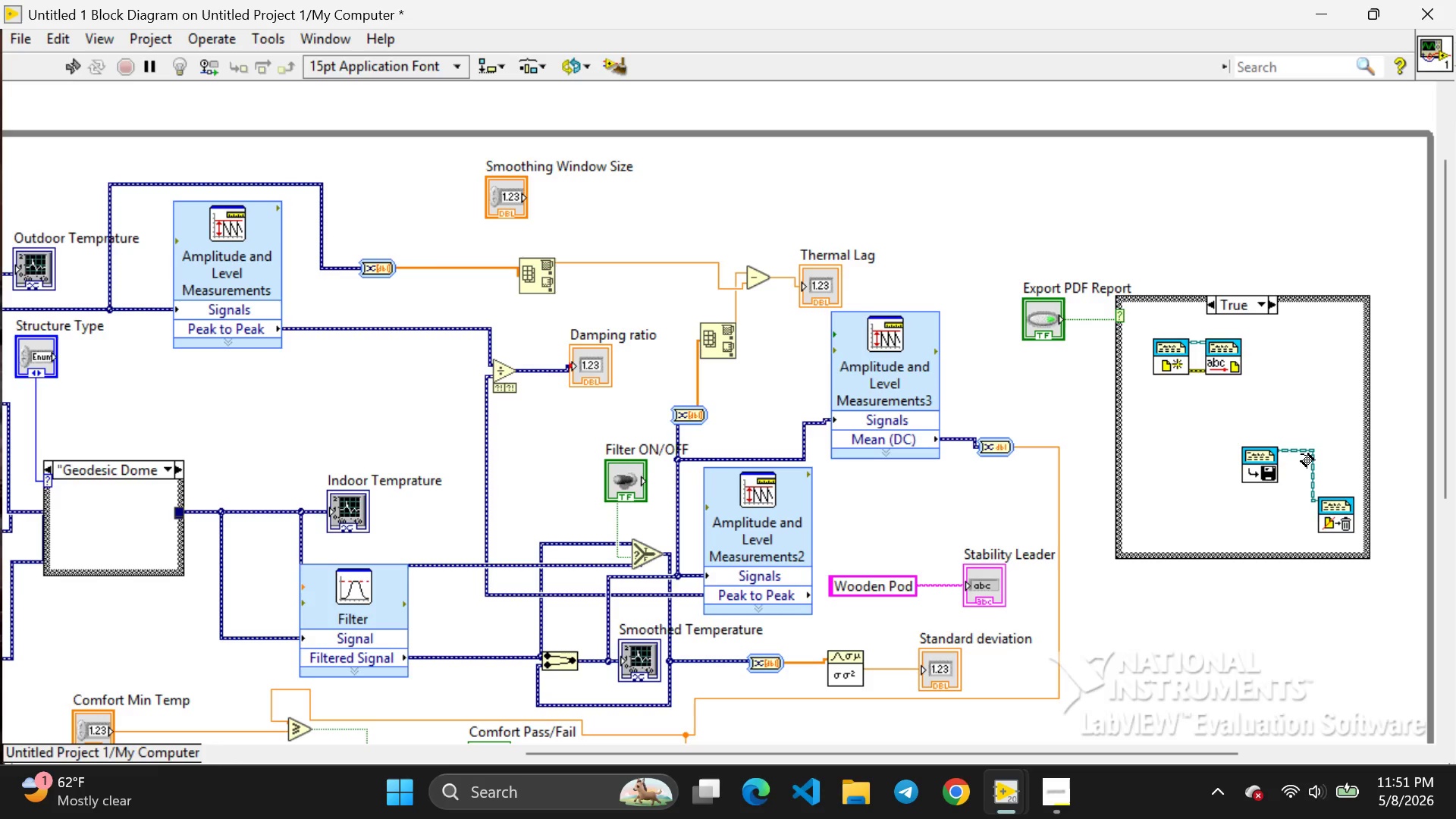 
left_click([1314, 473])
 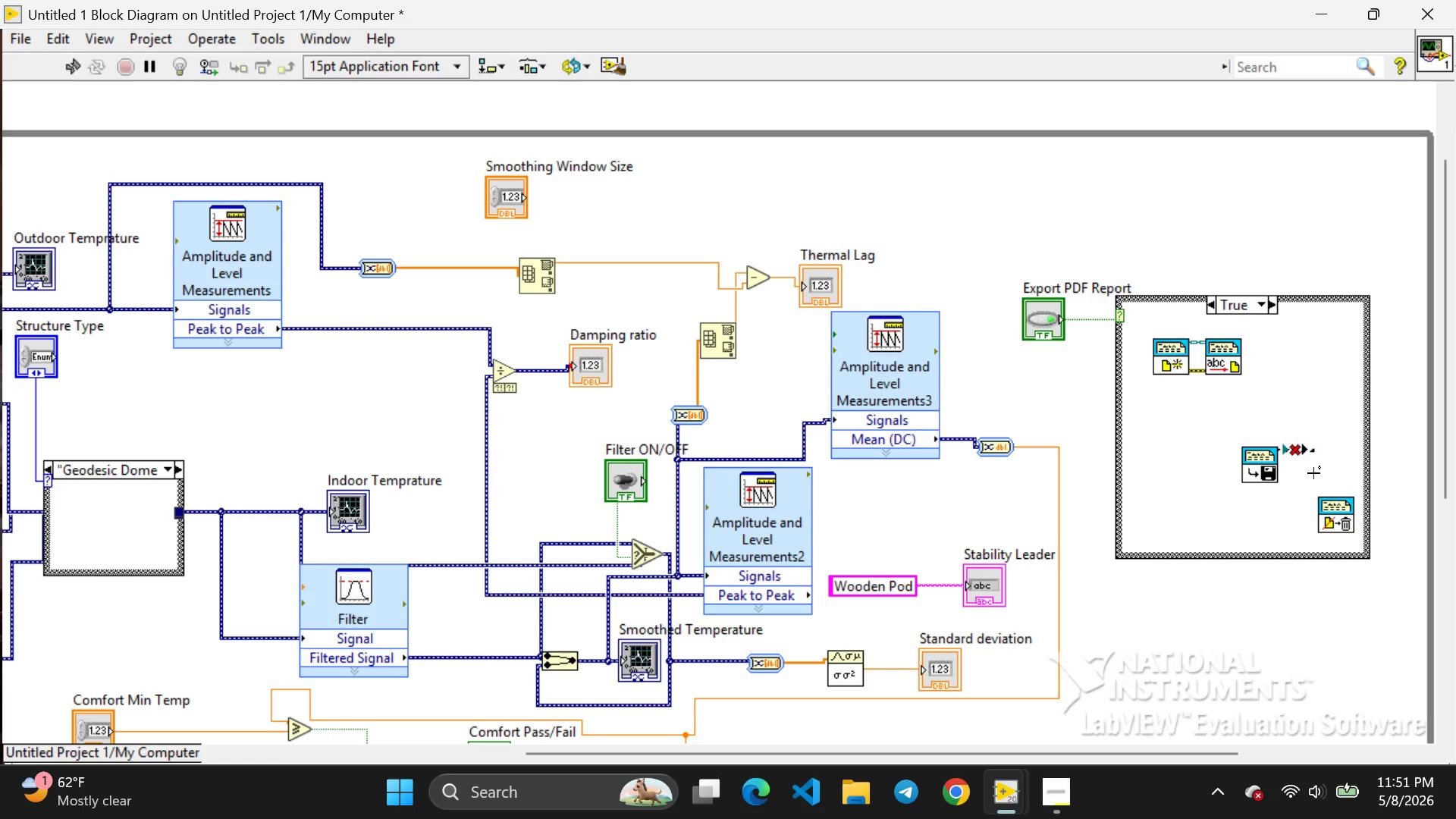 
key(Backspace)
 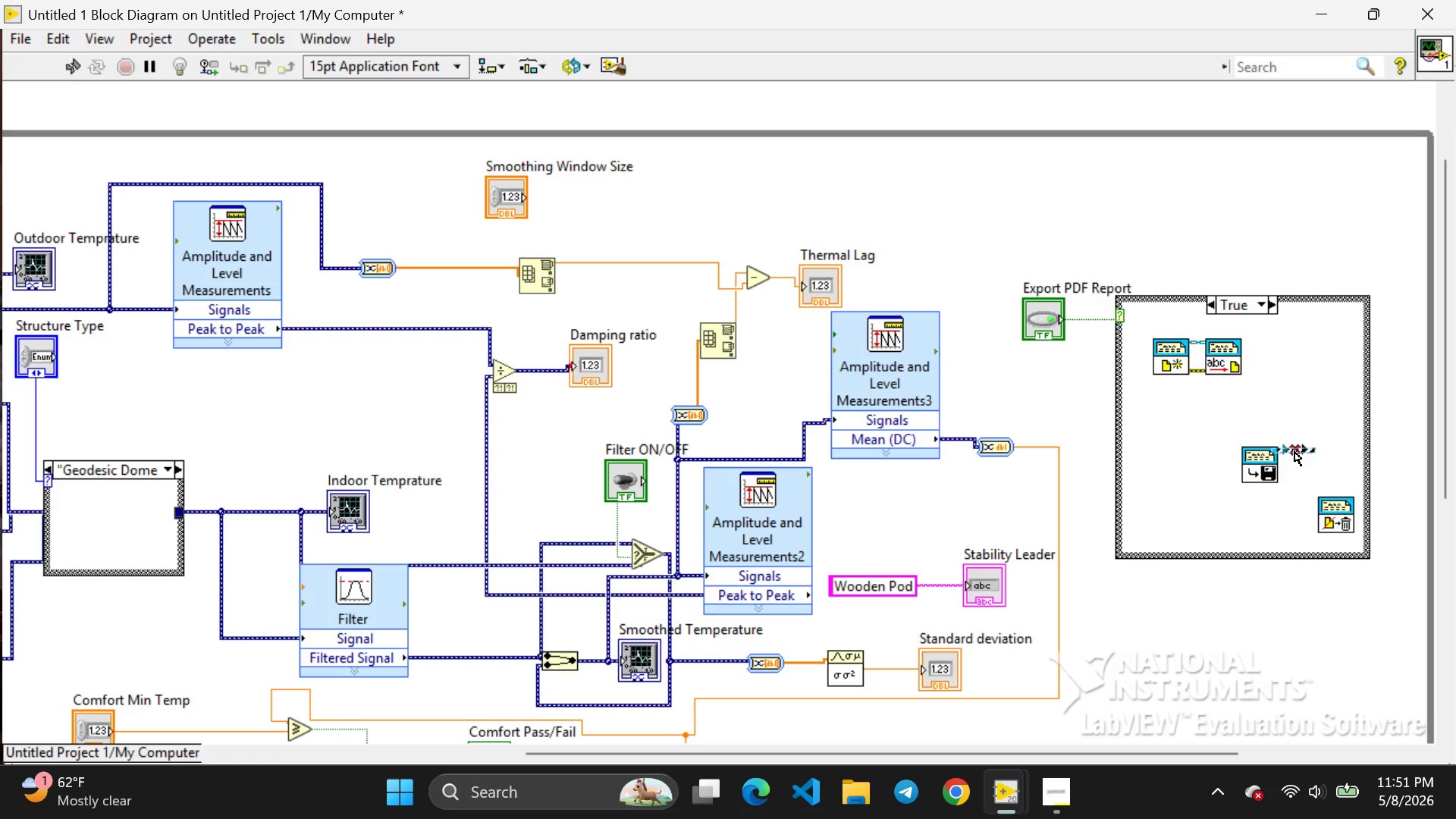 
left_click([1294, 451])
 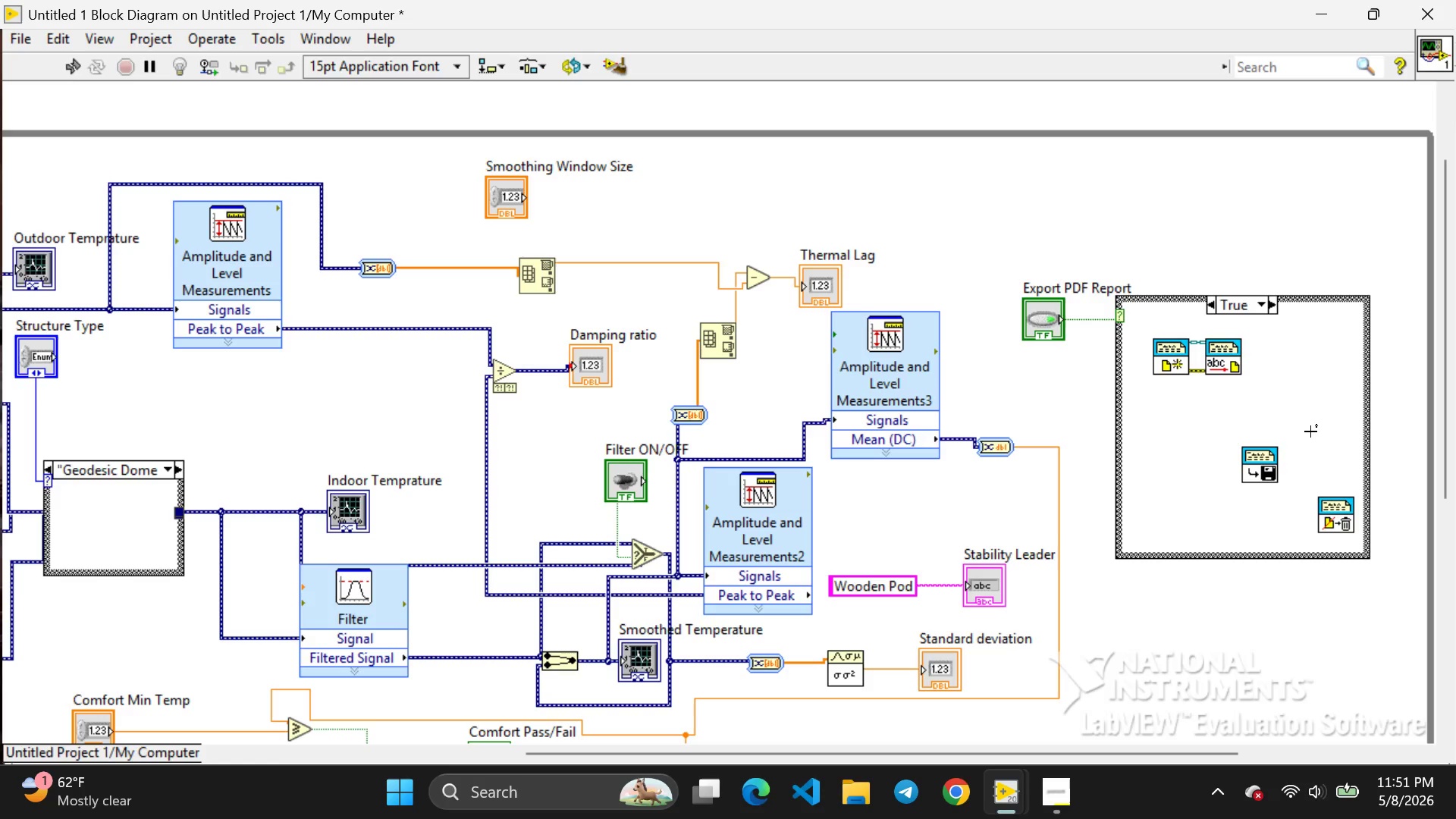 
key(Backspace)
 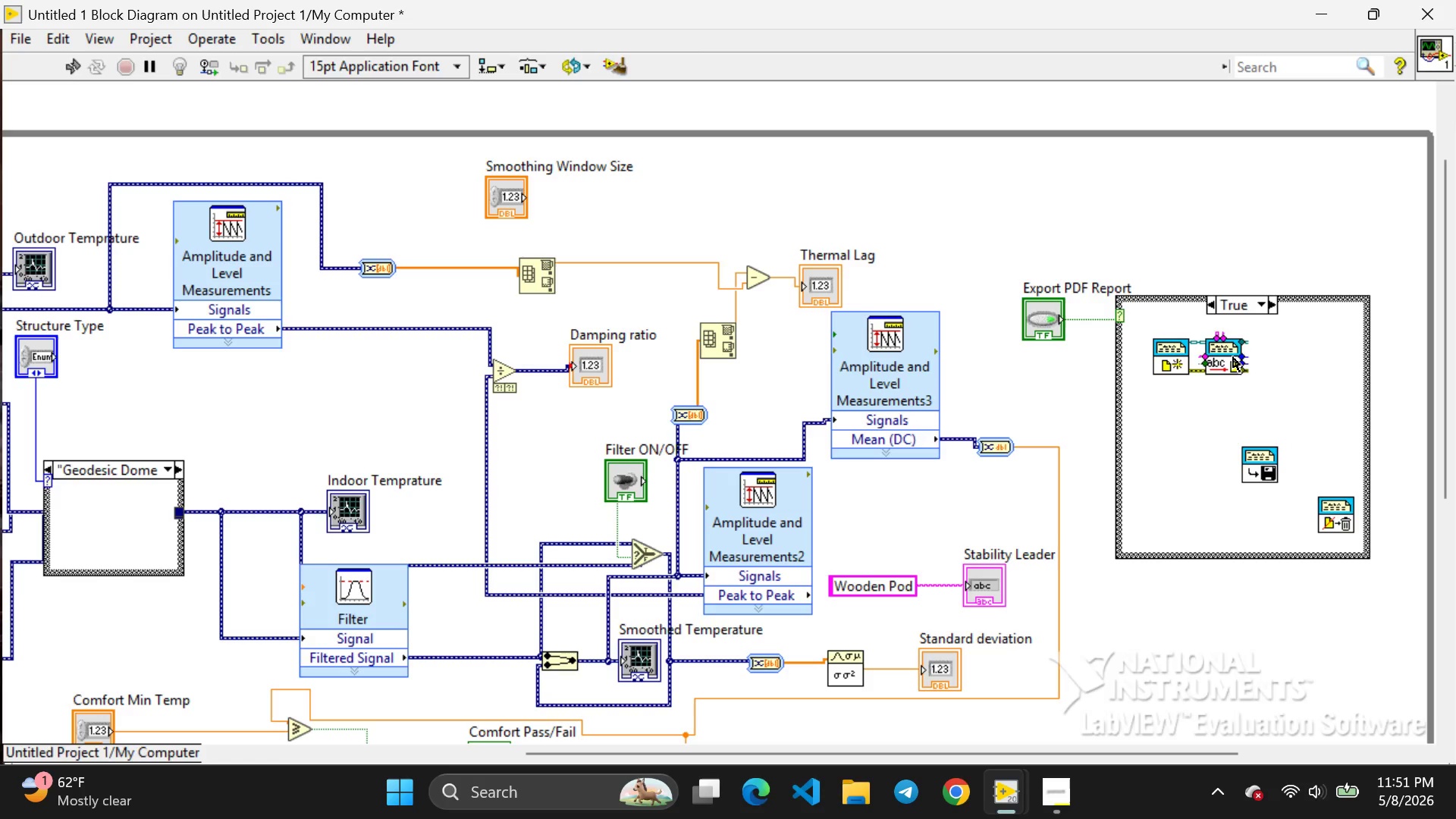 
left_click_drag(start_coordinate=[1233, 357], to_coordinate=[1261, 357])
 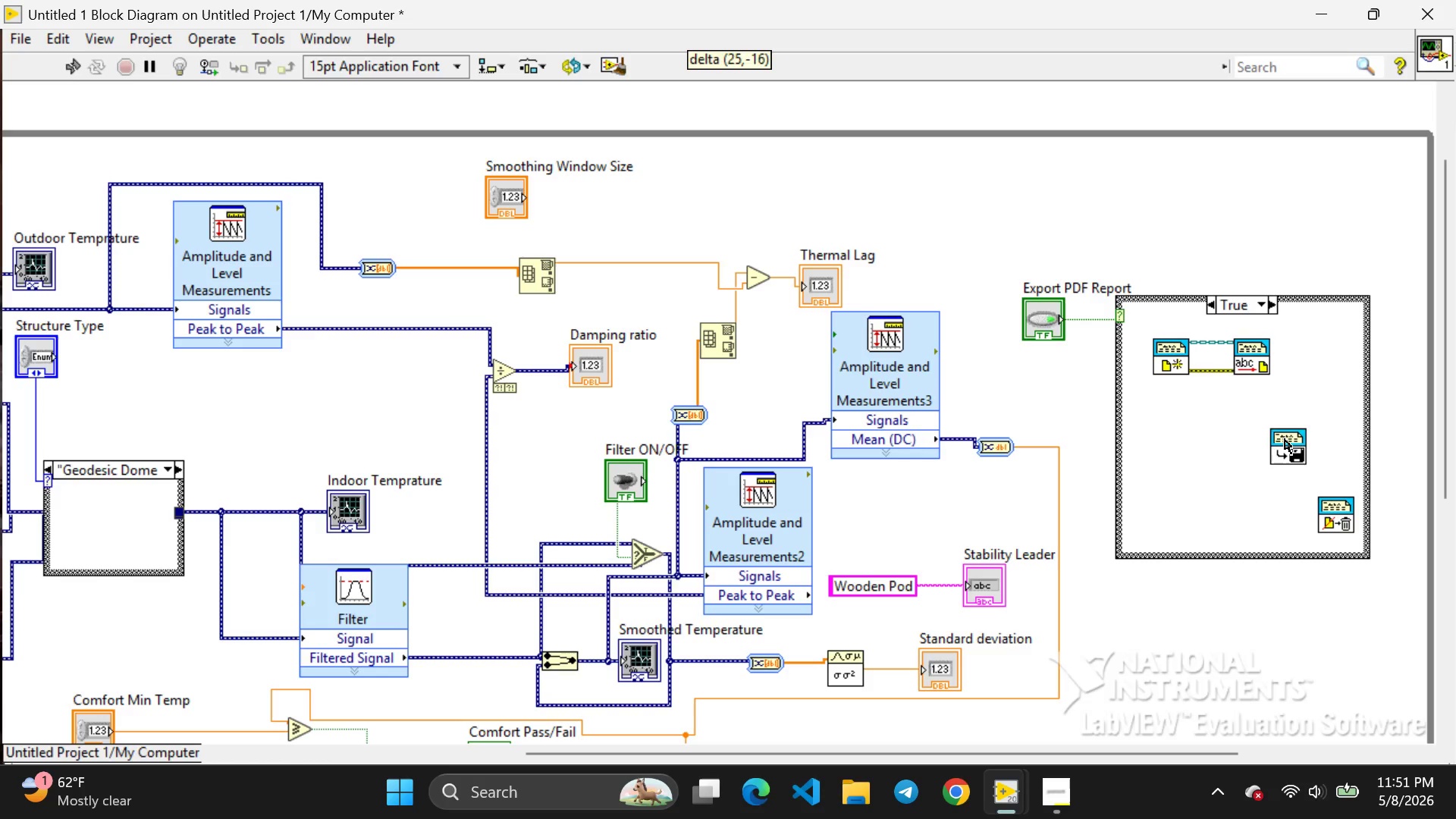 
left_click_drag(start_coordinate=[1256, 459], to_coordinate=[1316, 353])
 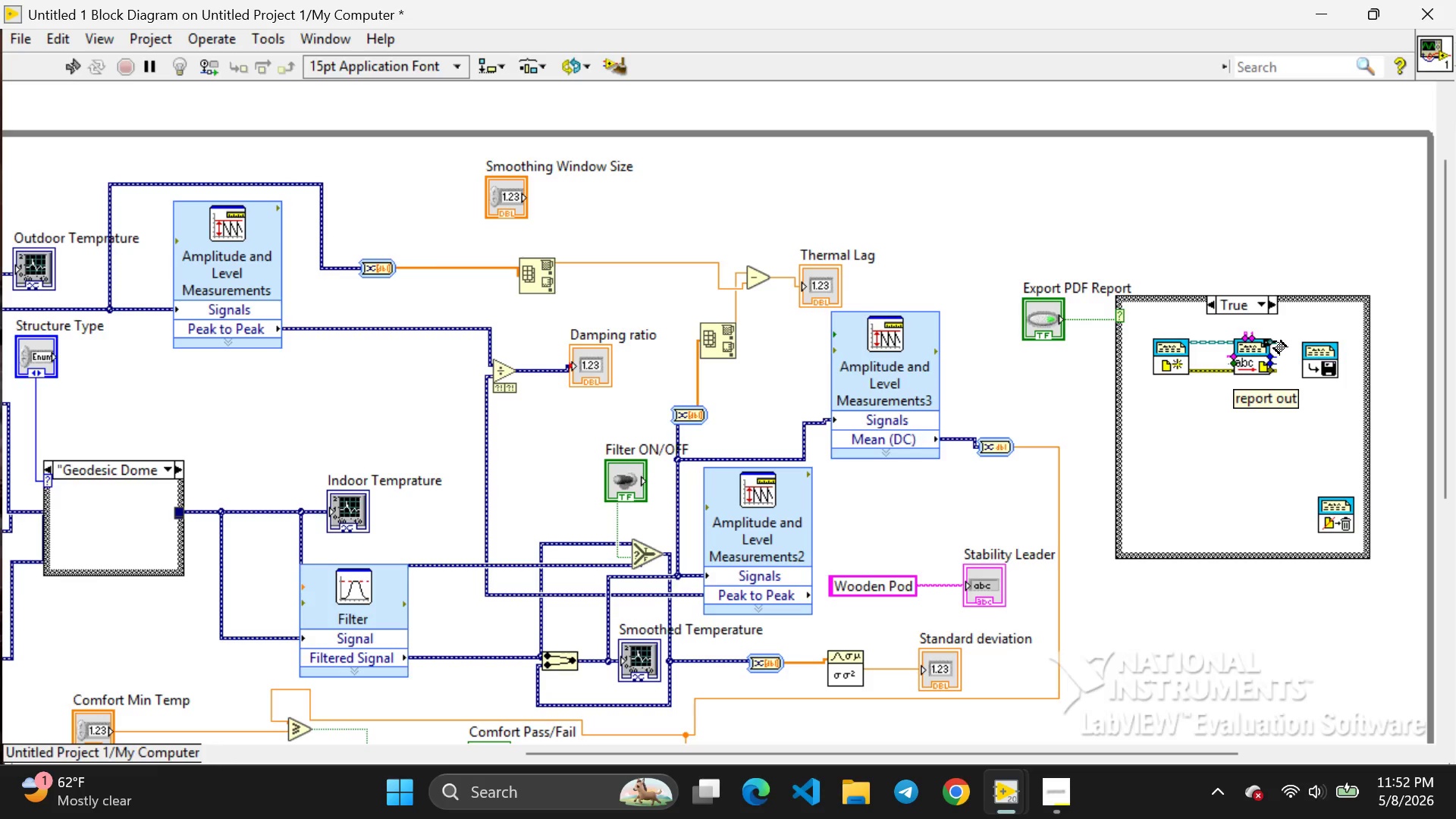 
left_click_drag(start_coordinate=[1274, 341], to_coordinate=[1285, 343])
 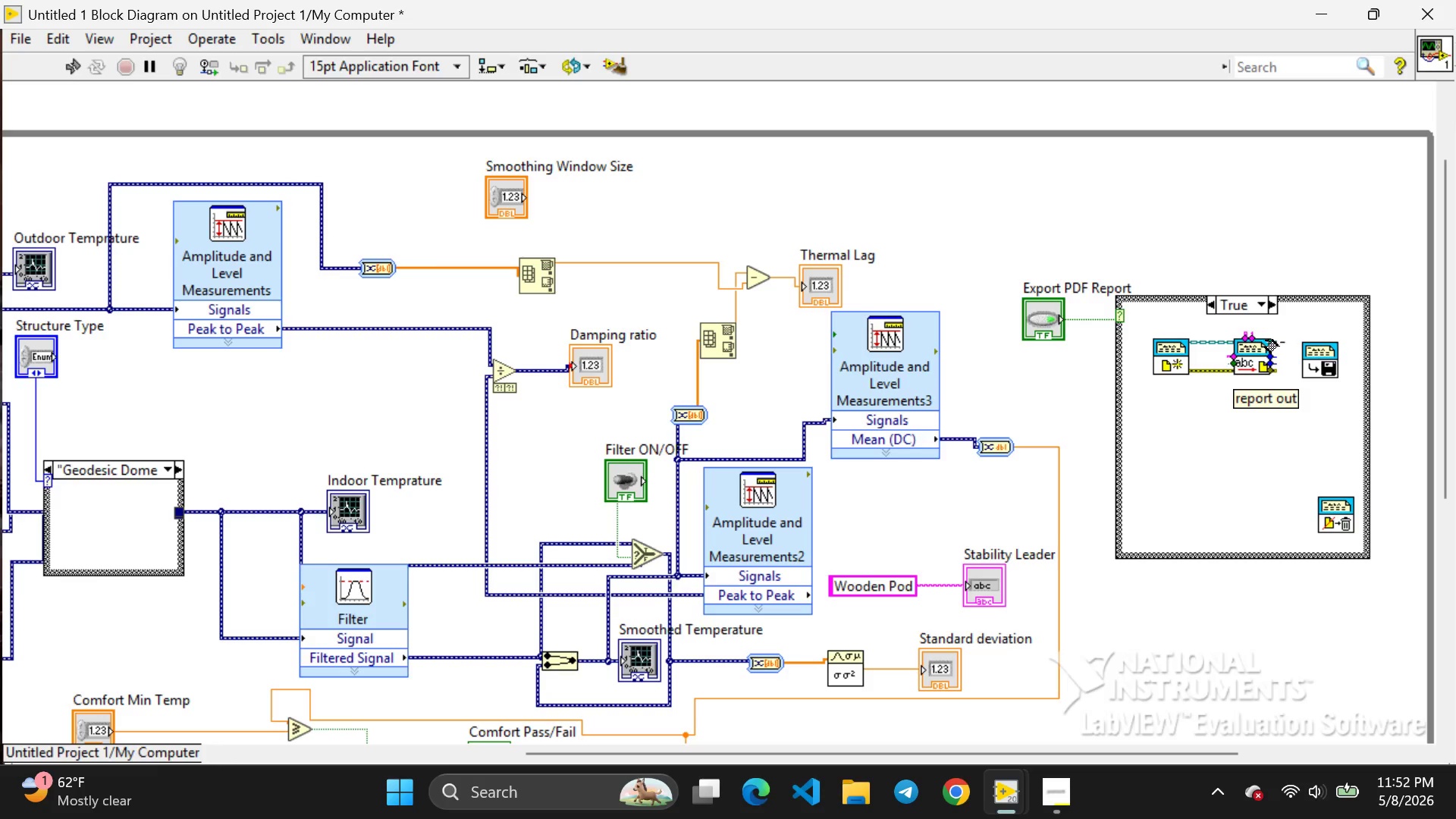 
left_click_drag(start_coordinate=[1268, 340], to_coordinate=[1285, 342])
 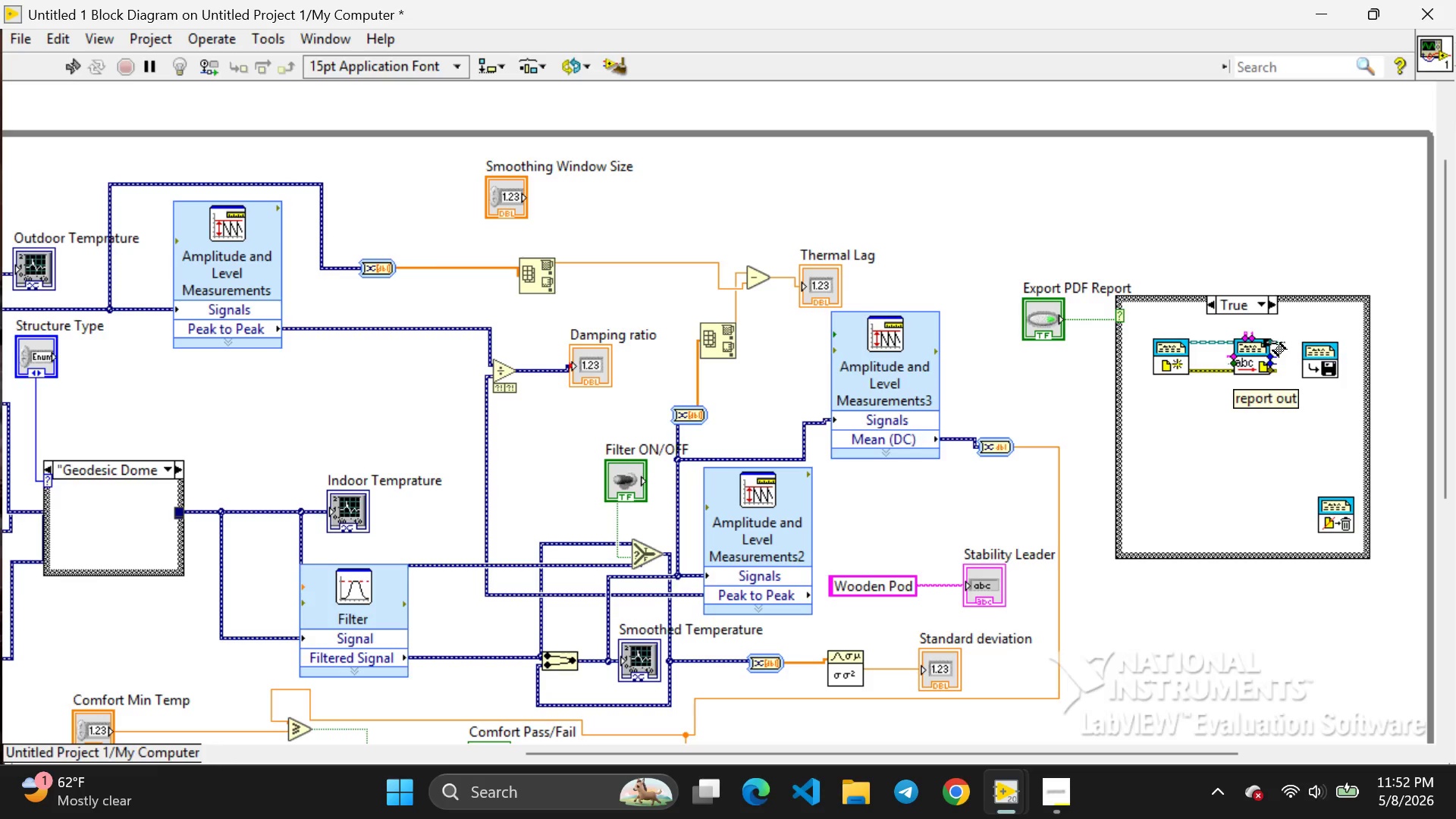 
left_click_drag(start_coordinate=[1271, 344], to_coordinate=[1293, 347])
 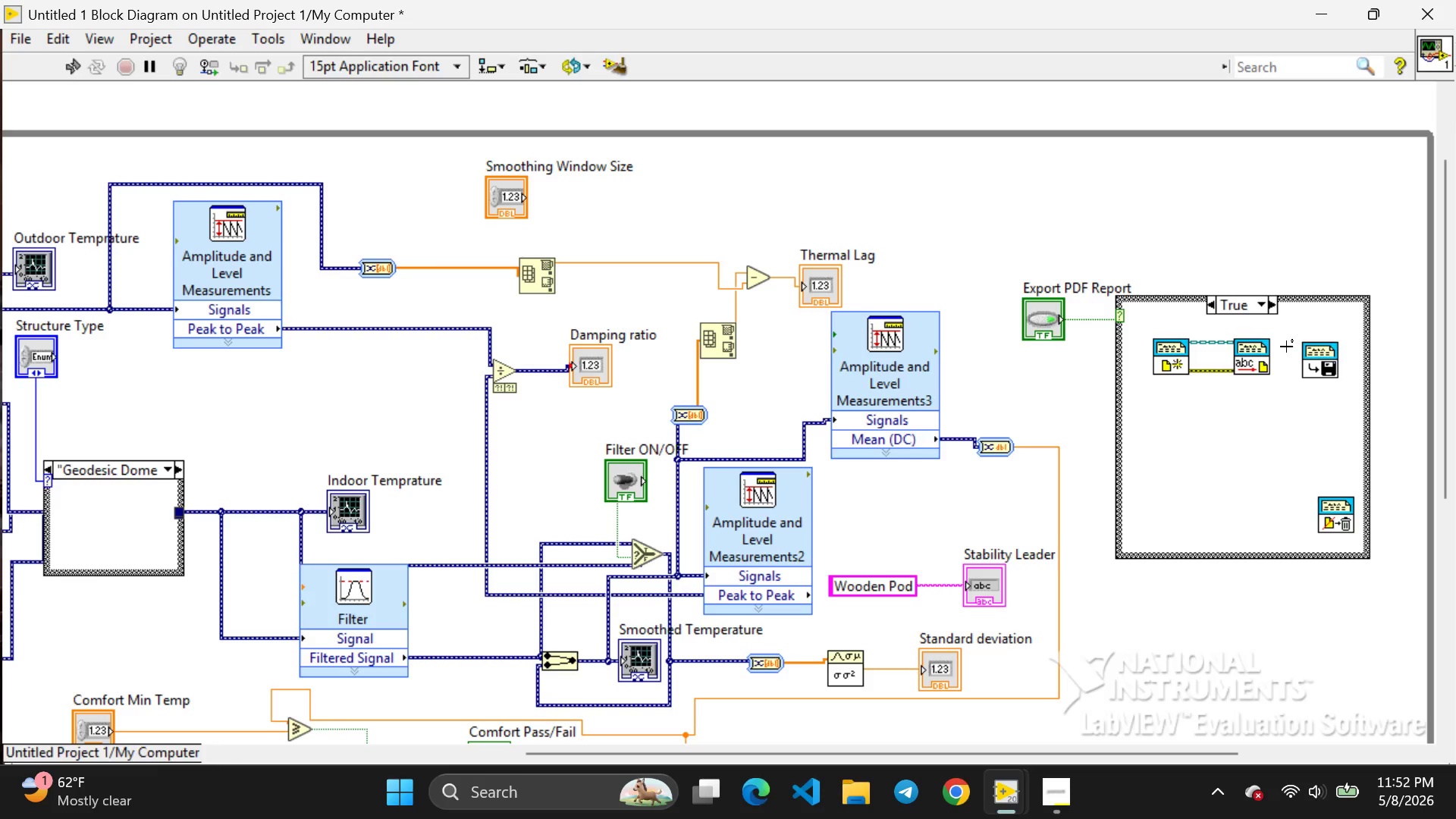 
double_click([1293, 347])
 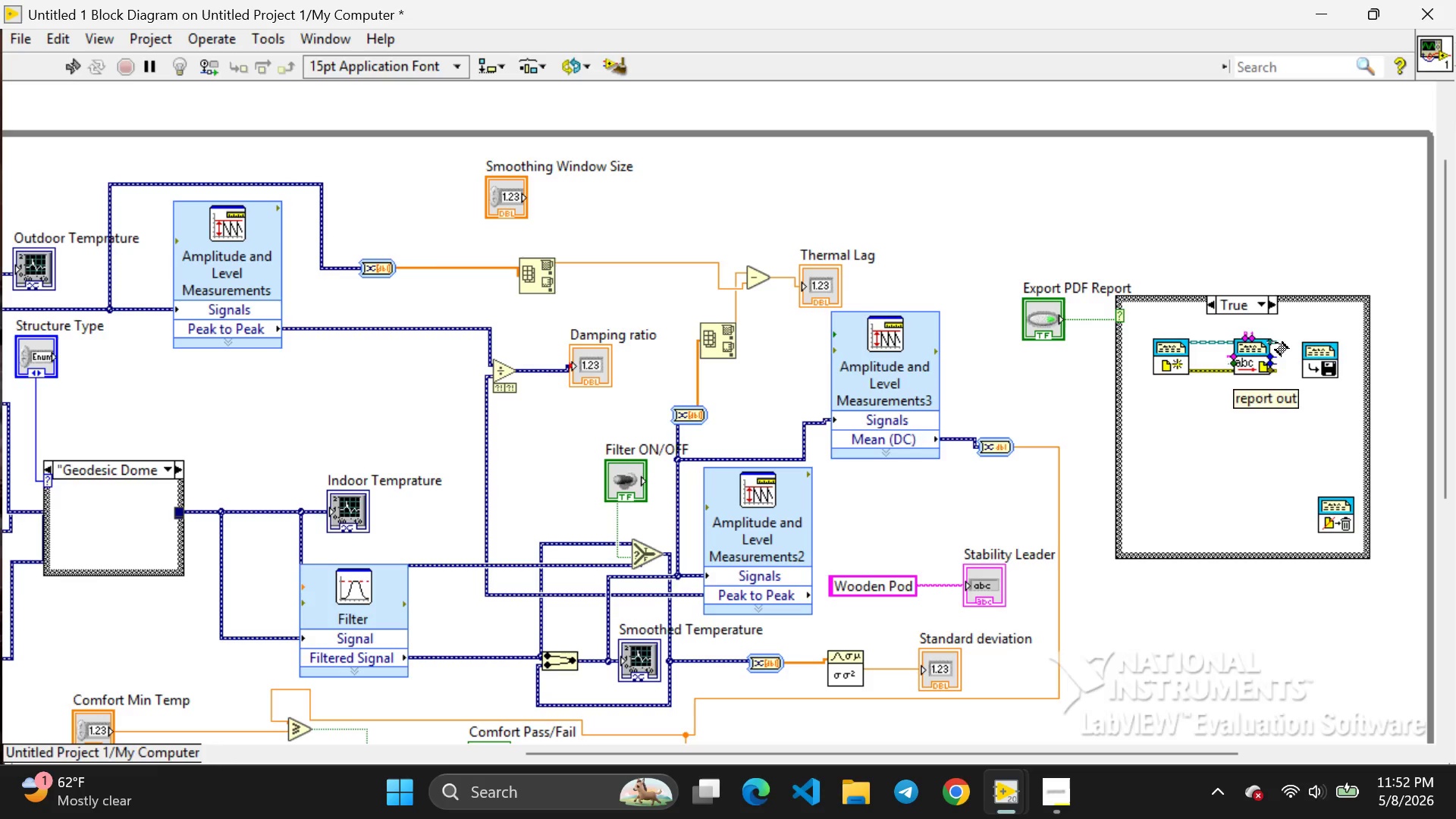 
left_click_drag(start_coordinate=[1272, 343], to_coordinate=[1300, 348])
 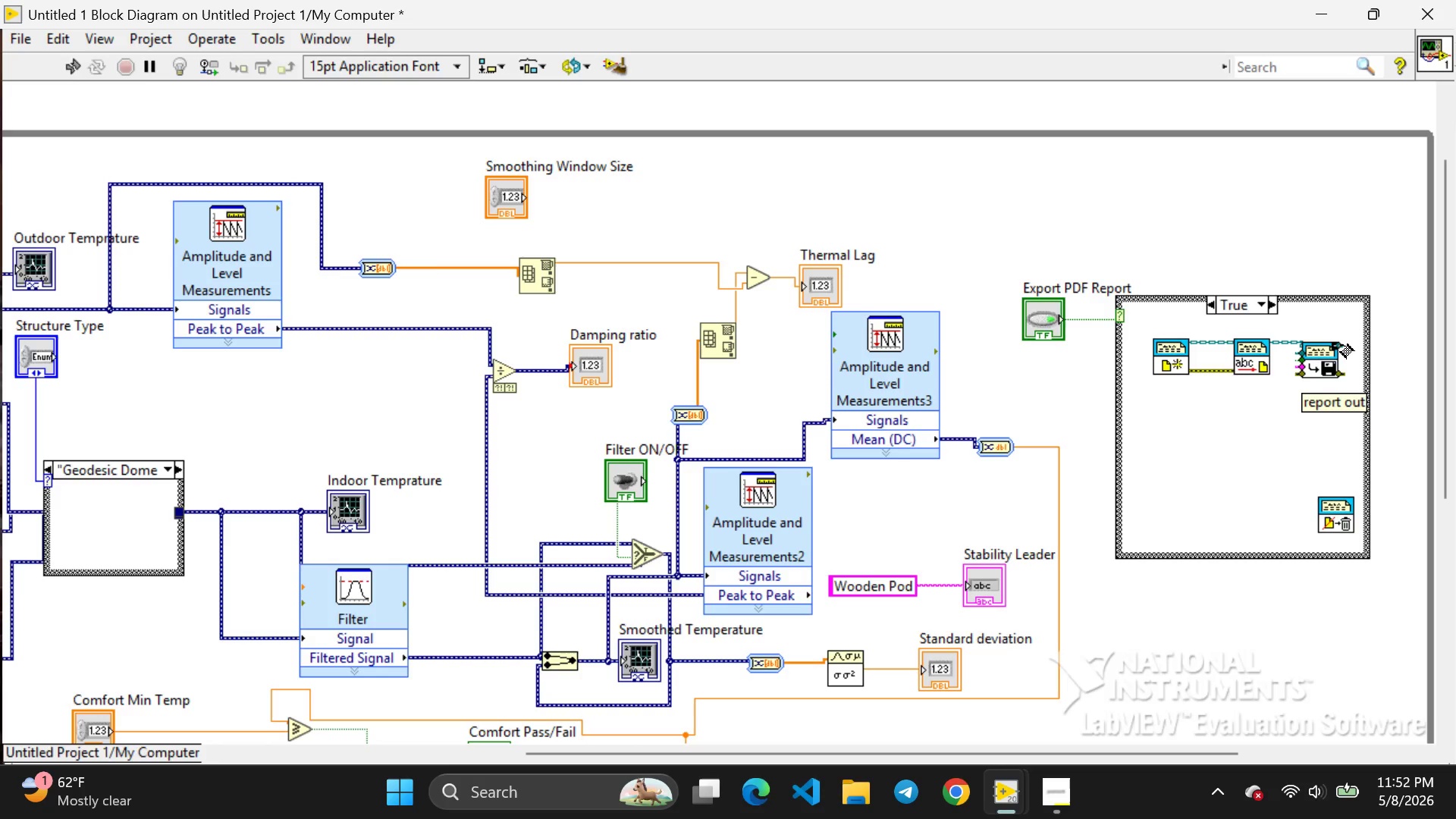 
left_click_drag(start_coordinate=[1341, 345], to_coordinate=[1348, 386])
 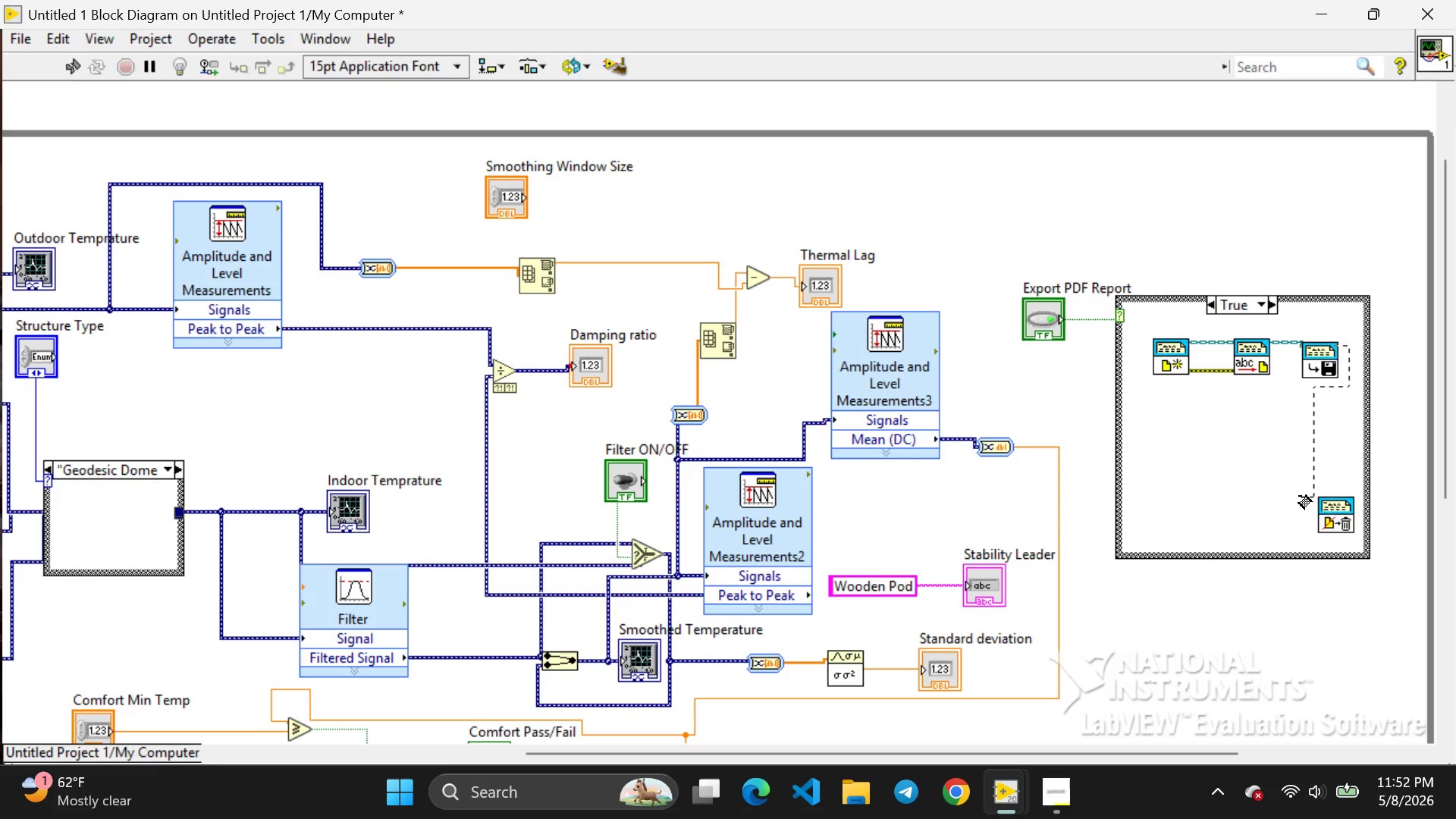 
left_click_drag(start_coordinate=[1299, 496], to_coordinate=[1315, 500])
 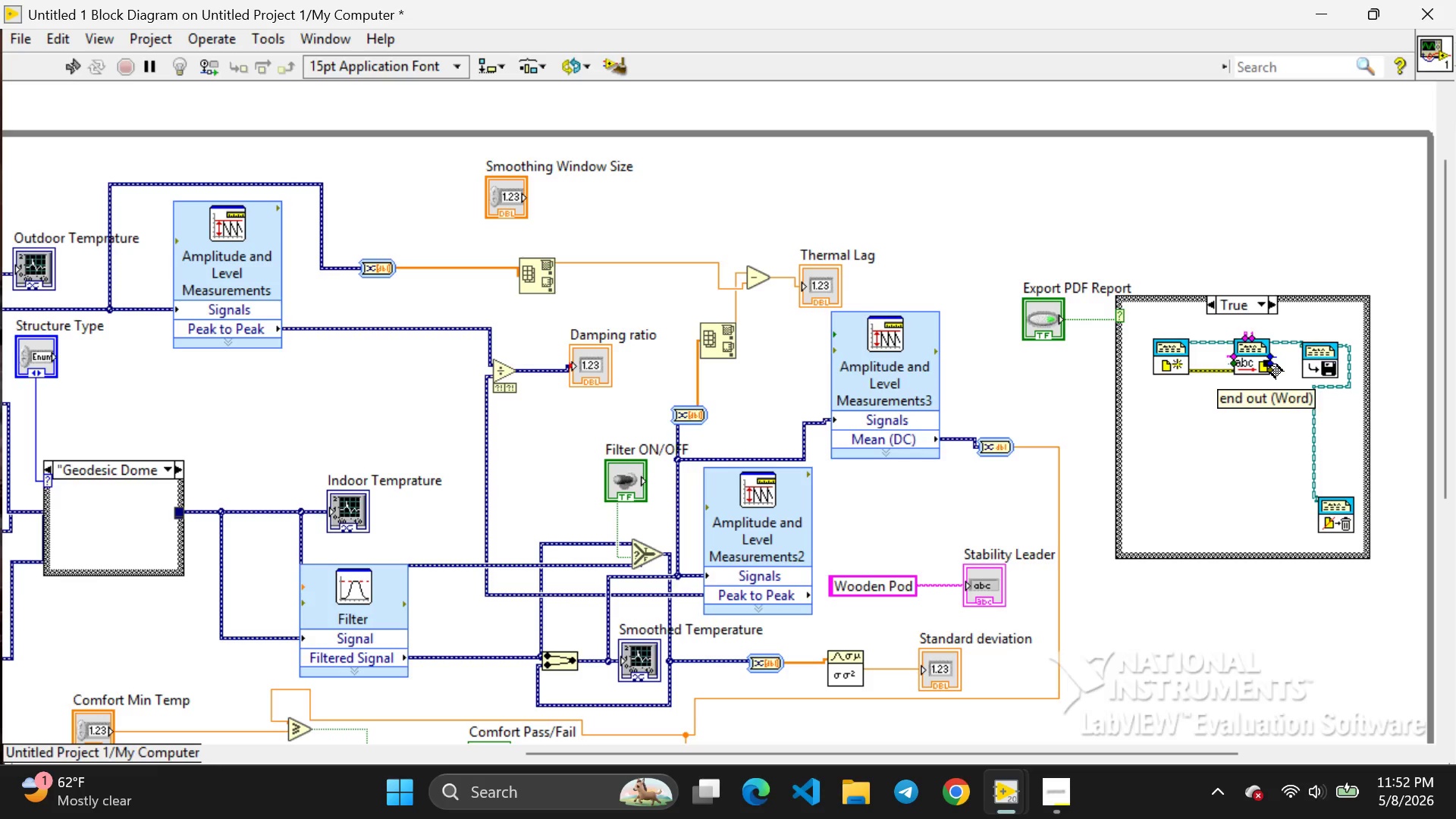 
left_click_drag(start_coordinate=[1270, 366], to_coordinate=[1298, 372])
 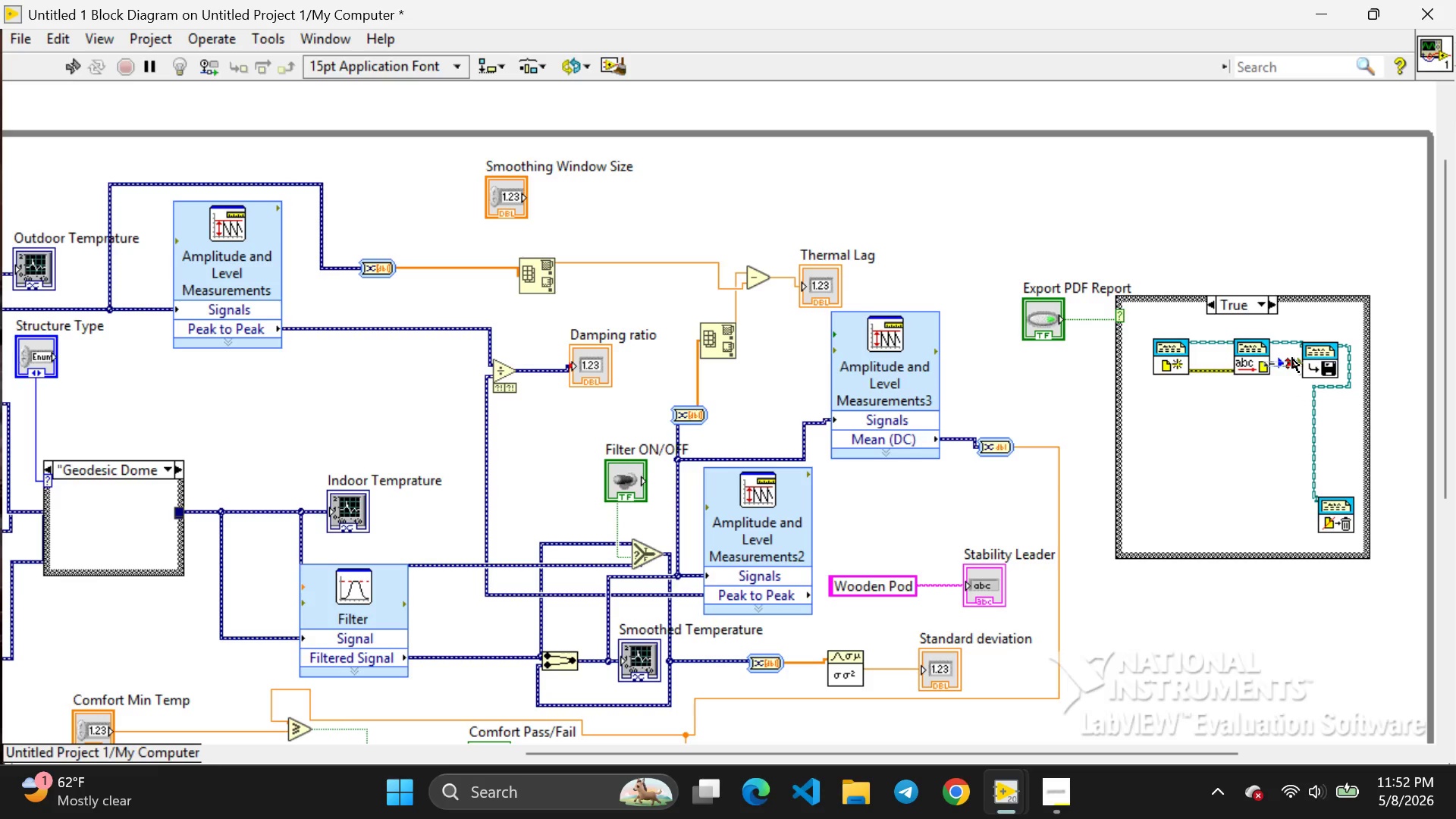 
left_click([1292, 358])
 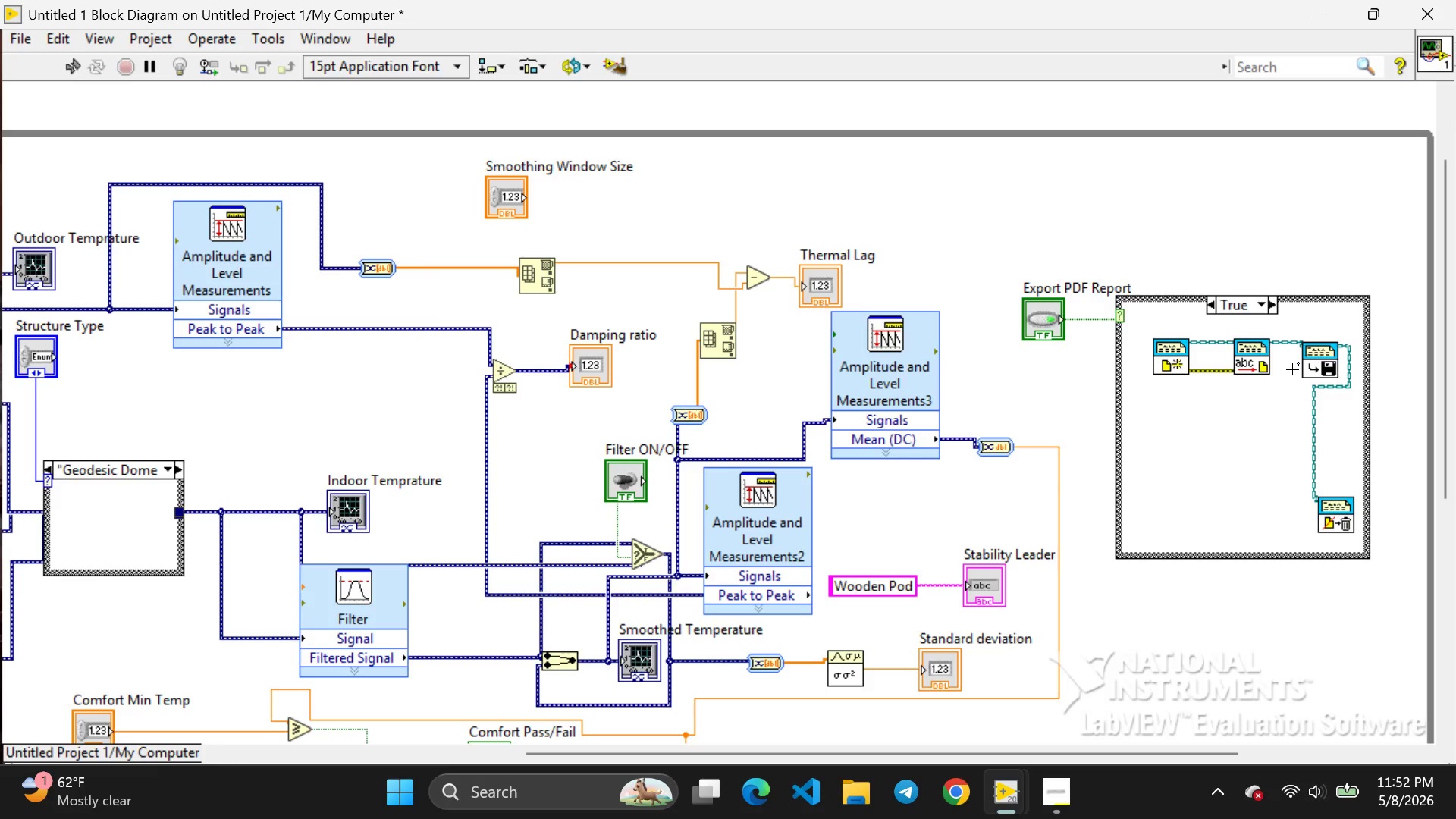 
key(Backspace)
 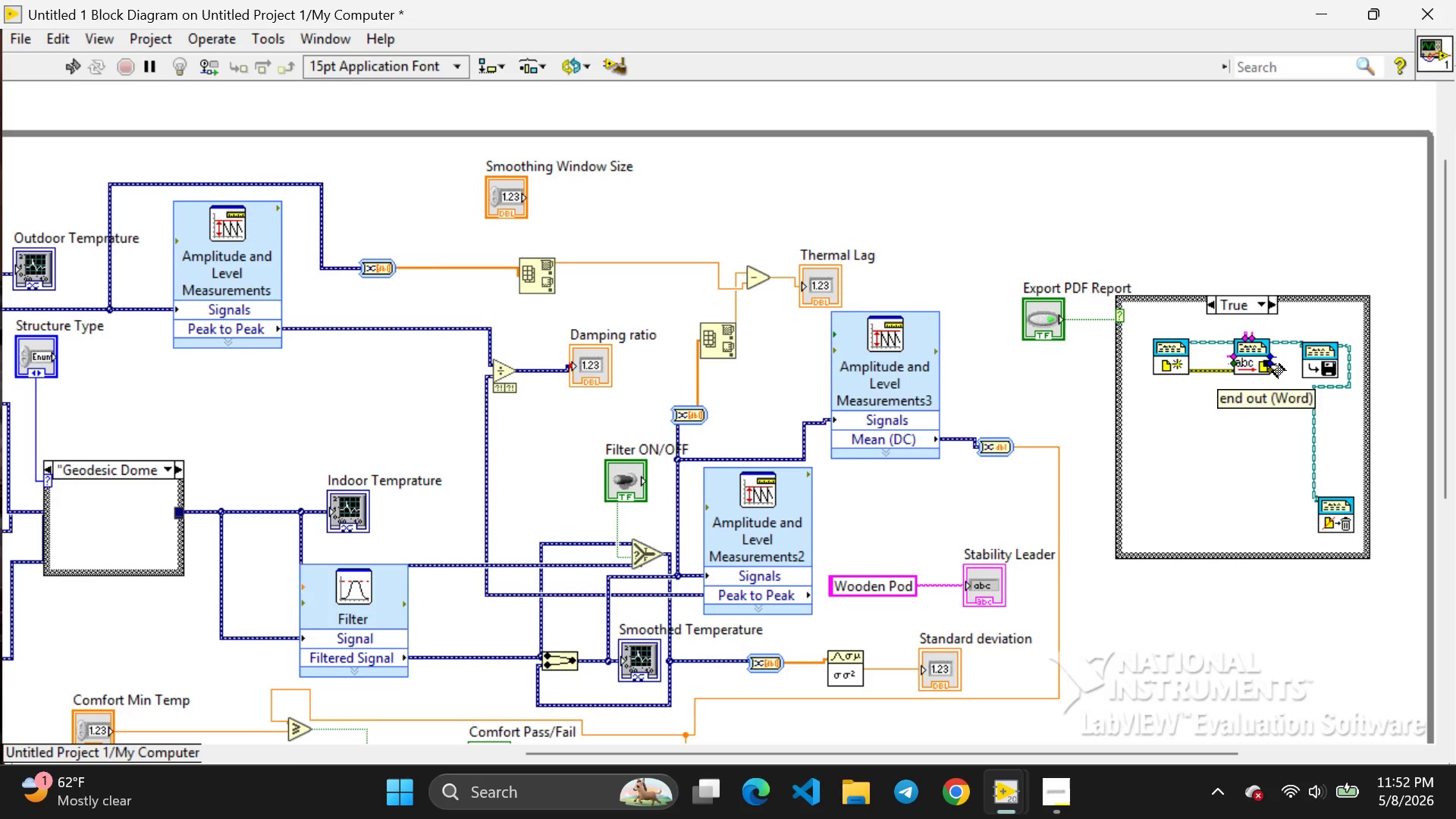 
wait(5.34)
 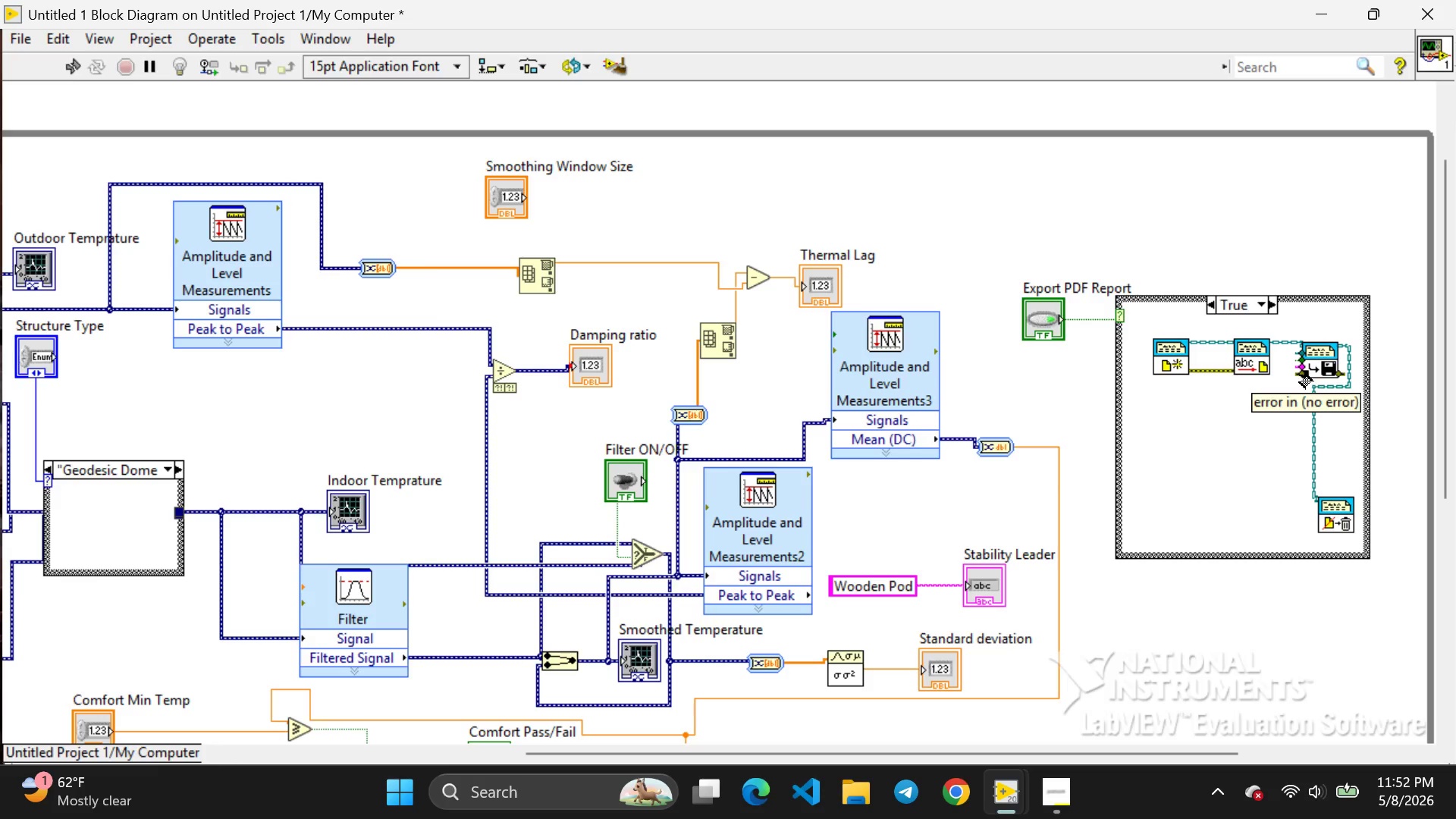 
left_click_drag(start_coordinate=[1274, 365], to_coordinate=[1291, 377])
 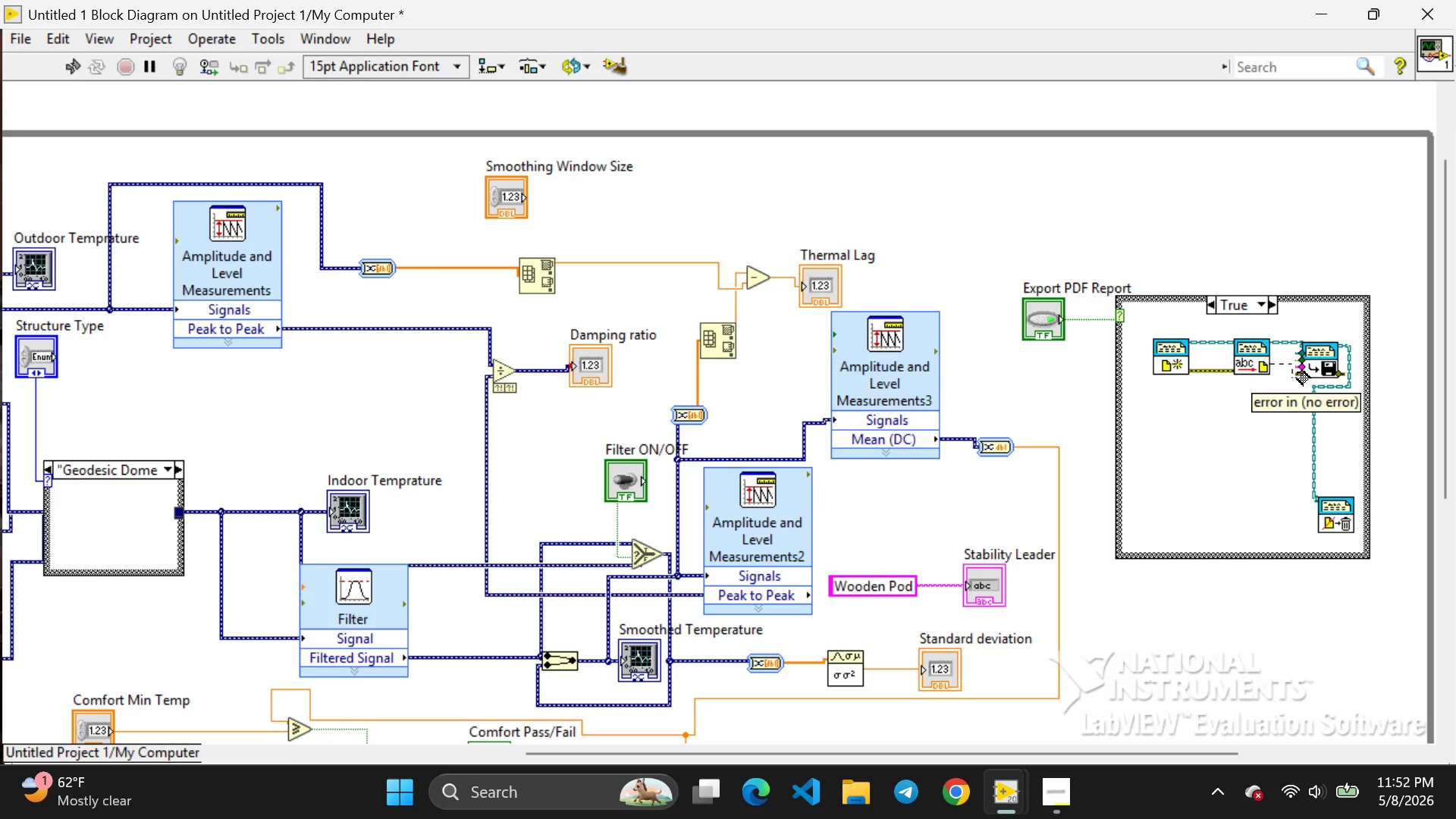 
left_click_drag(start_coordinate=[1291, 377], to_coordinate=[1300, 372])
 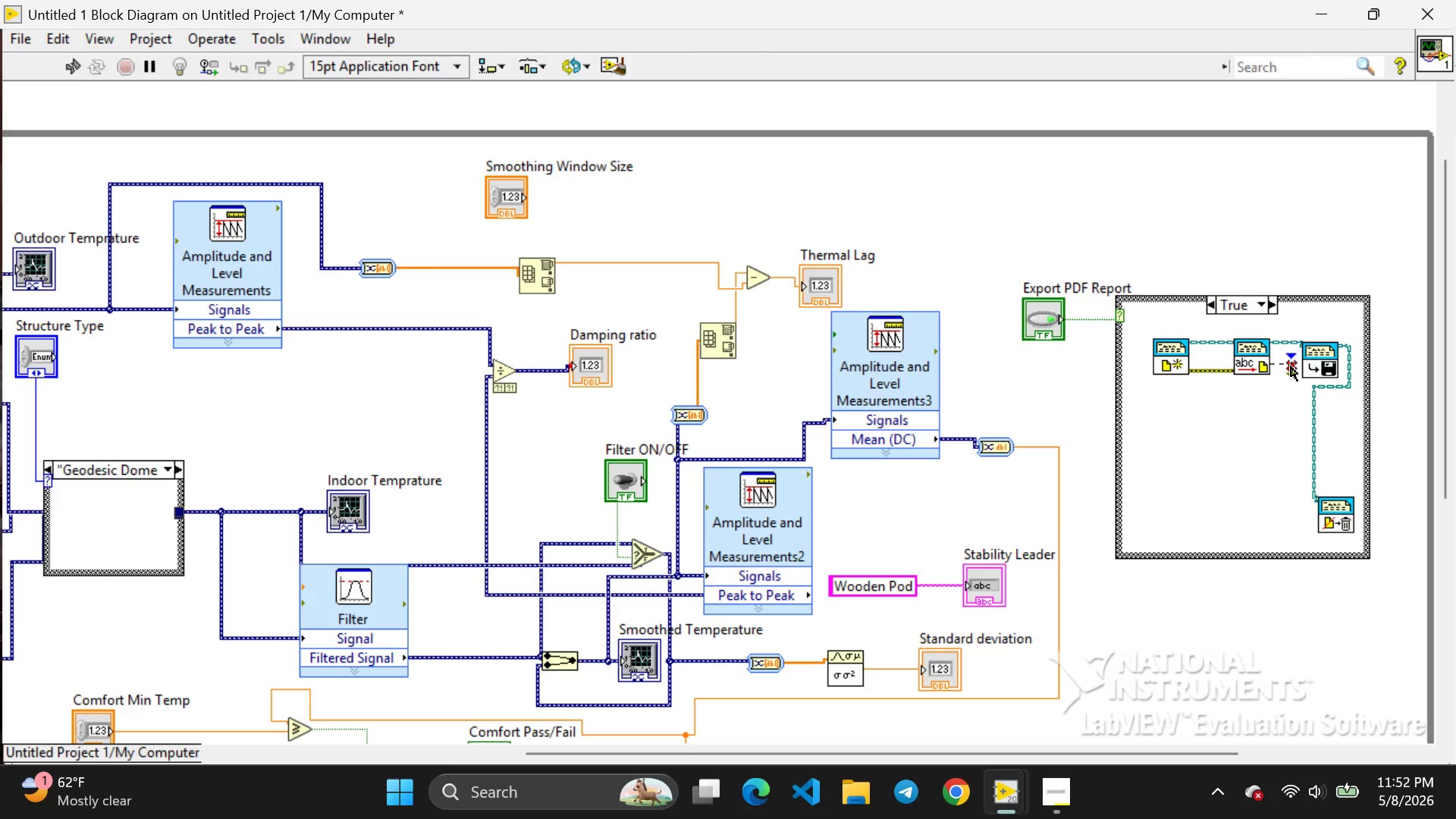 
left_click([1291, 366])
 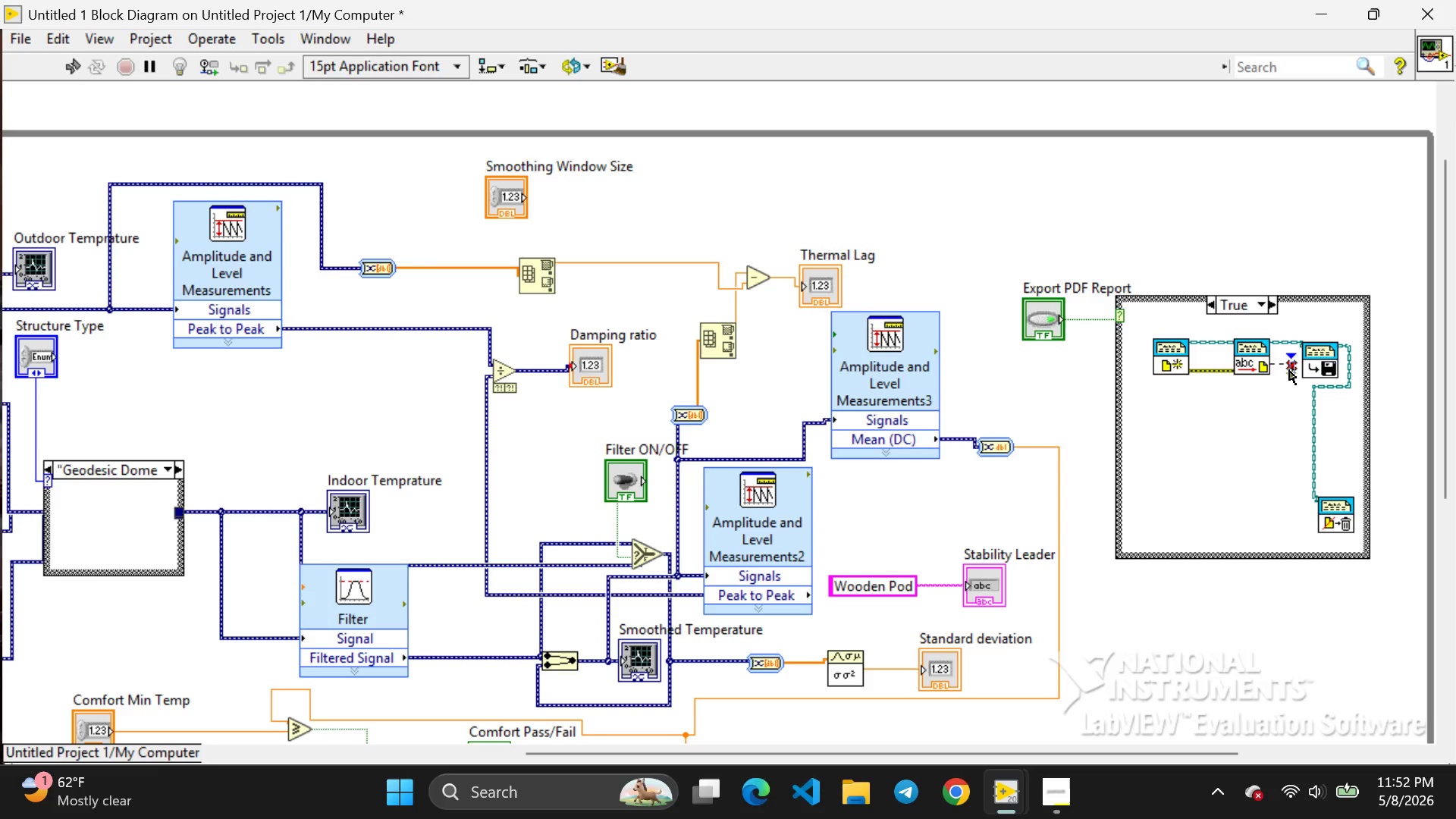 
left_click([1289, 370])
 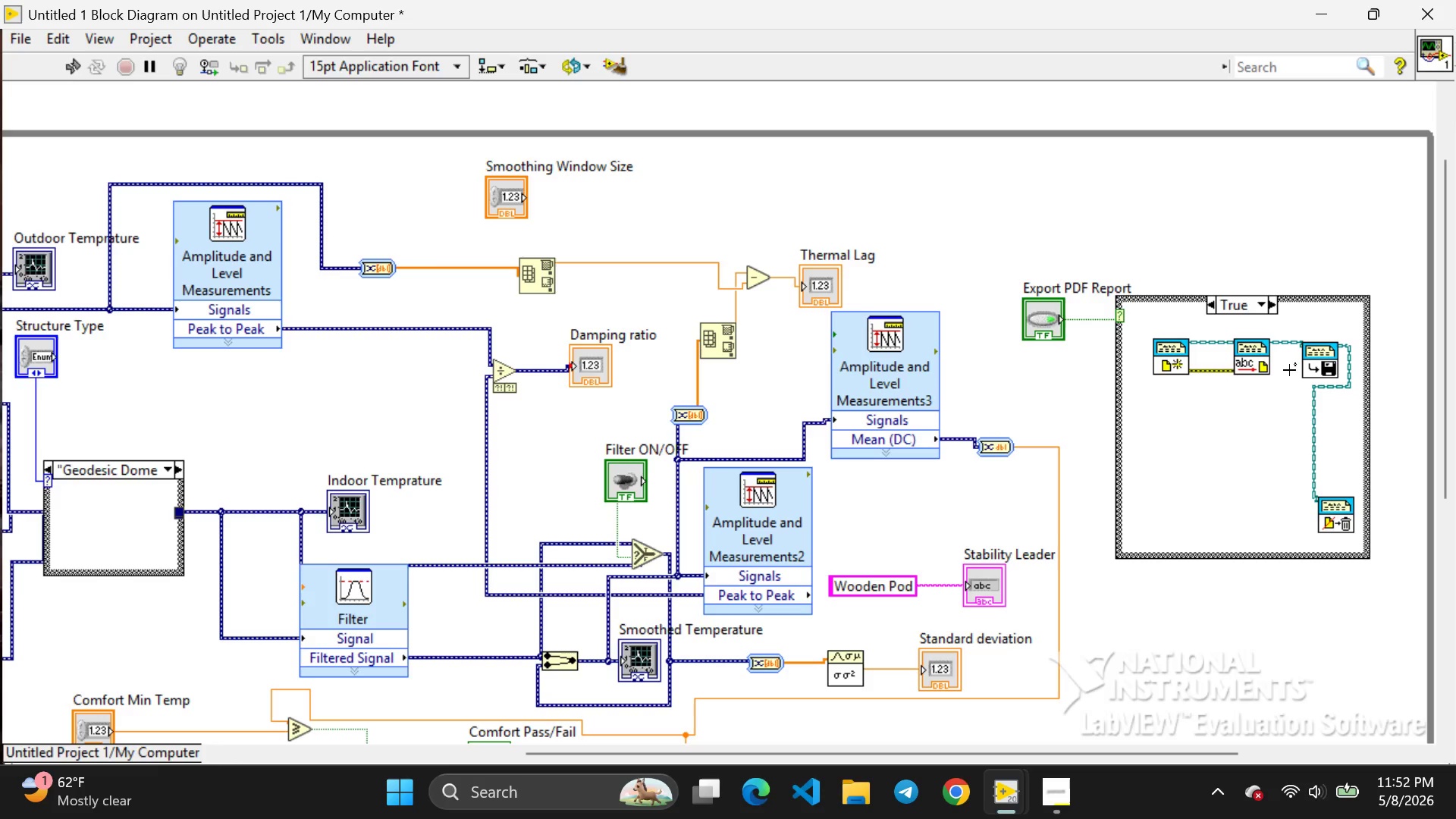 
key(Backspace)
 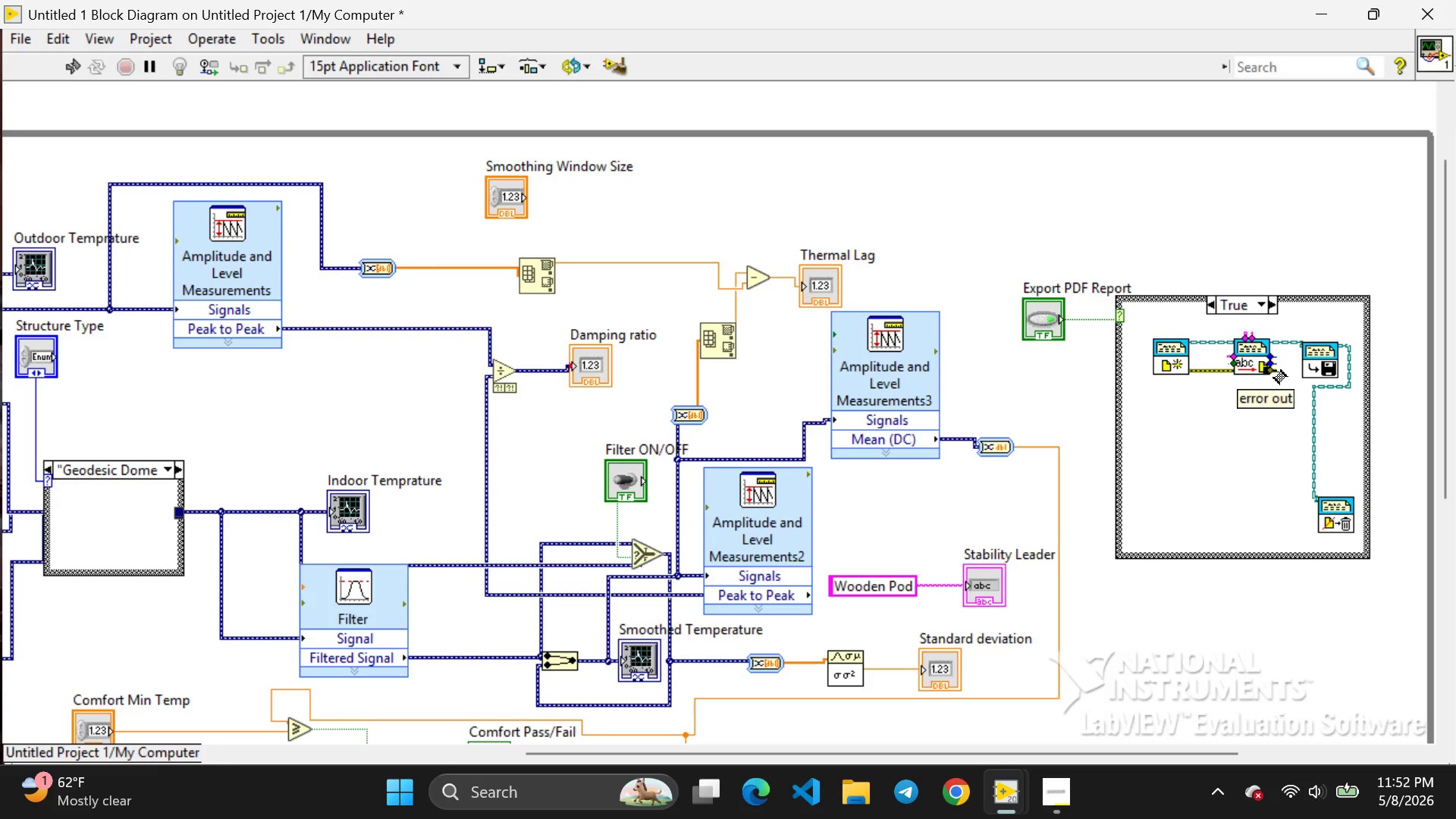 
left_click_drag(start_coordinate=[1276, 371], to_coordinate=[1284, 370])
 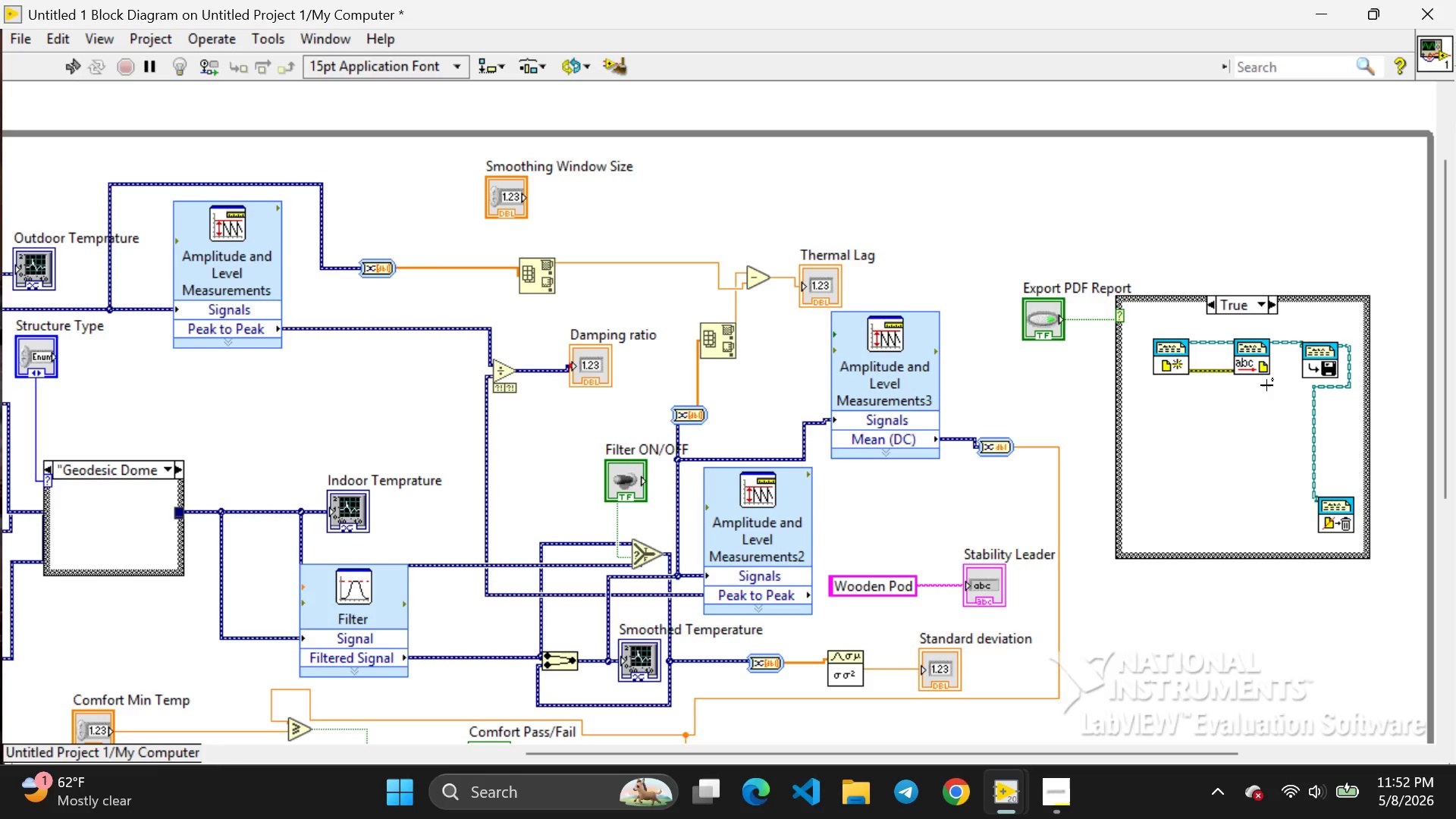 
double_click([1266, 385])
 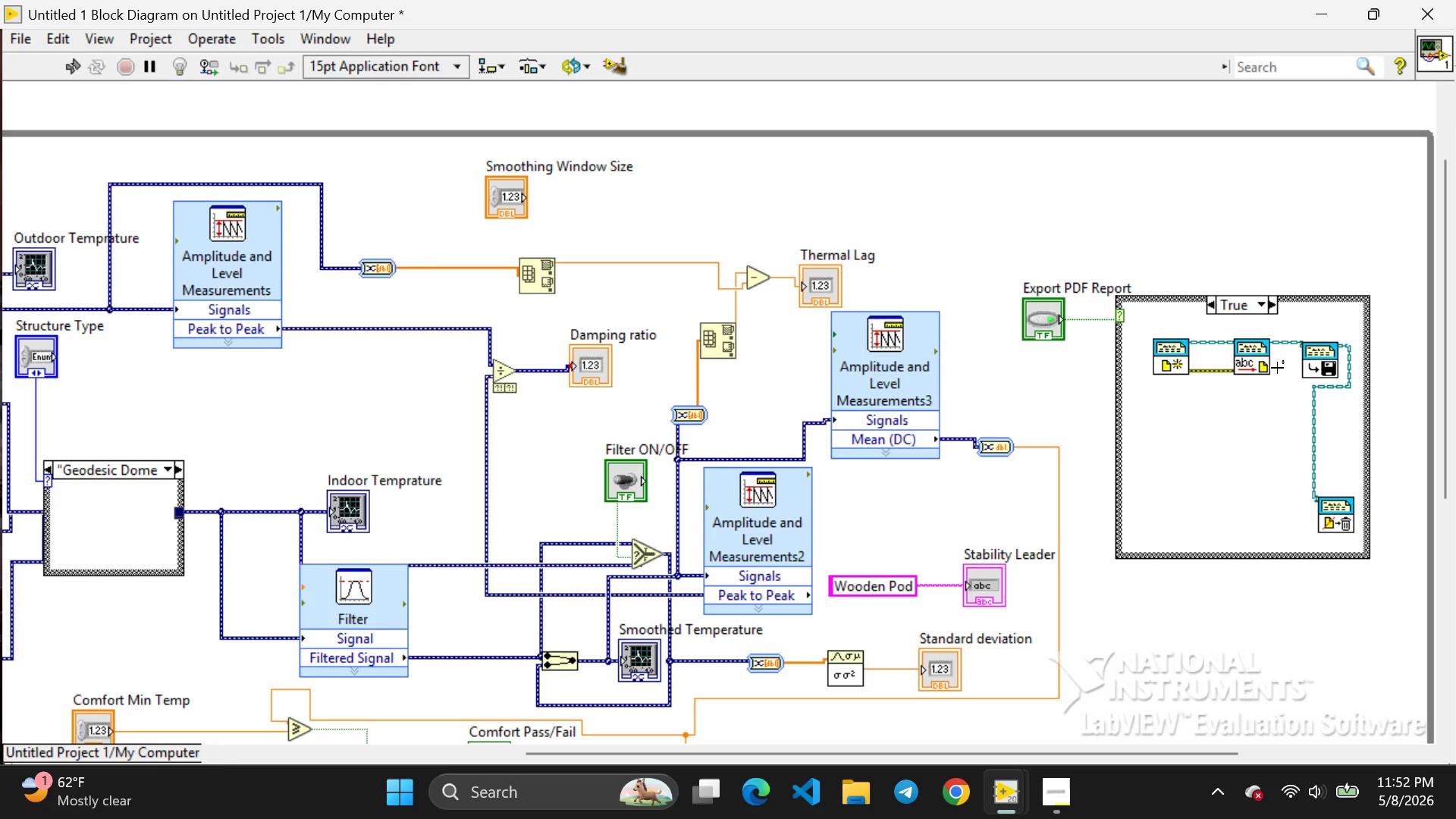 
triple_click([1266, 385])
 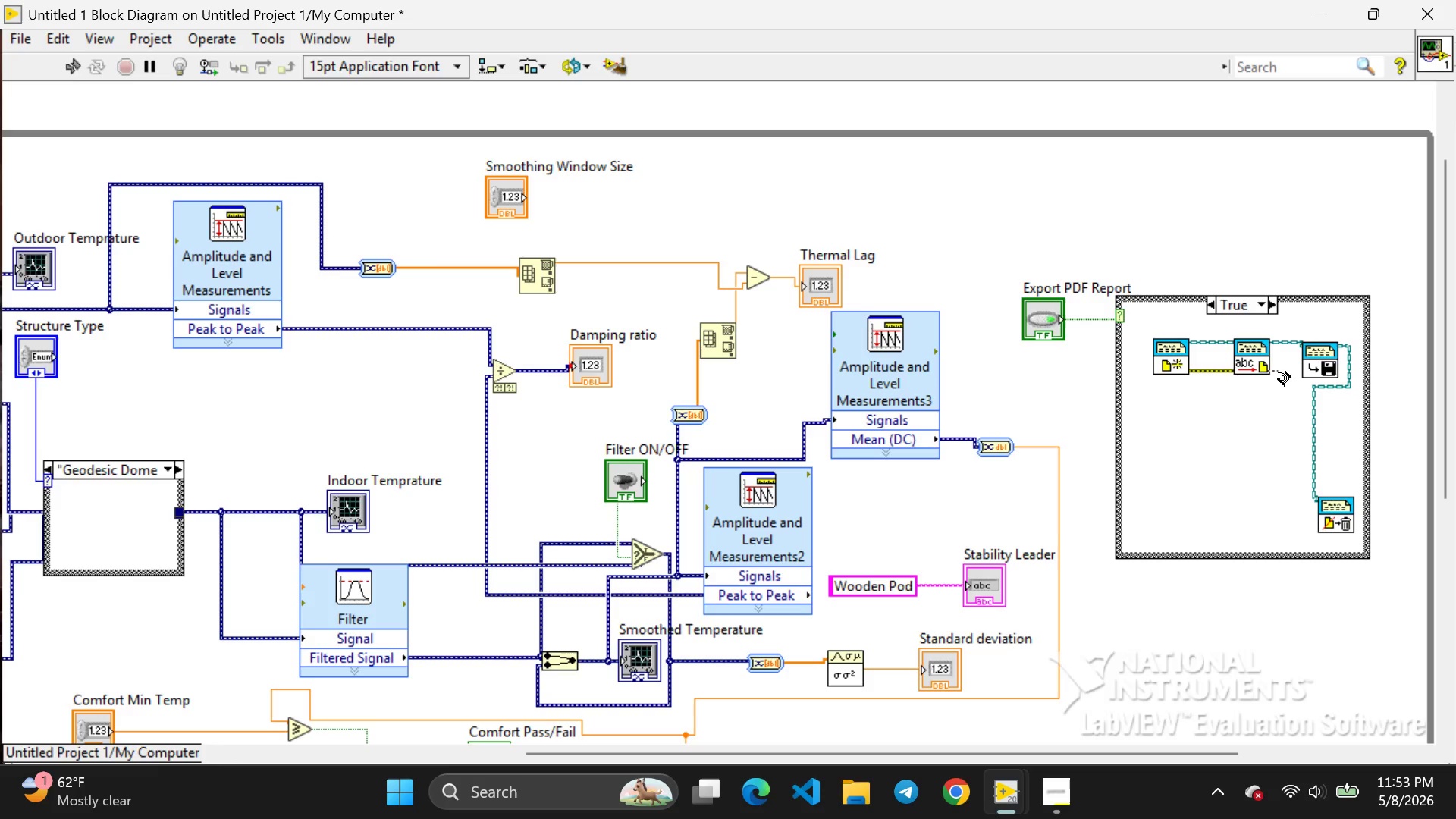 
left_click_drag(start_coordinate=[1273, 372], to_coordinate=[1298, 376])
 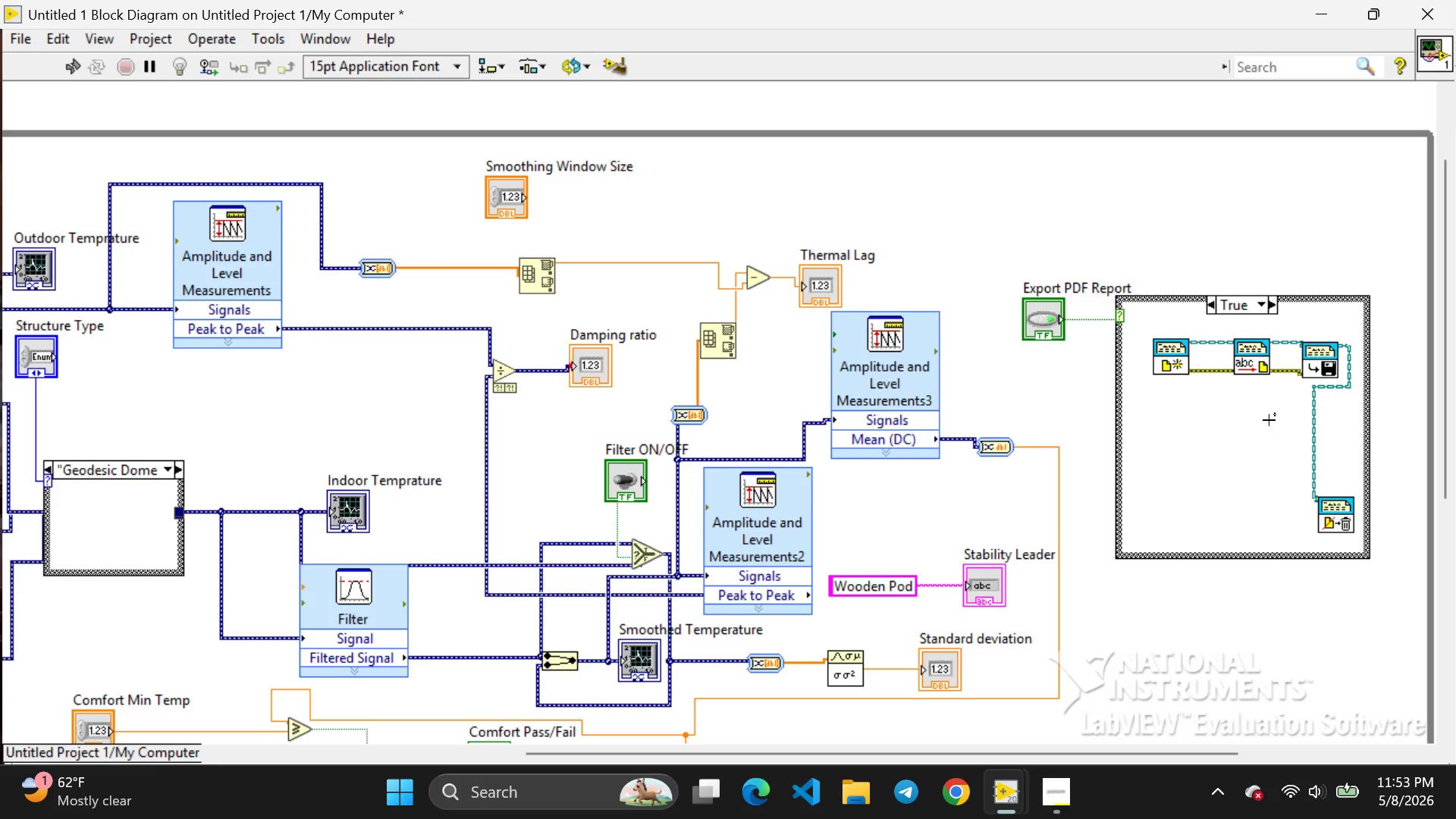 
left_click([1269, 420])
 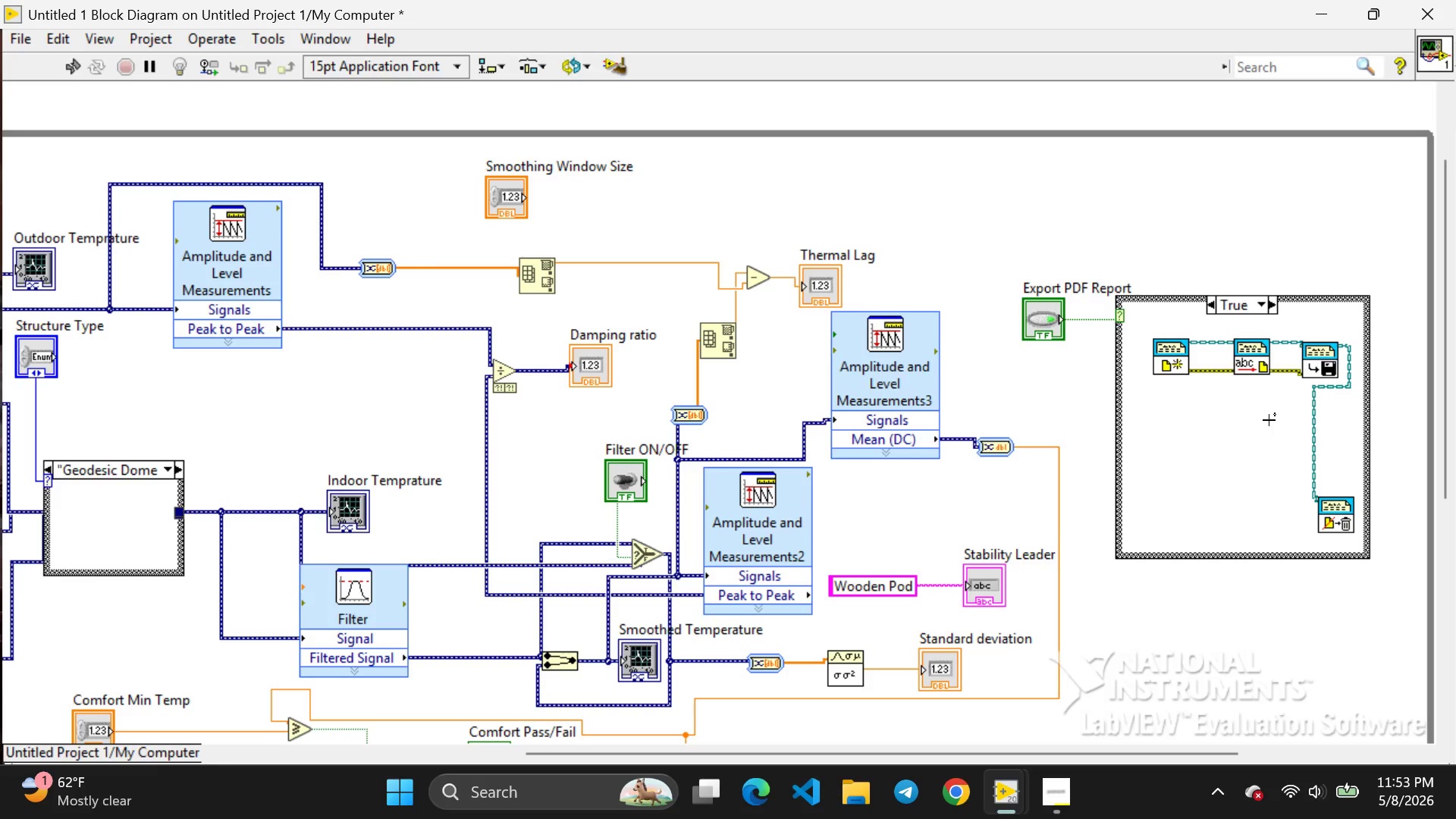 
wait(5.66)
 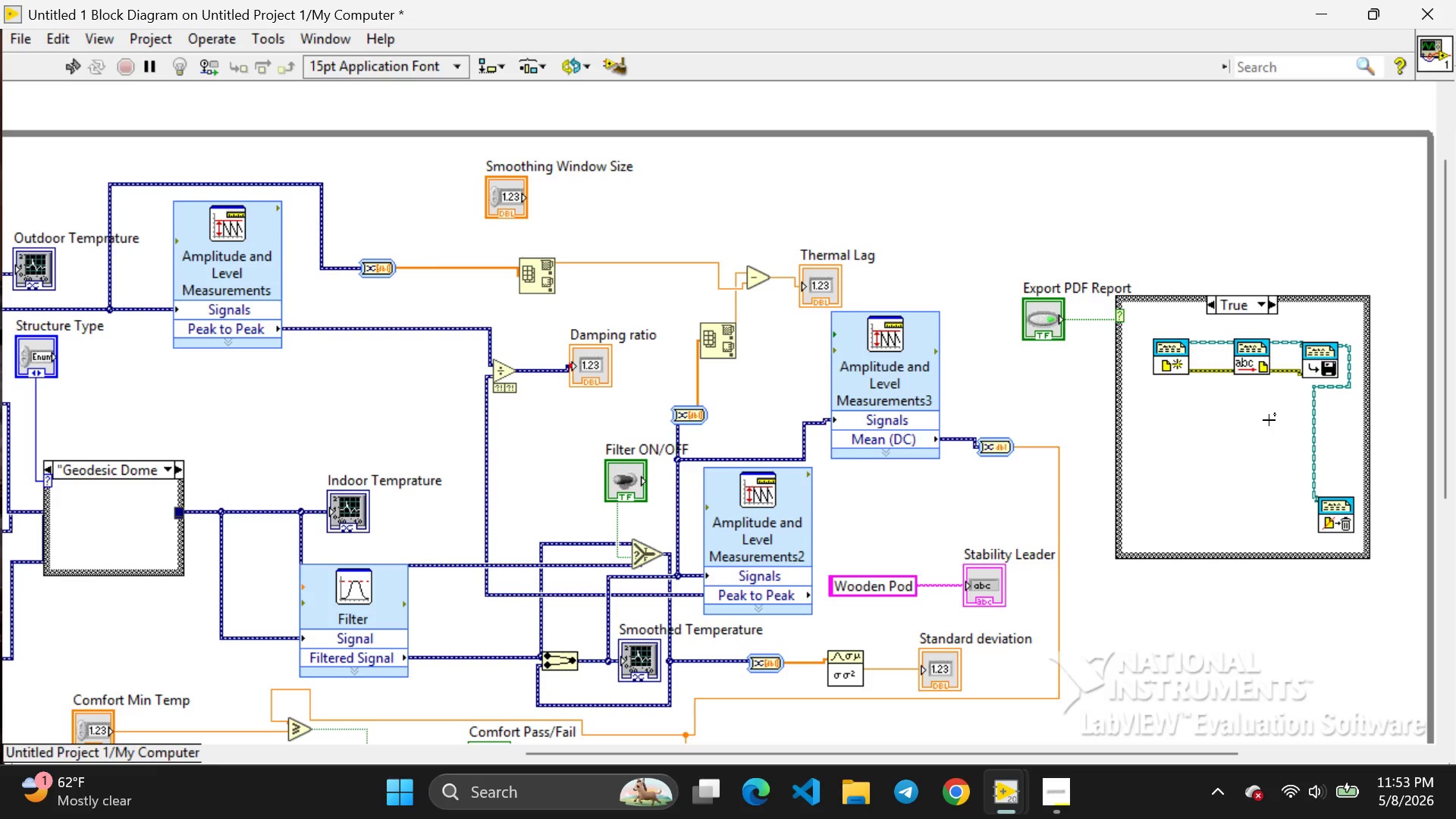 
mouse_move([1343, 371])
 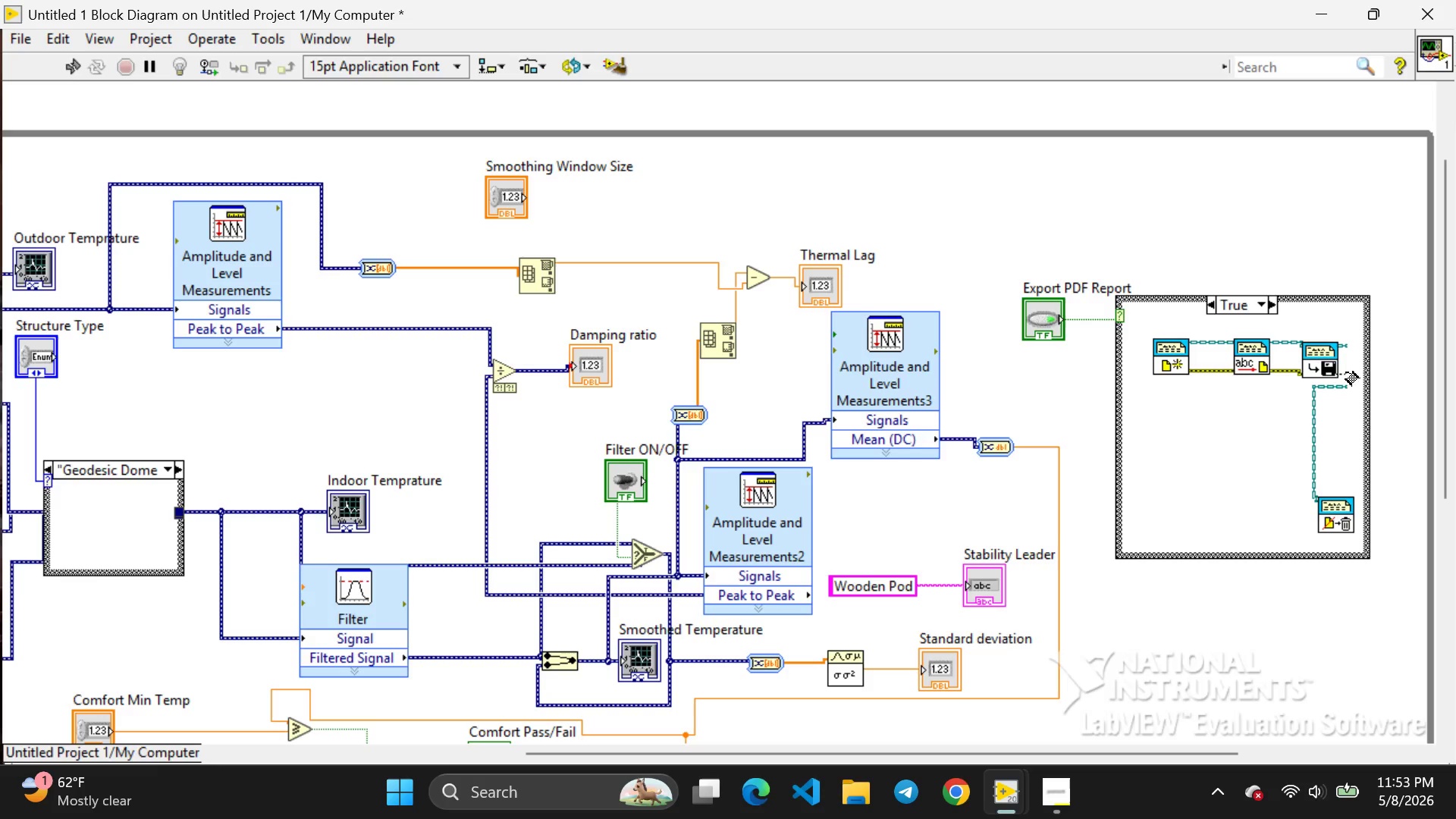 
left_click_drag(start_coordinate=[1341, 372], to_coordinate=[1287, 527])
 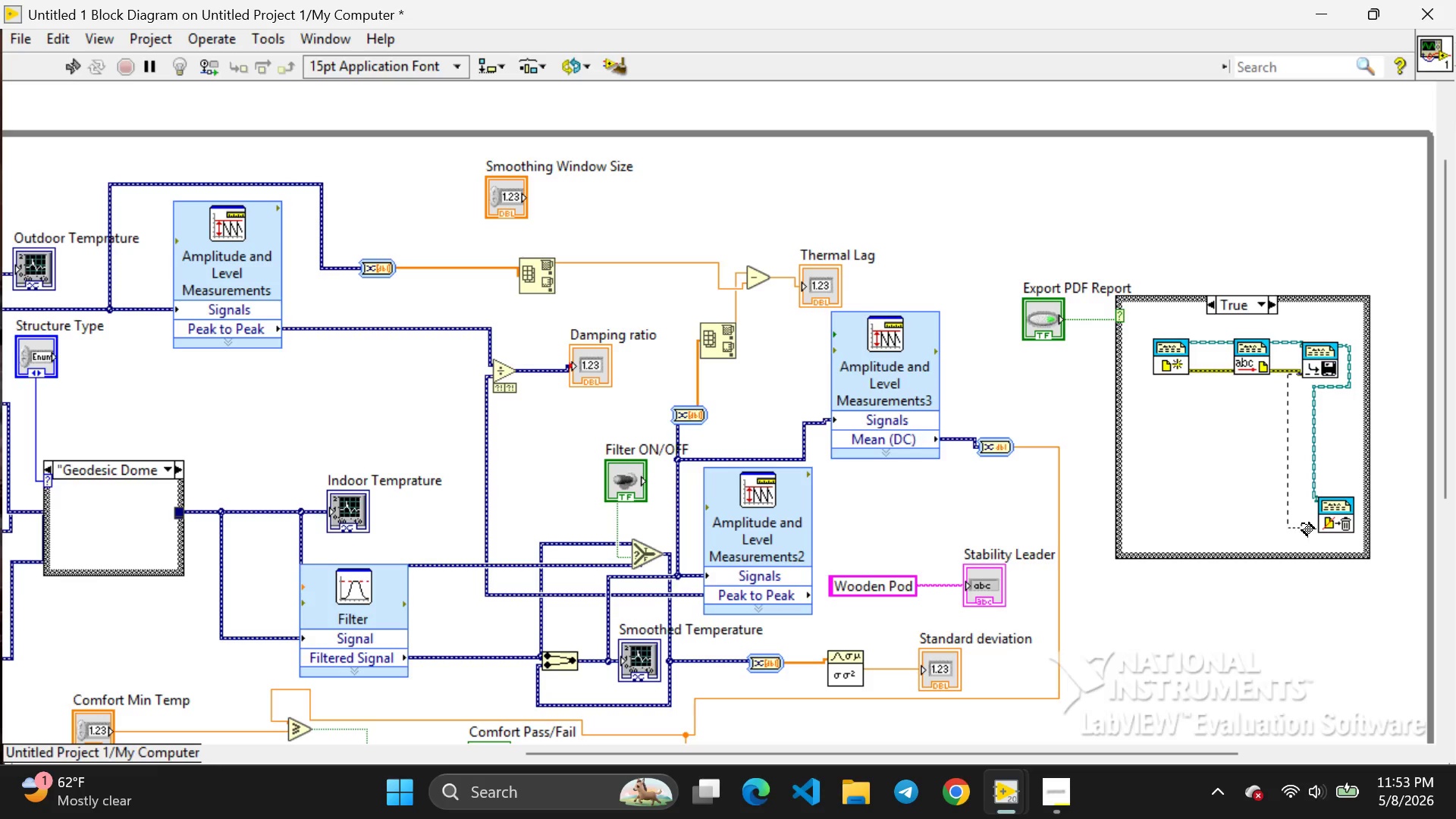 
left_click_drag(start_coordinate=[1287, 527], to_coordinate=[1307, 507])
 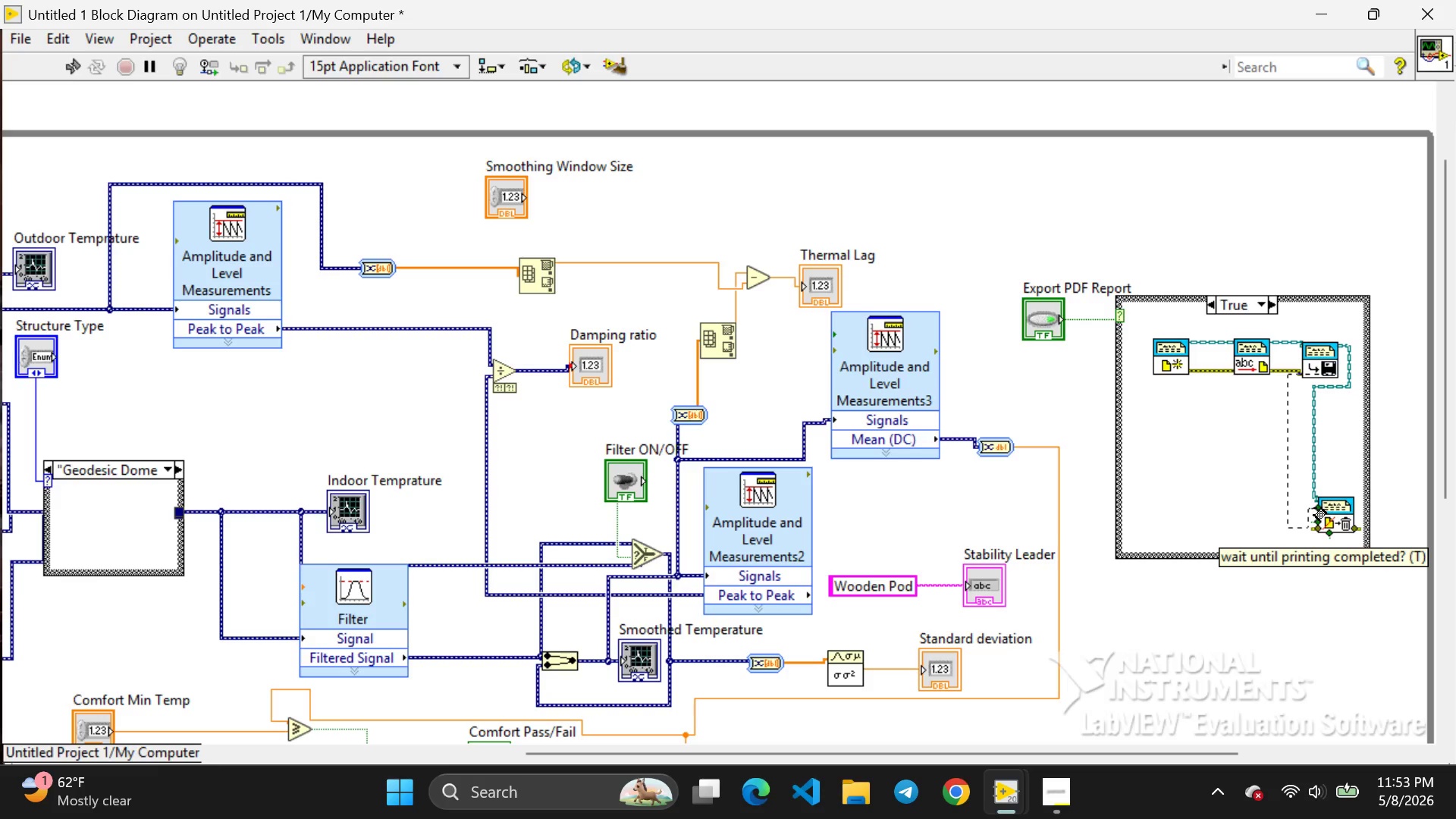 
left_click_drag(start_coordinate=[1307, 508], to_coordinate=[1314, 523])
 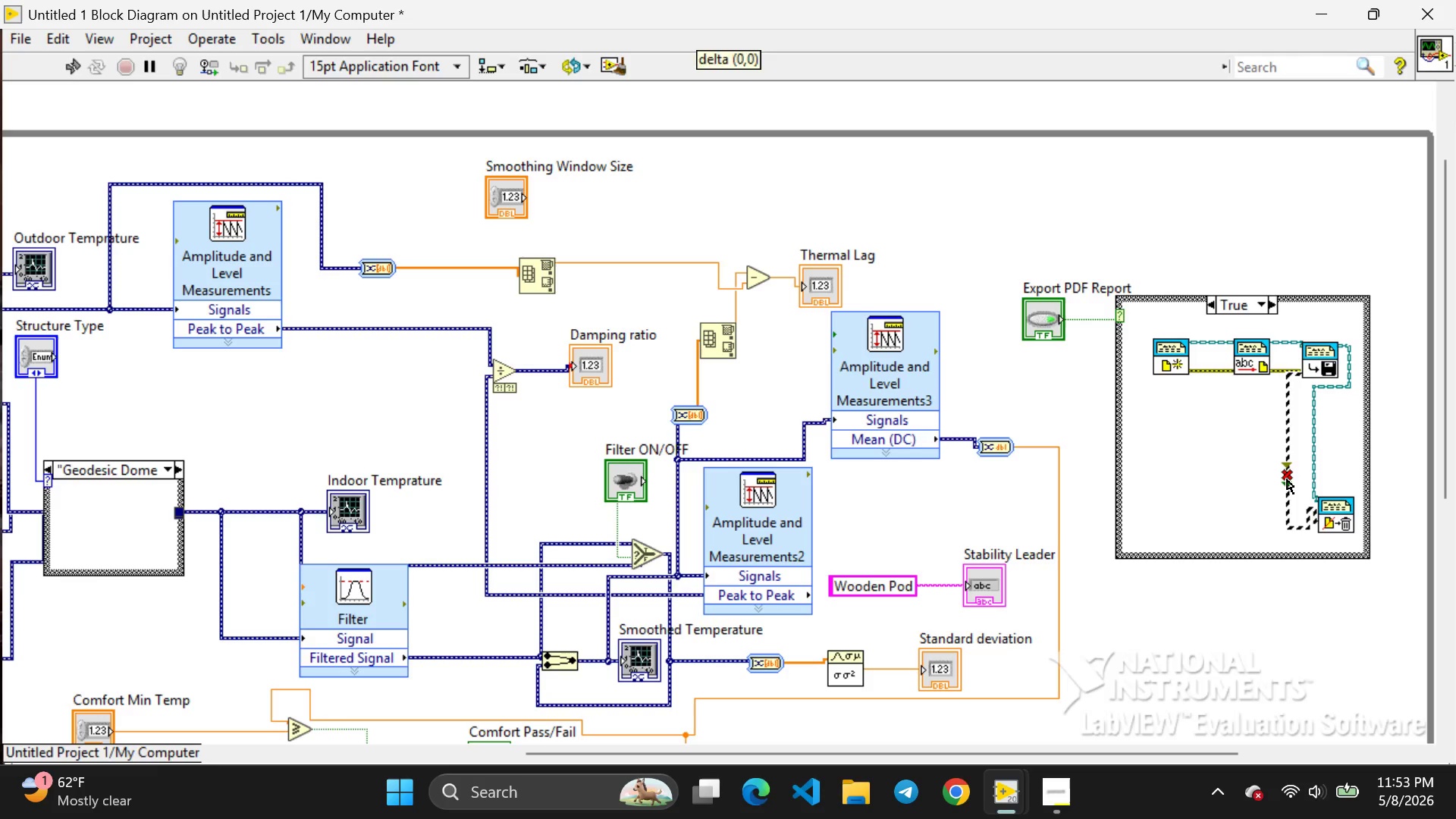 
left_click([1287, 479])
 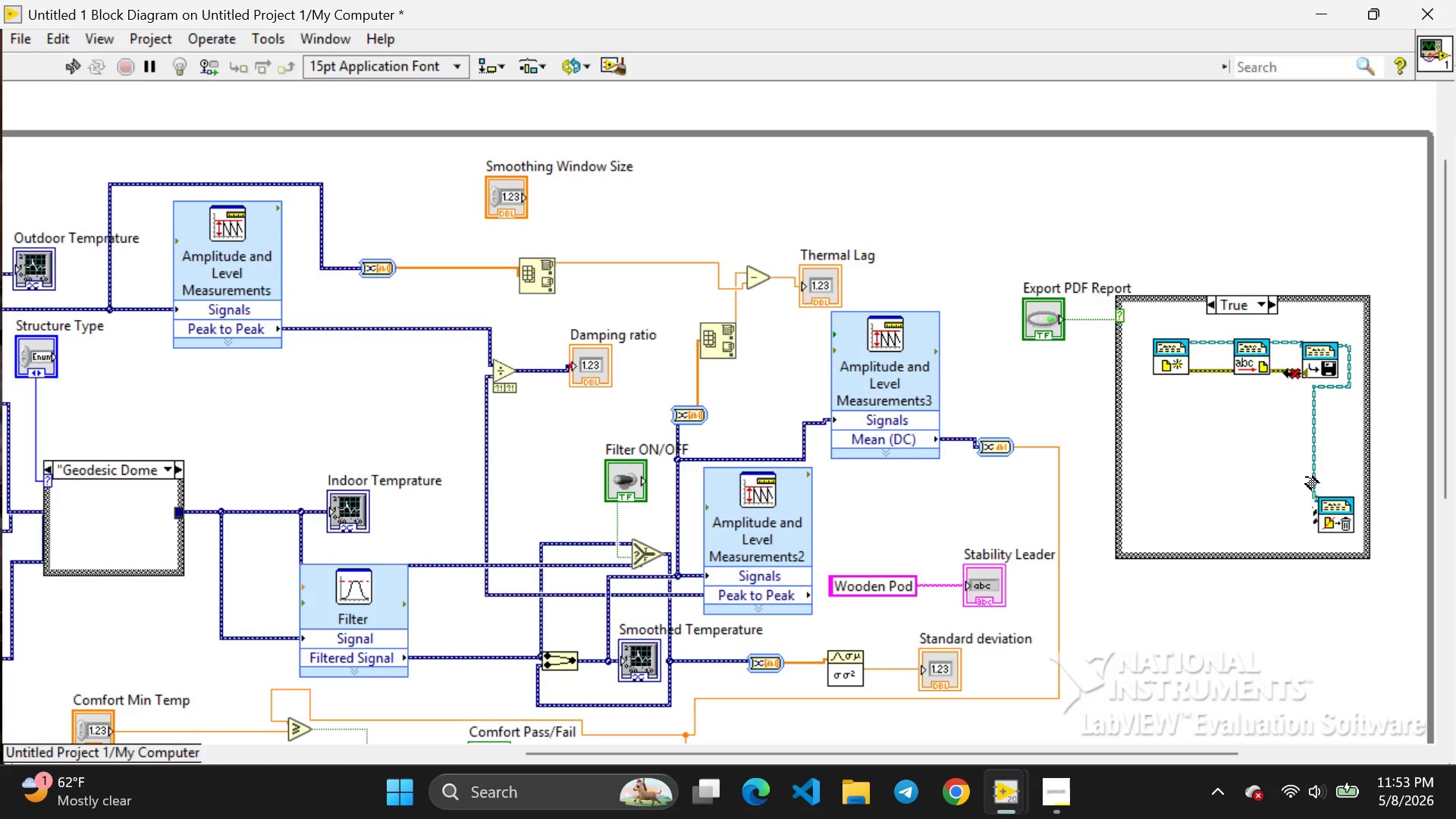 
key(Backspace)
 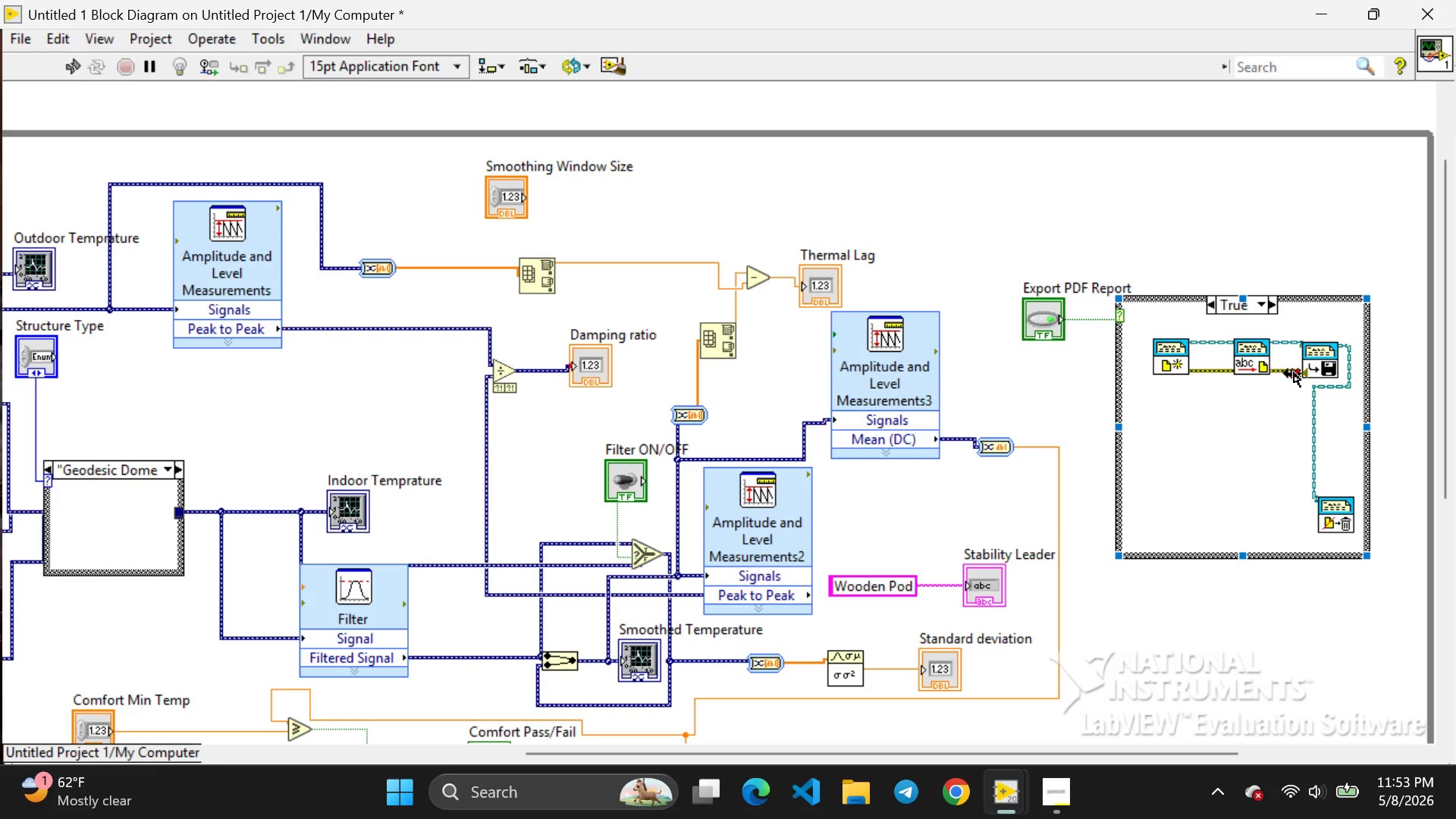 
left_click([1294, 372])
 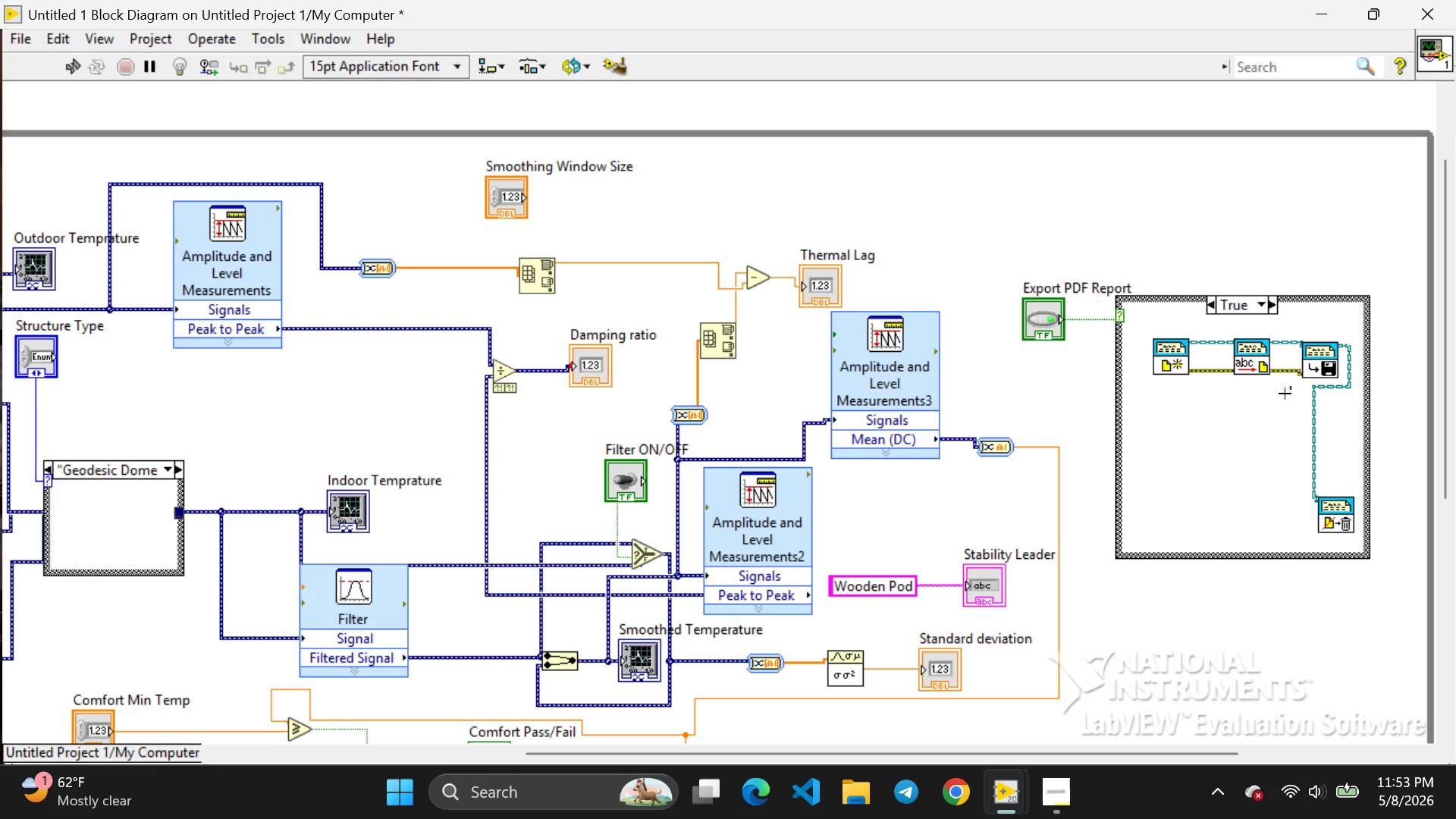 
key(Backspace)
 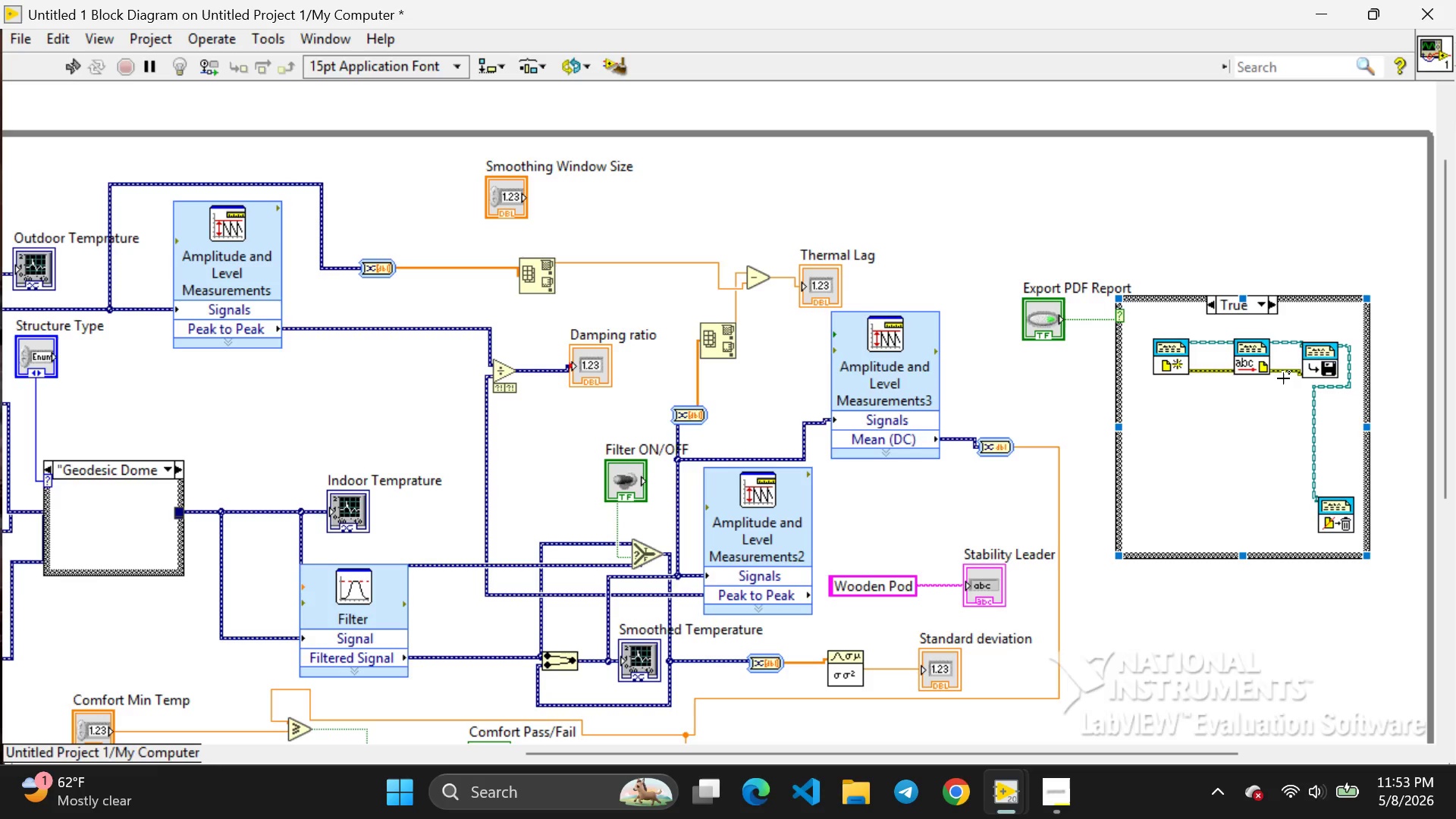 
wait(6.78)
 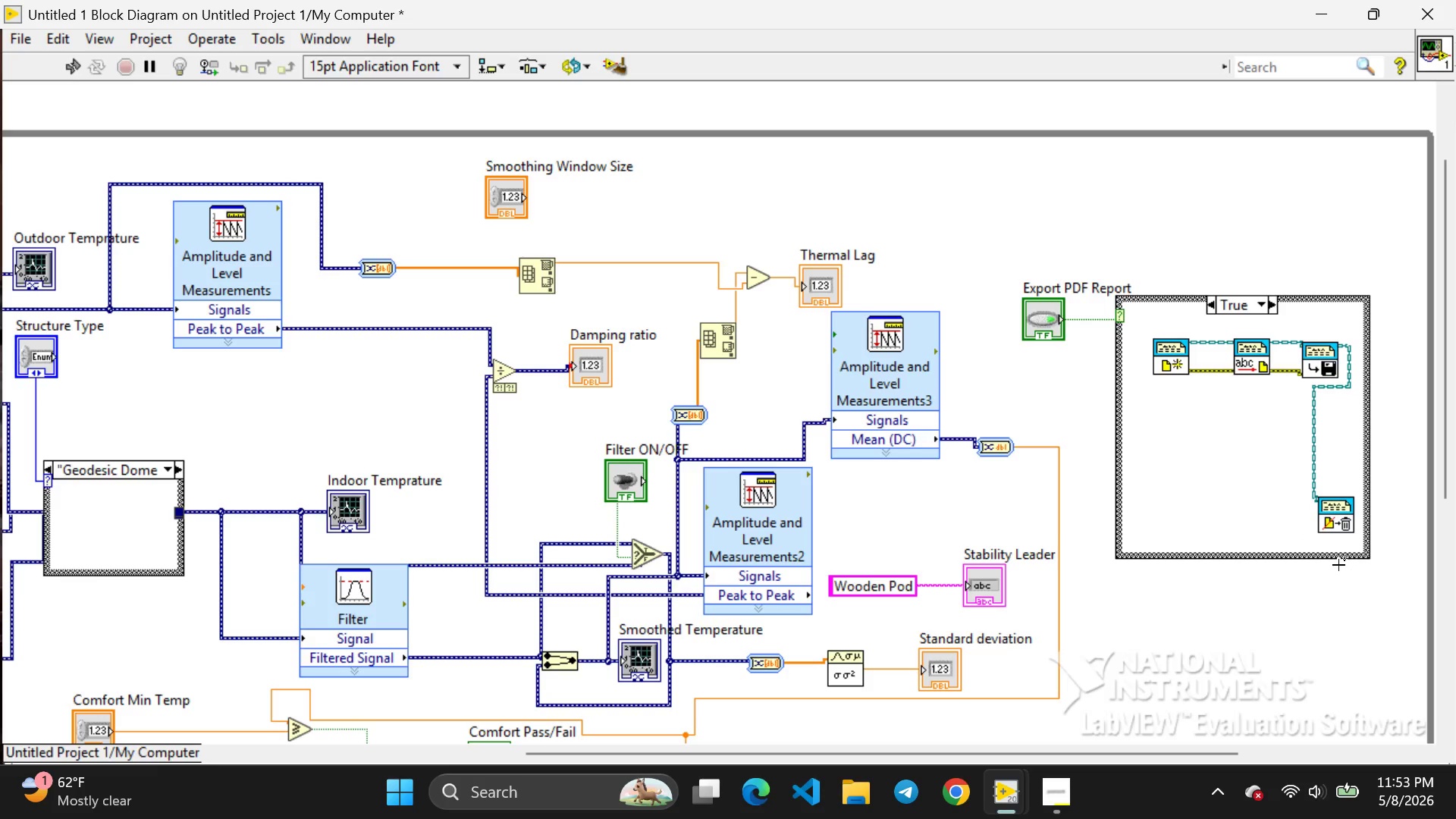 
left_click_drag(start_coordinate=[1283, 375], to_coordinate=[1314, 522])
 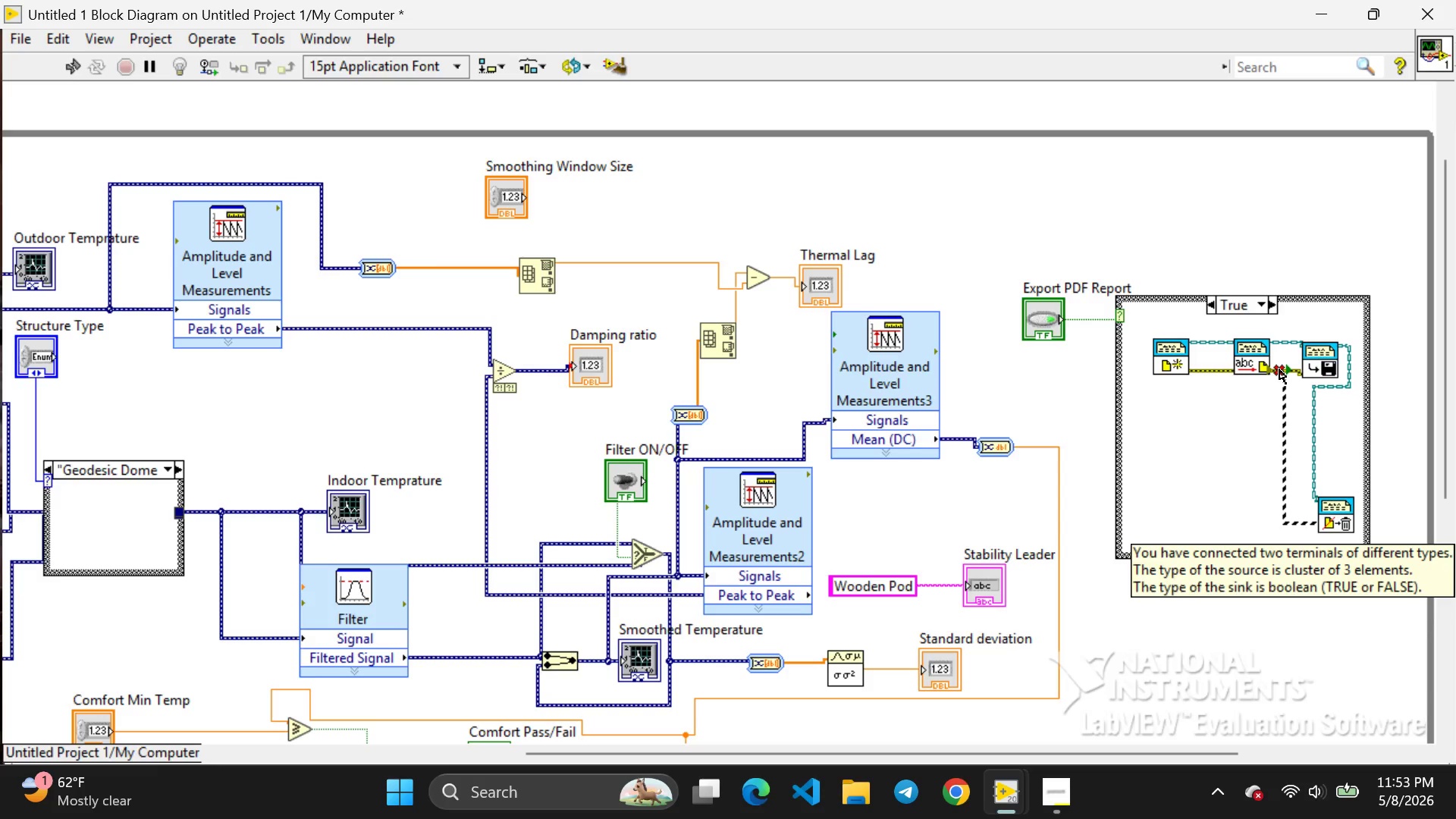 
left_click([1279, 369])
 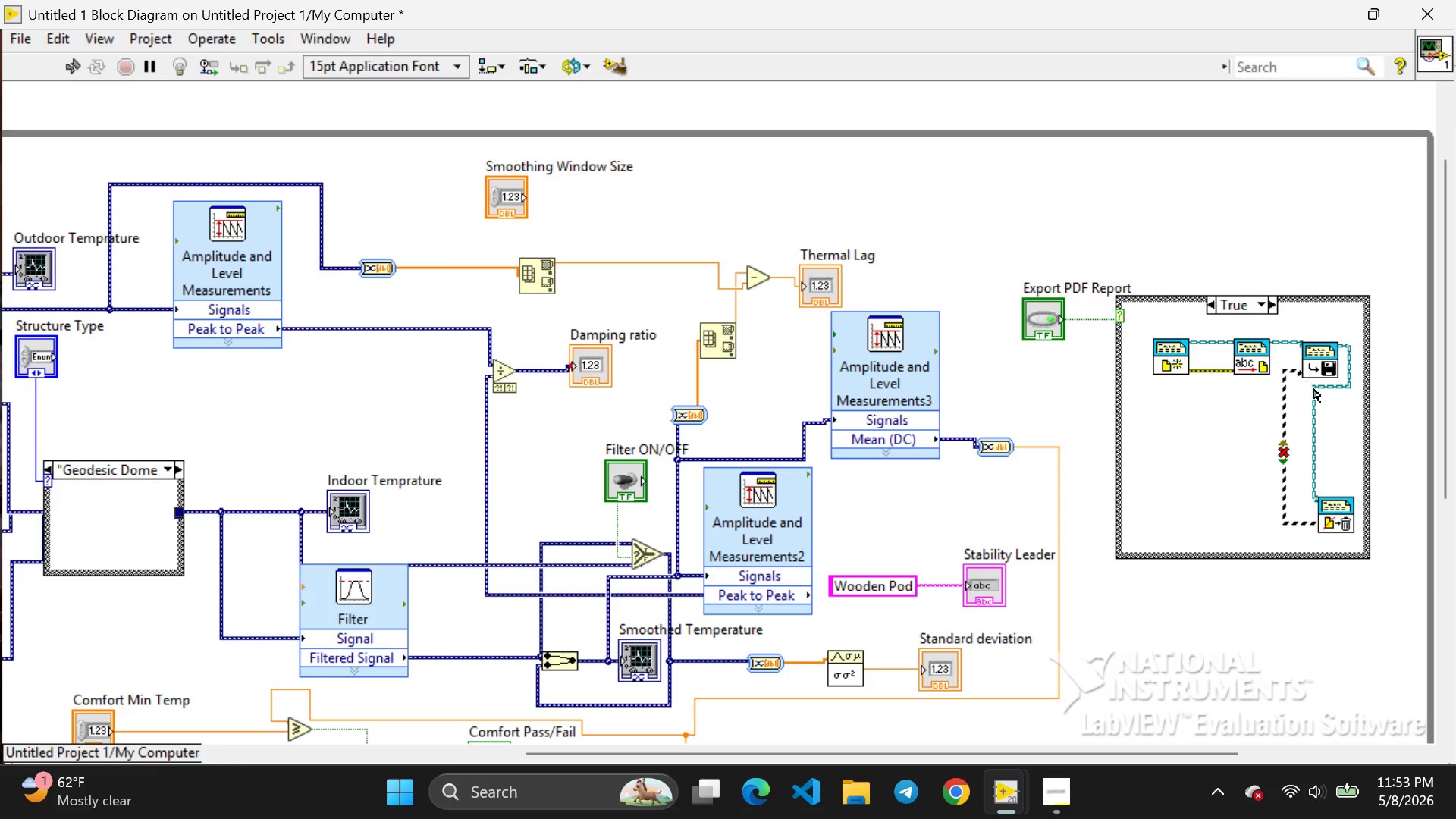 
key(Backspace)
 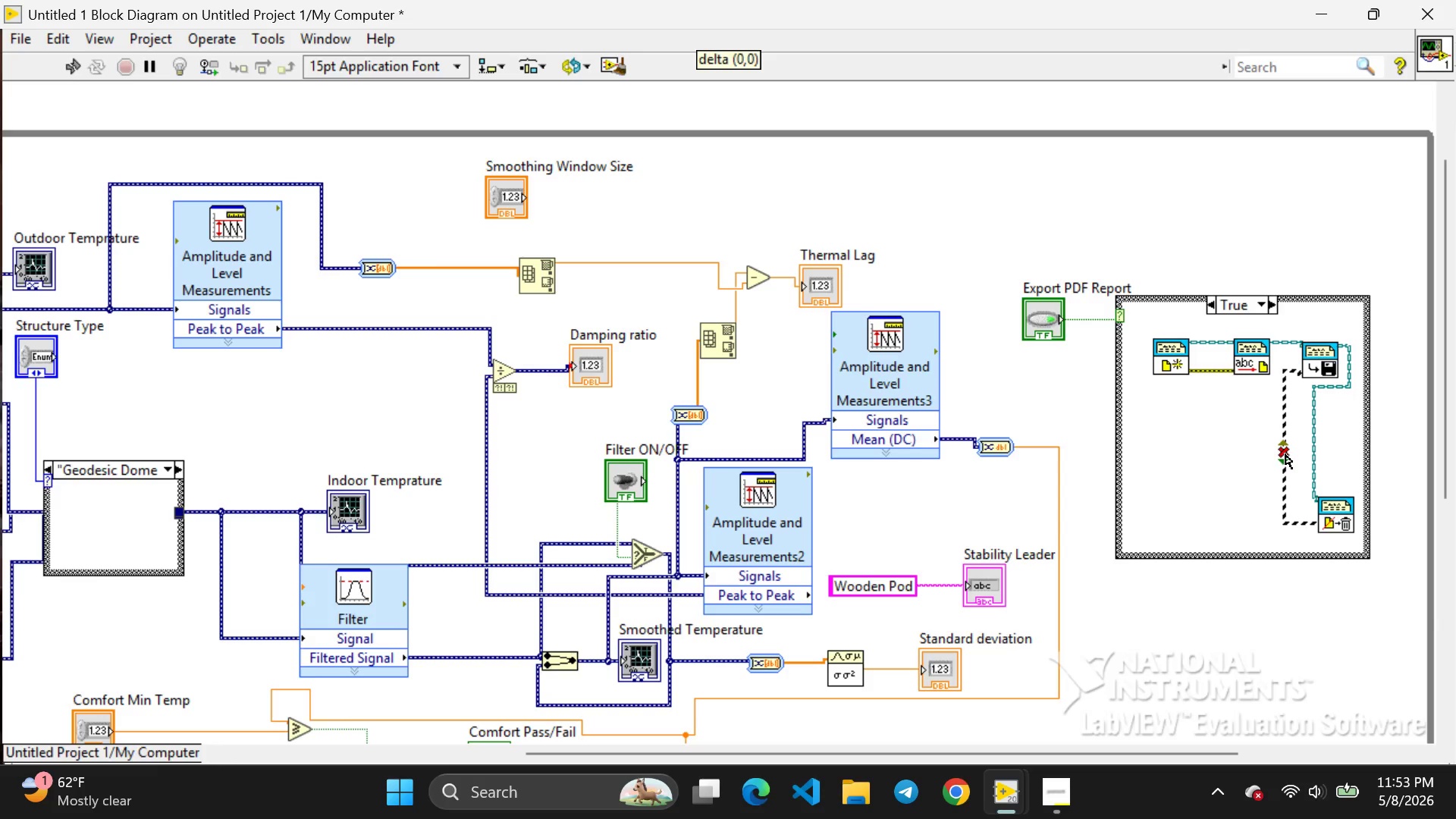 
left_click([1285, 454])
 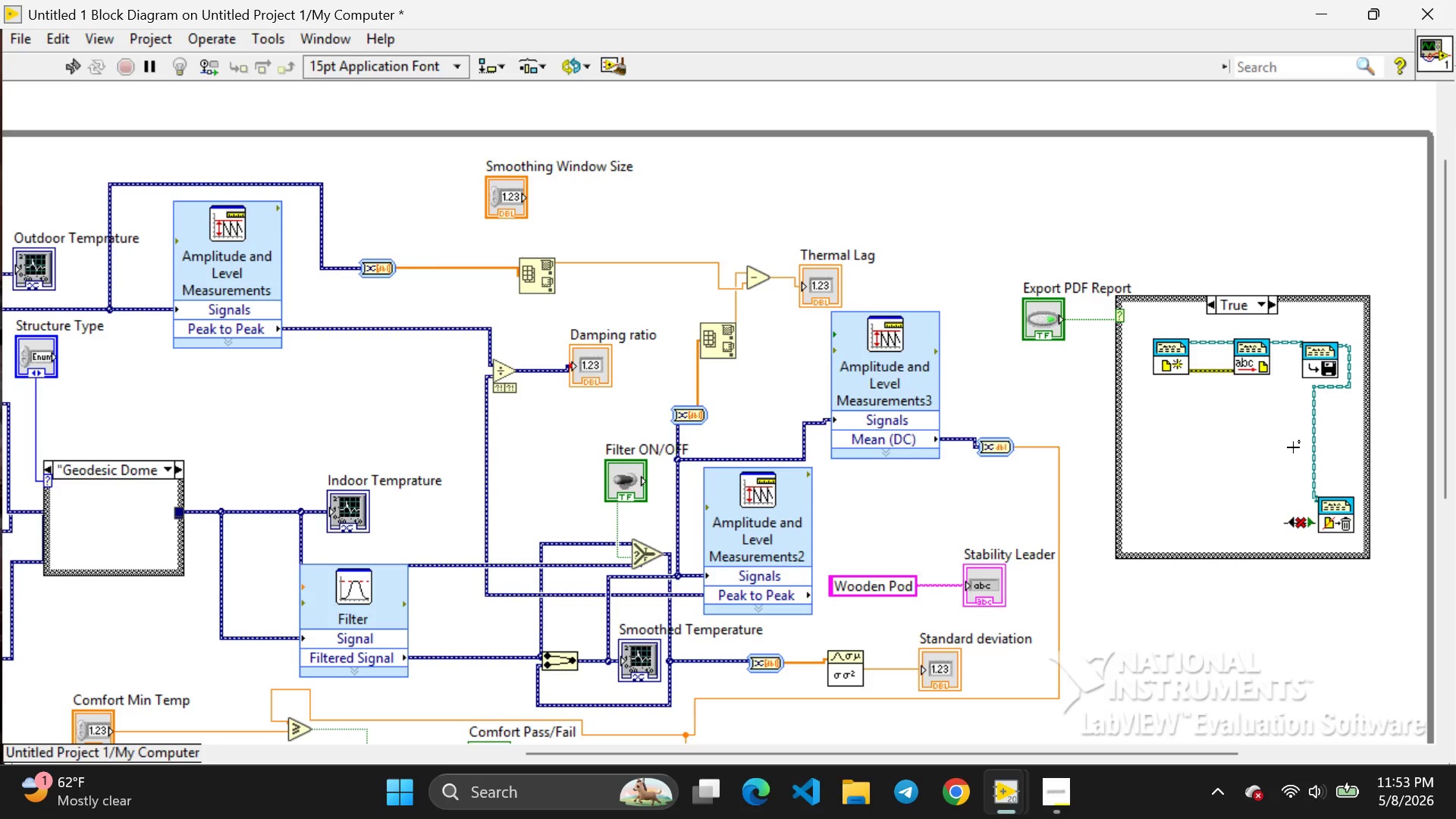 
key(Backspace)
 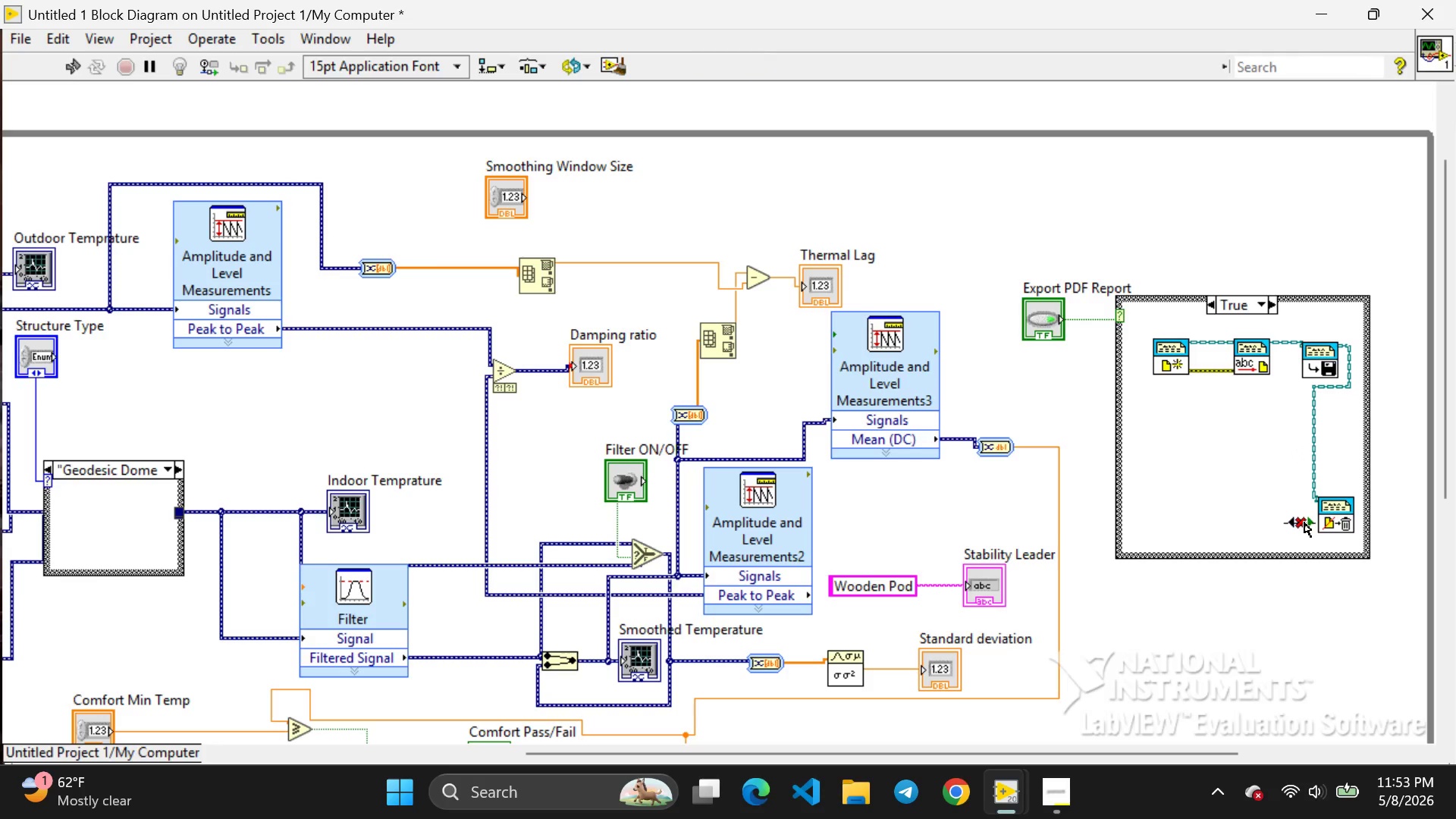 
left_click([1304, 522])
 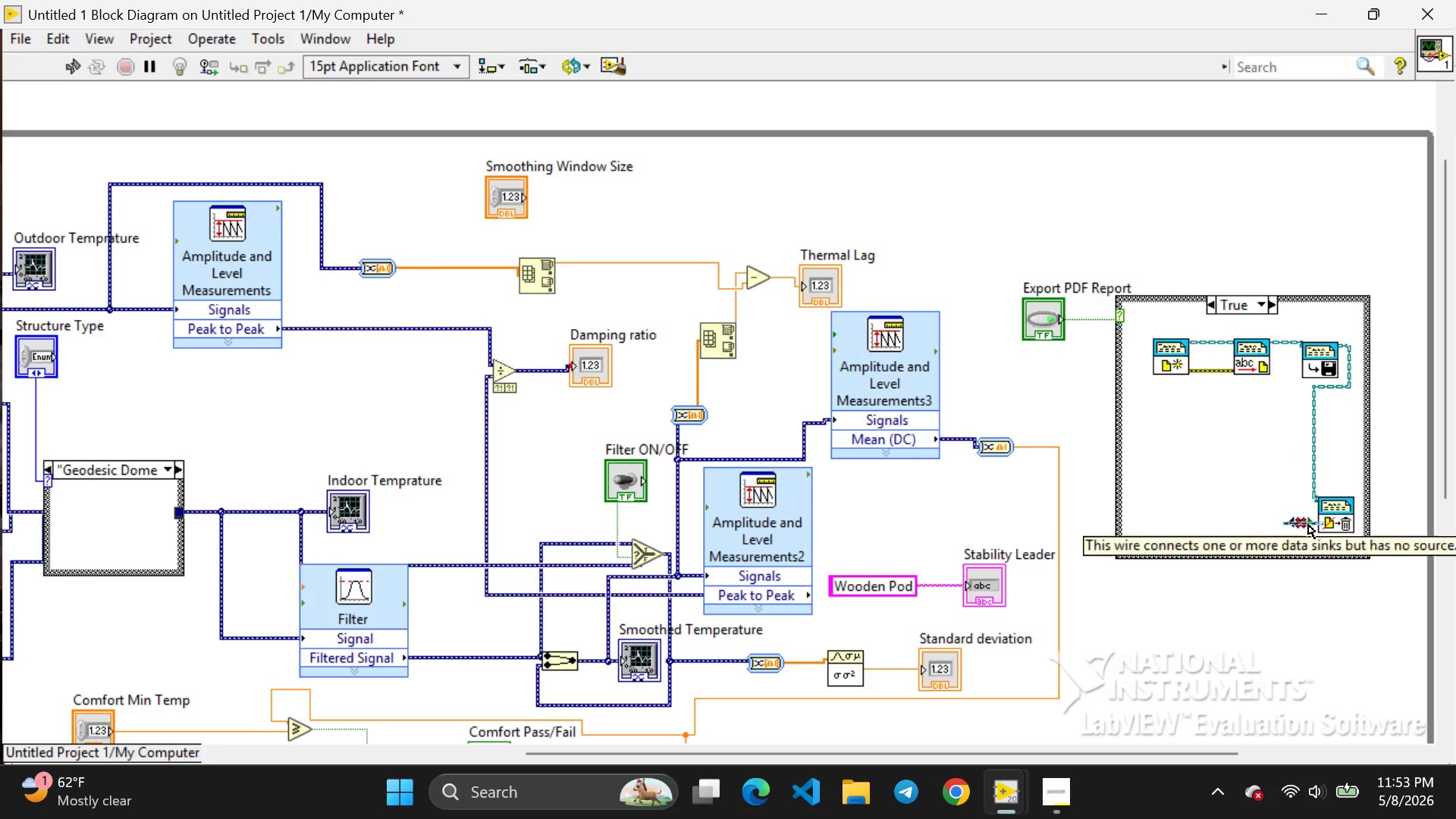 
key(Backslash)
 